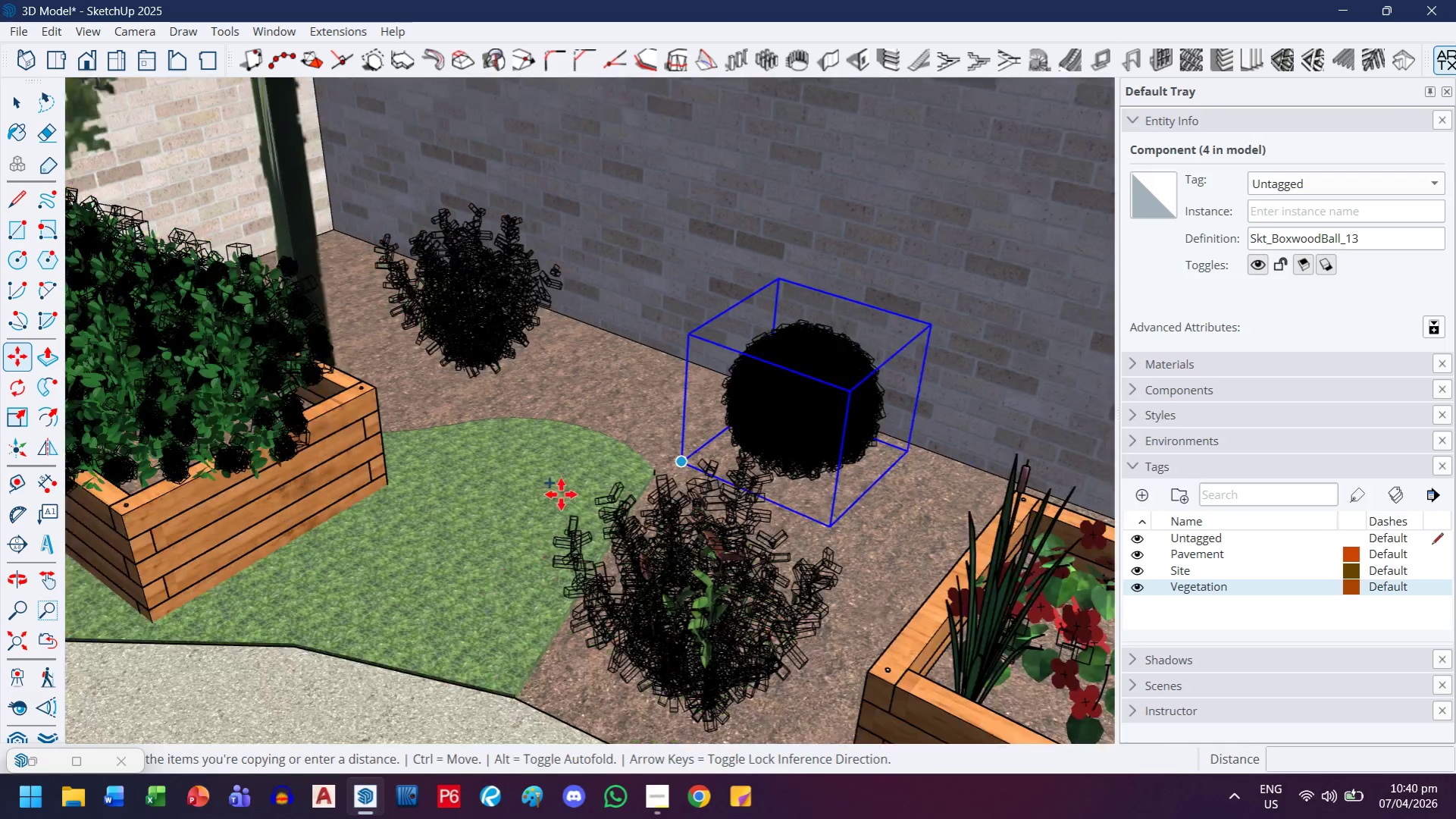 
left_click_drag(start_coordinate=[83, 534], to_coordinate=[433, 505])
 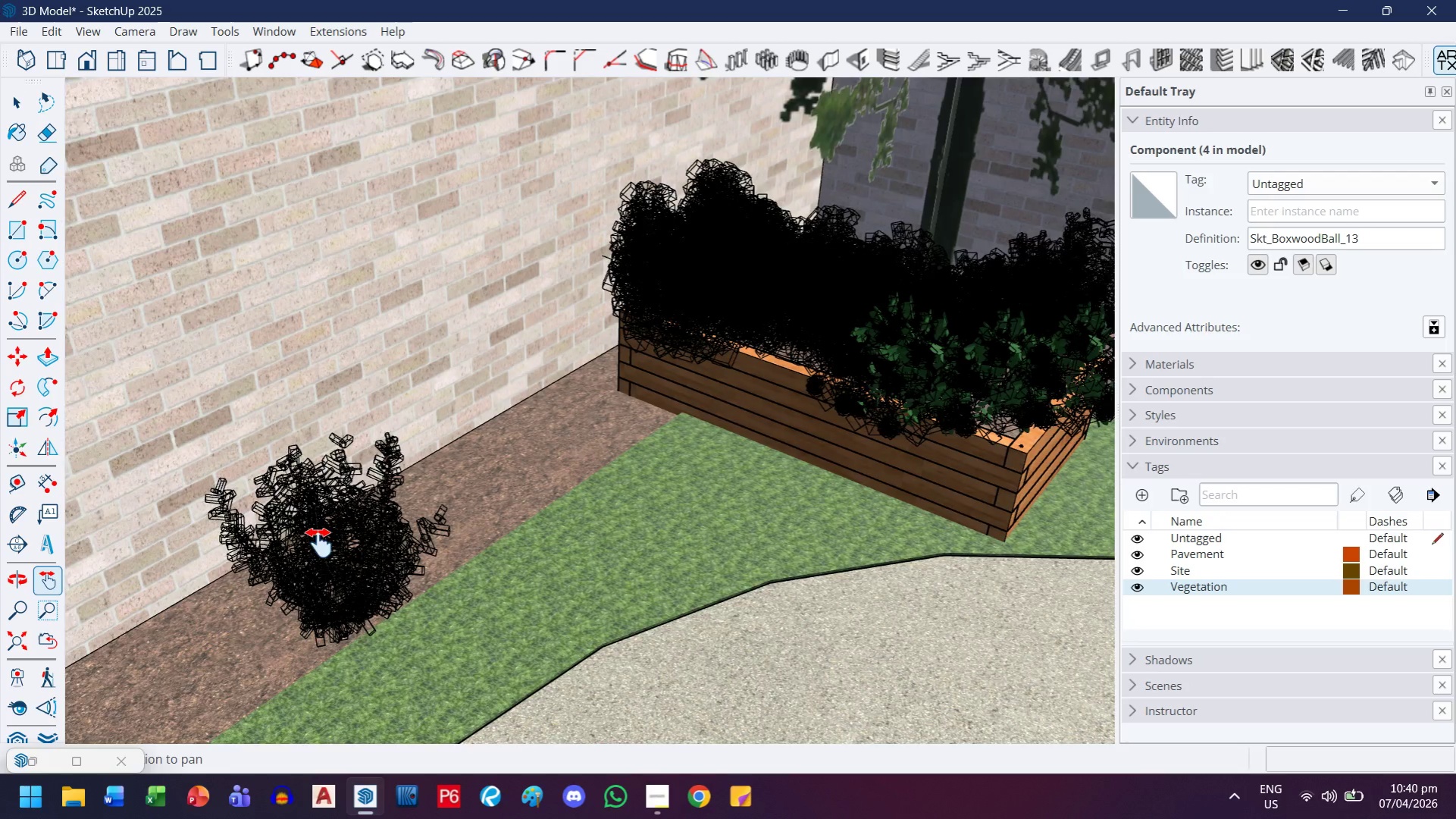 
key(Escape)
 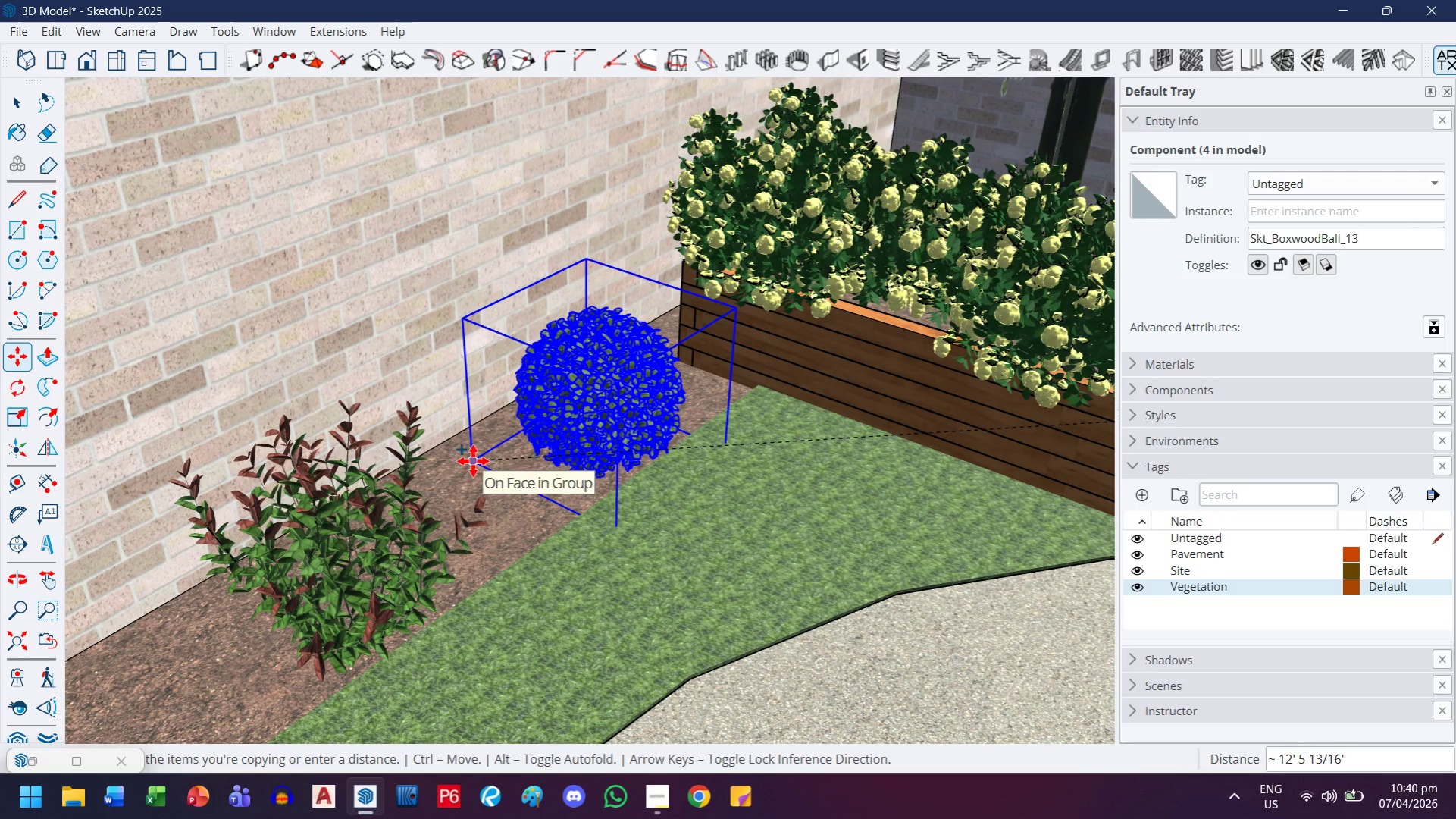 
scroll: coordinate [319, 541], scroll_direction: up, amount: 3.0
 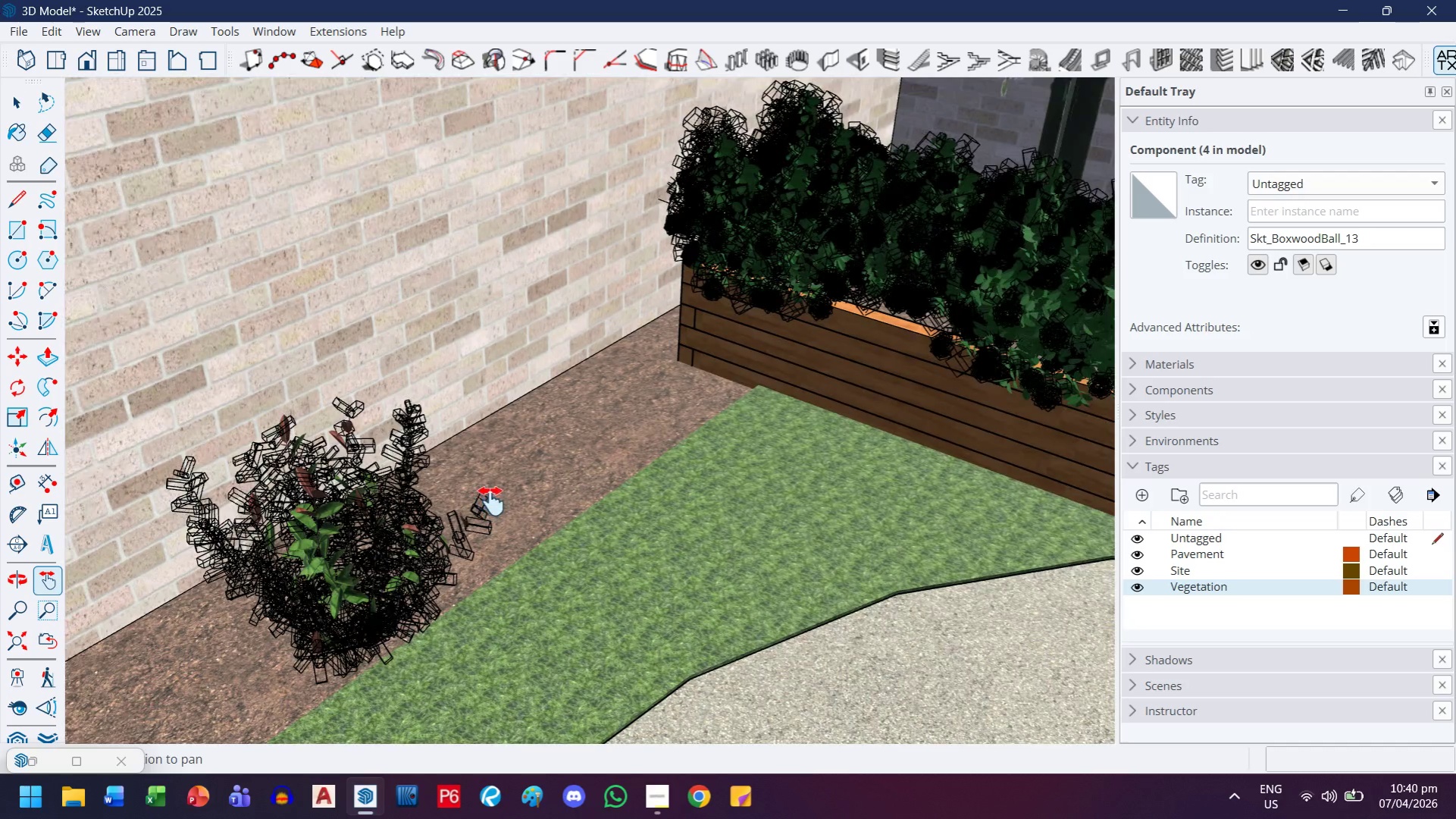 
left_click([465, 460])
 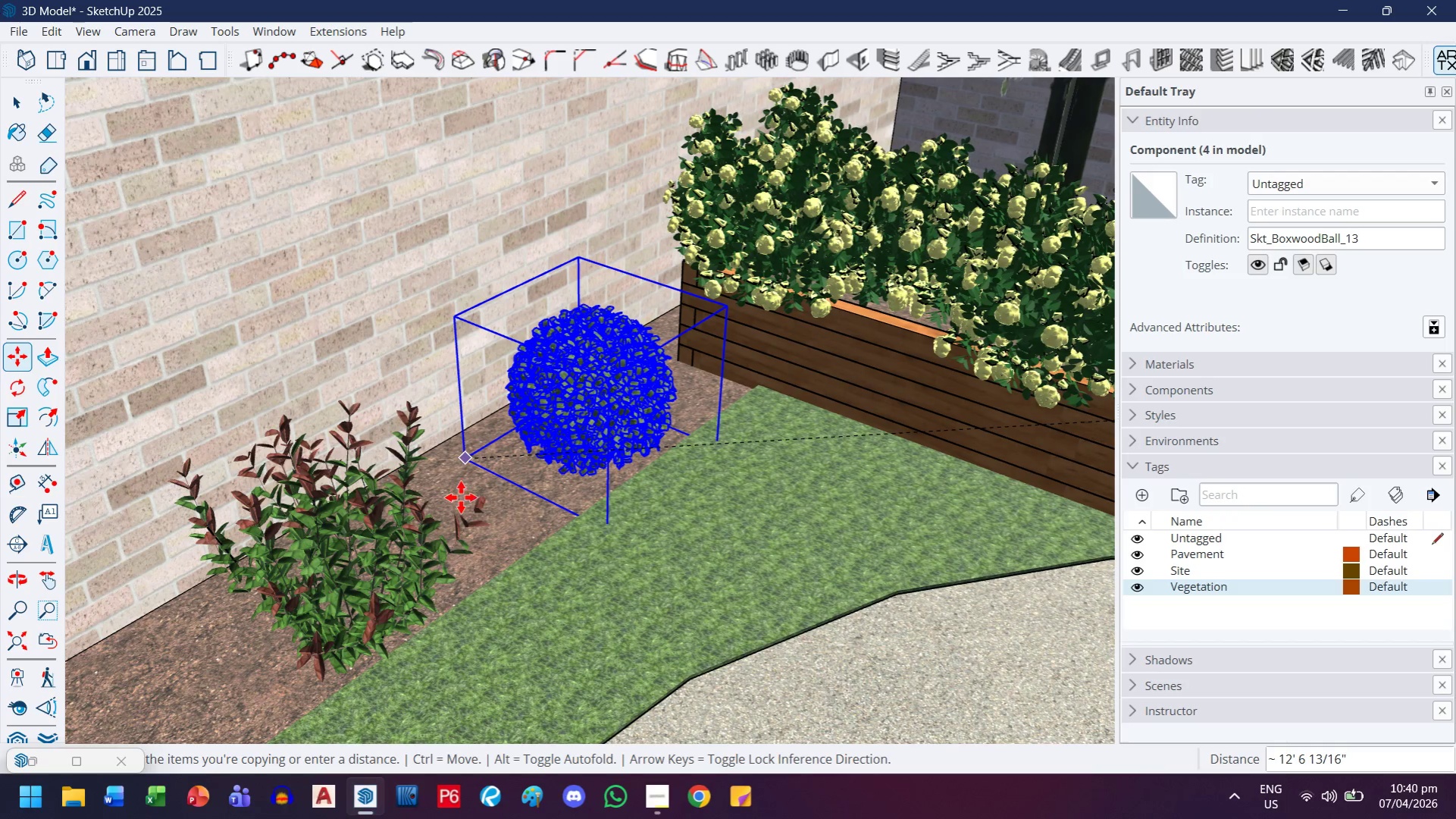 
key(H)
 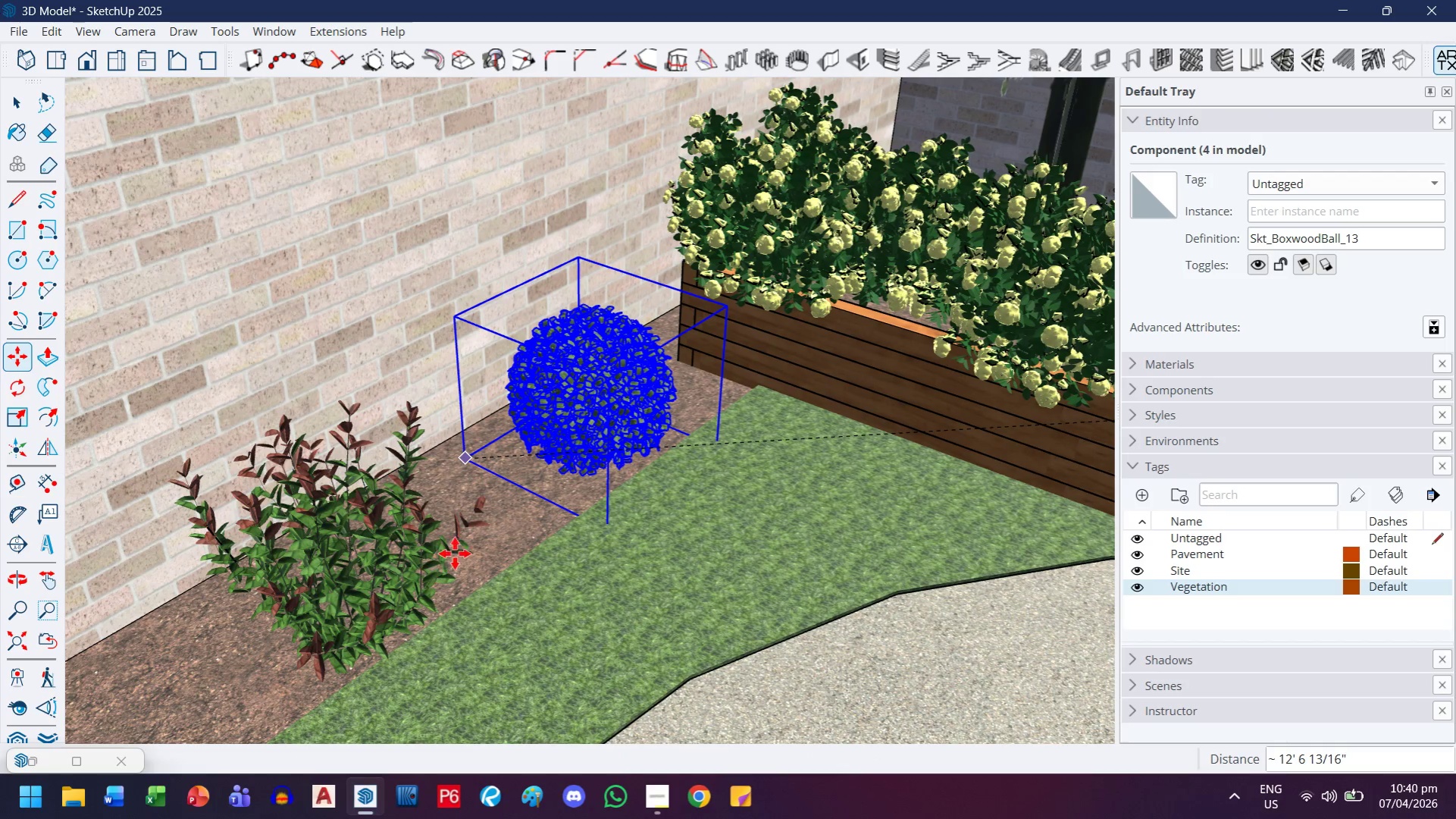 
left_click_drag(start_coordinate=[435, 569], to_coordinate=[583, 442])
 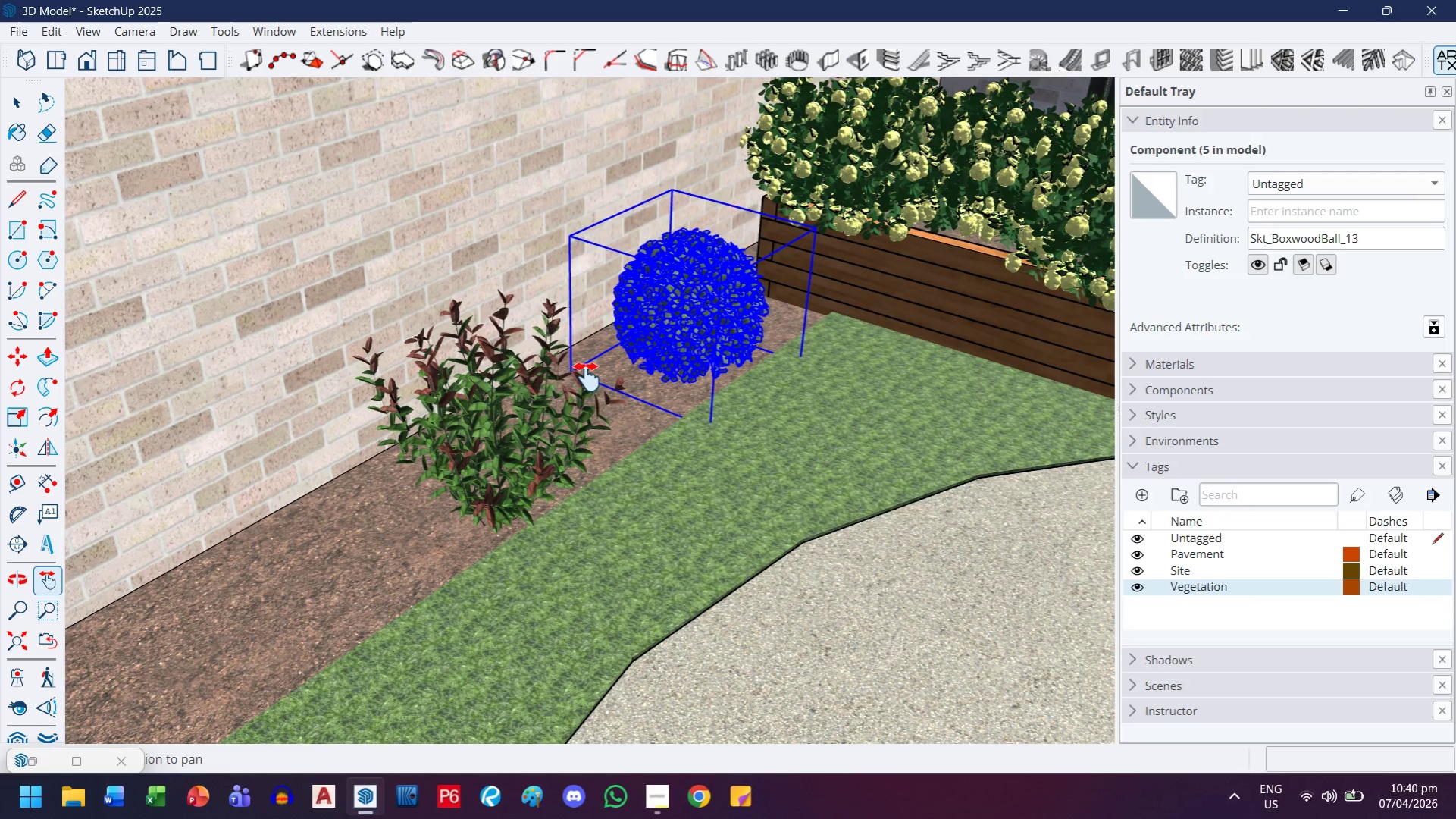 
scroll: coordinate [466, 500], scroll_direction: down, amount: 8.0
 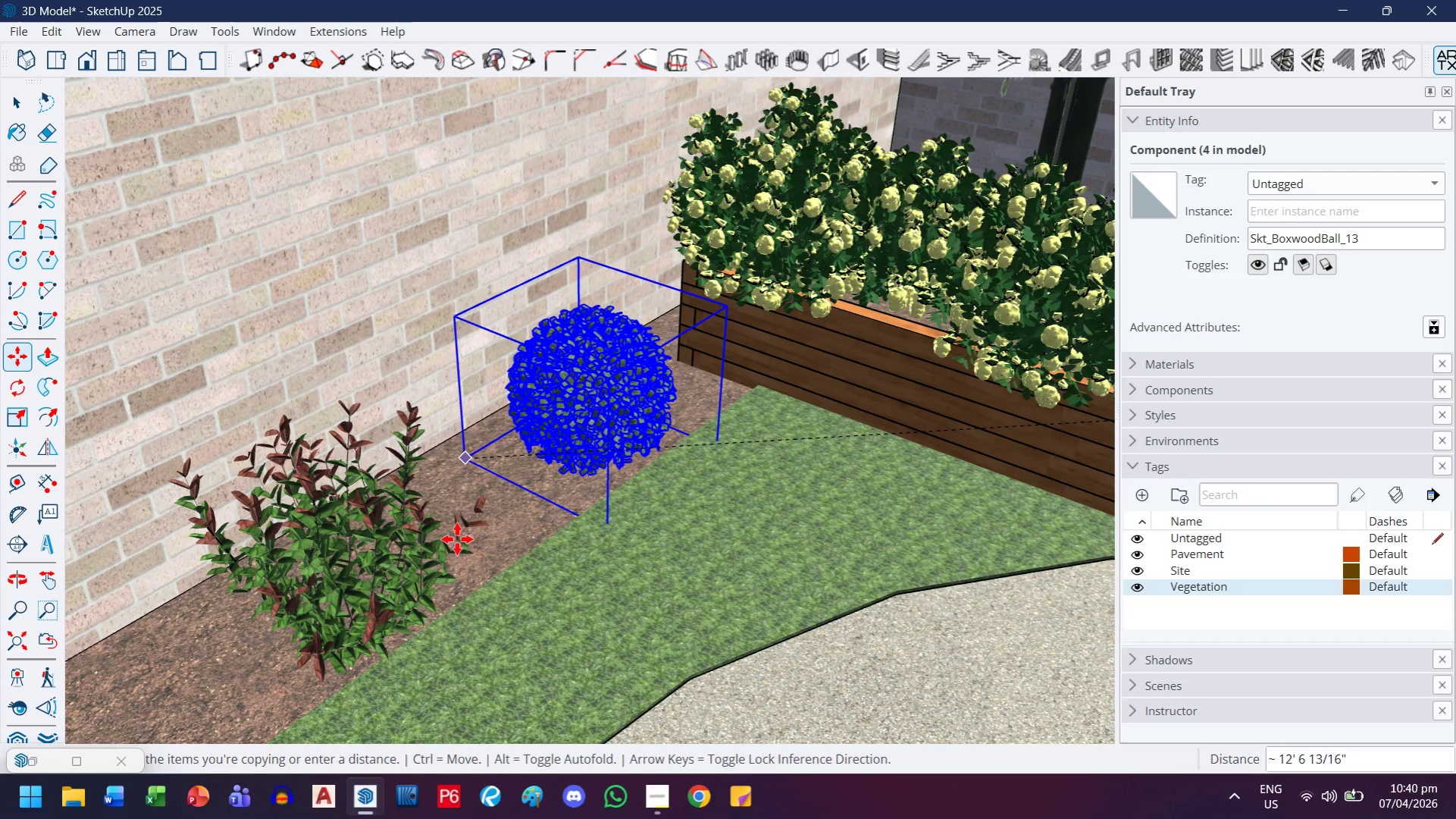 
key(M)
 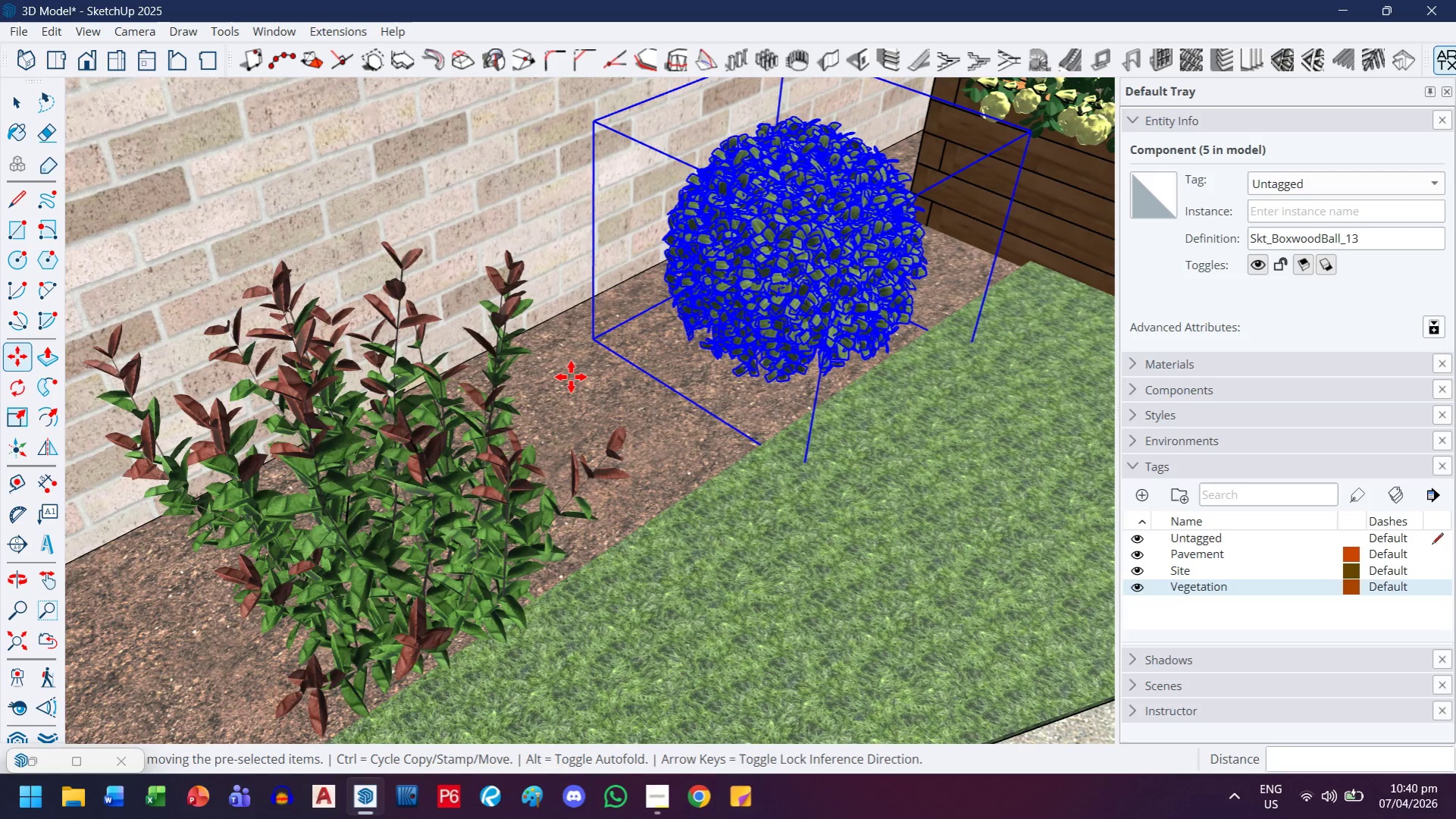 
scroll: coordinate [563, 389], scroll_direction: up, amount: 6.0
 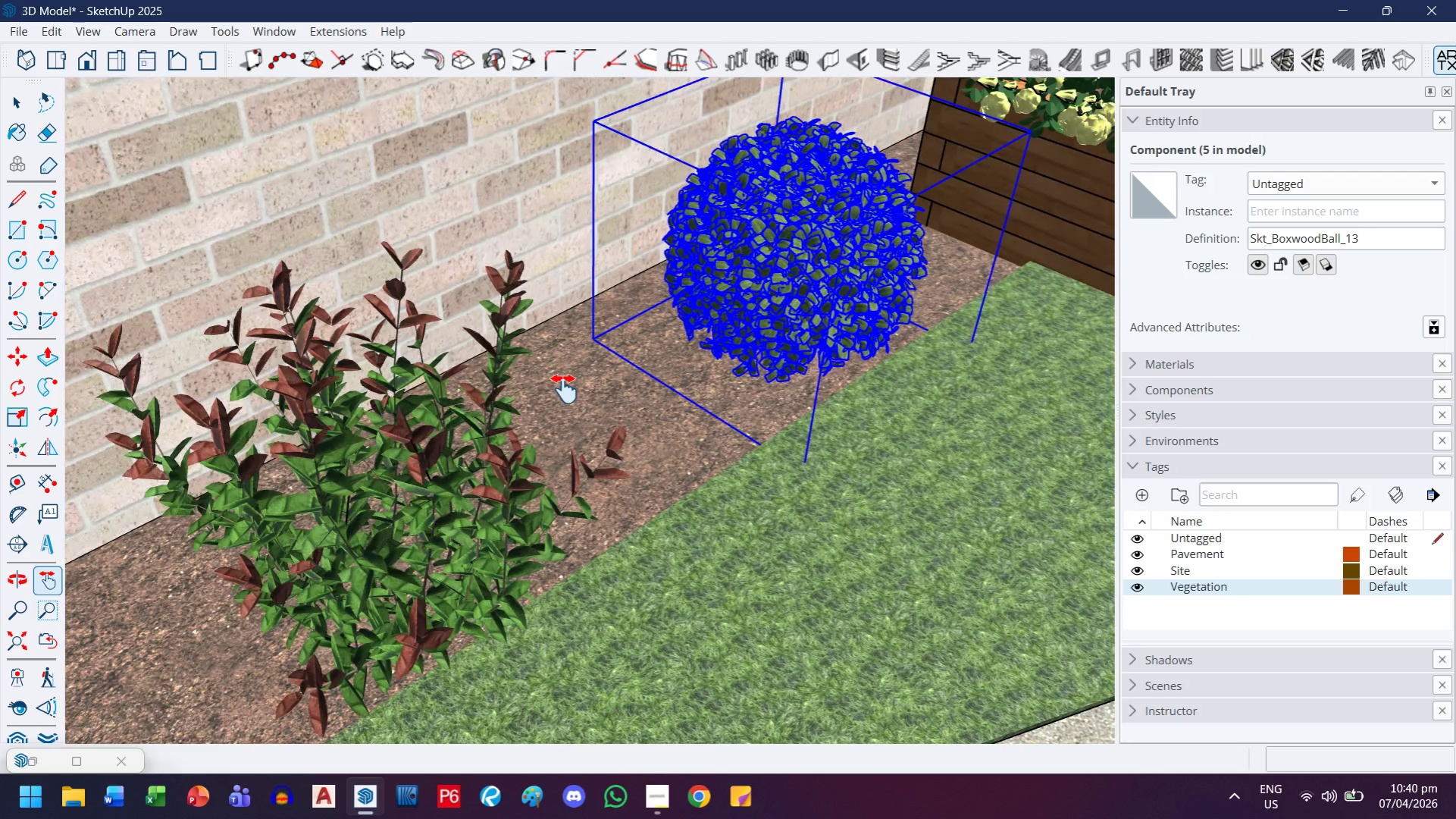 
key(Control+ControlLeft)
 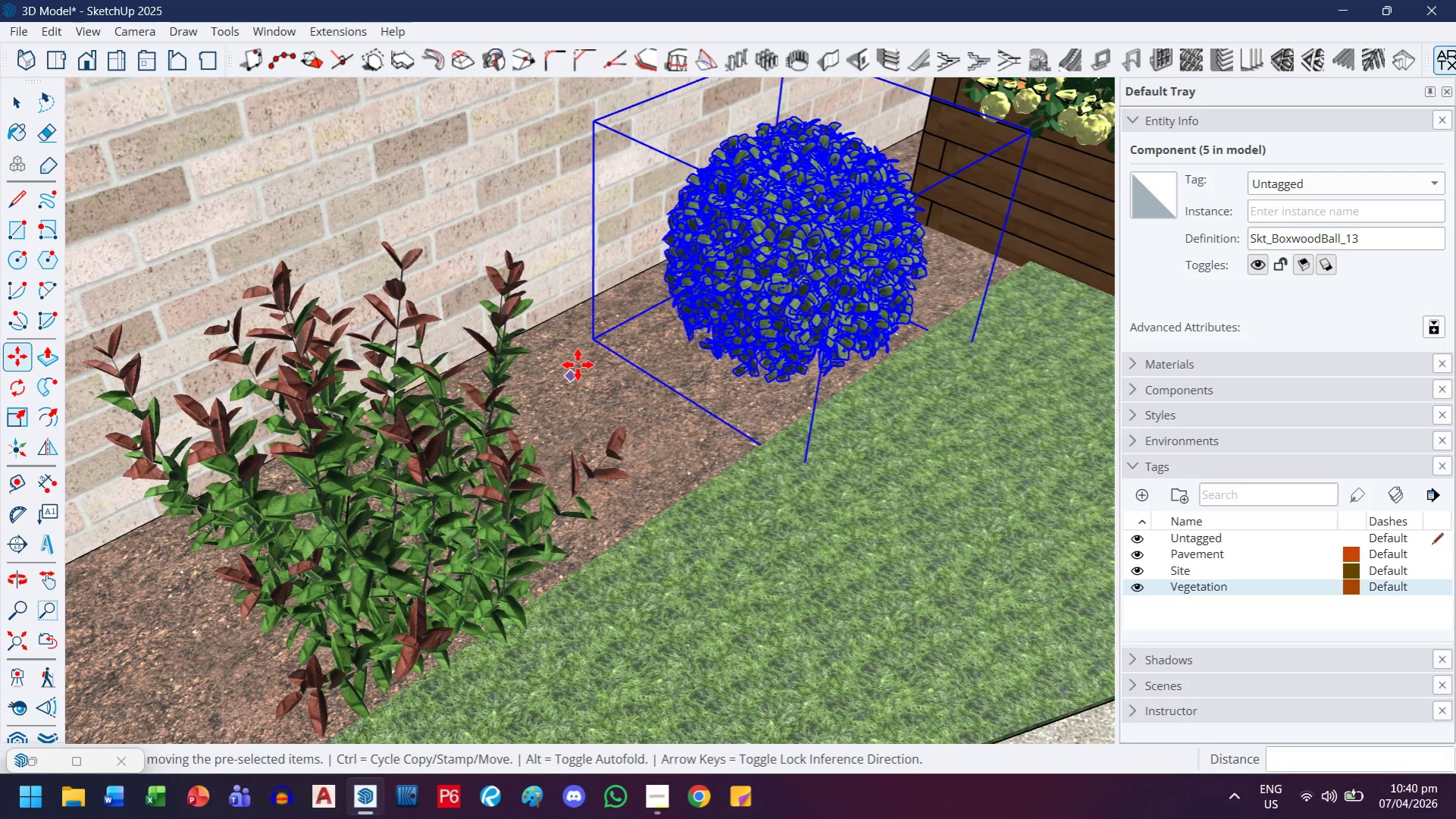 
key(Control+ControlLeft)
 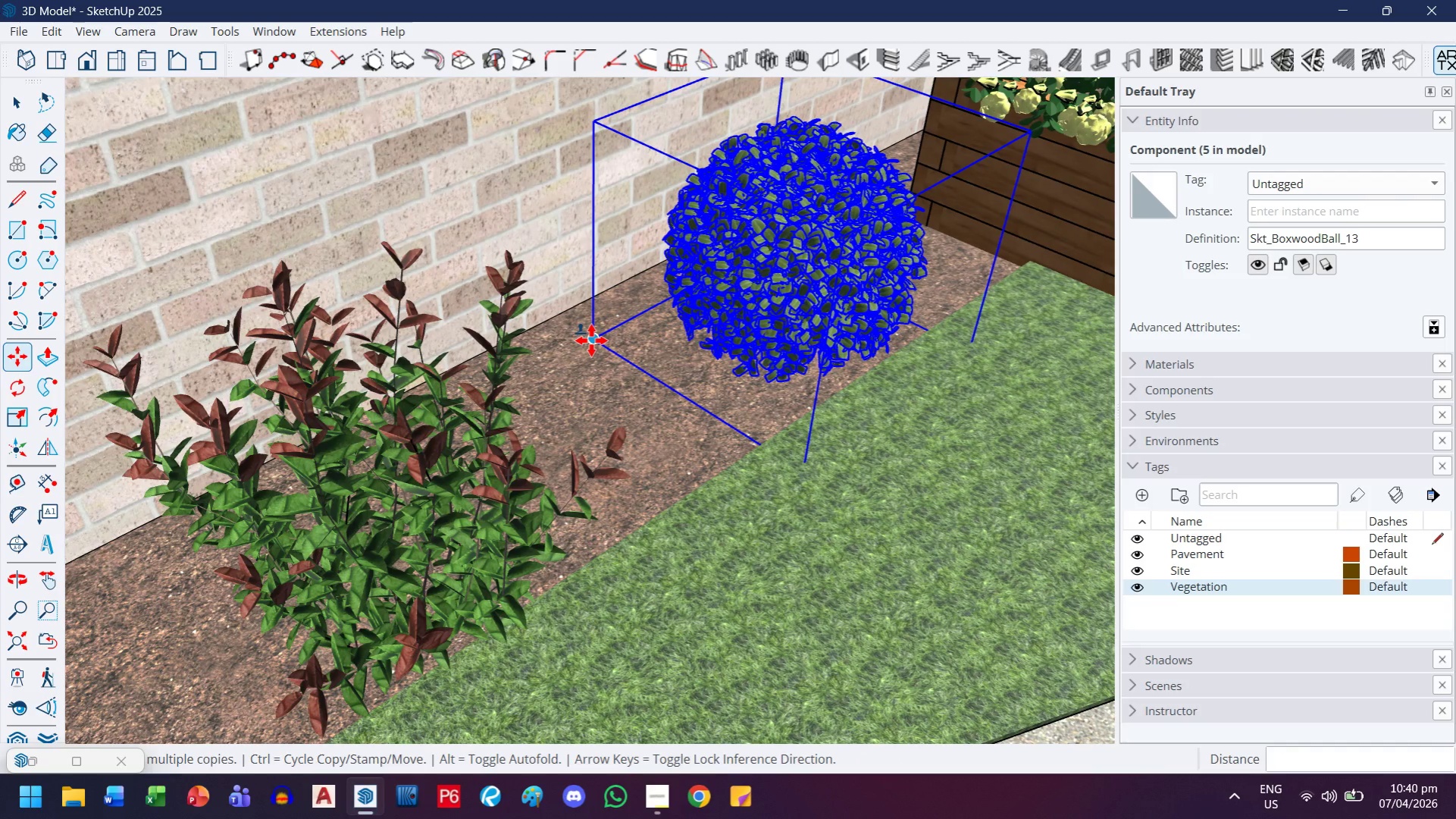 
left_click([591, 340])
 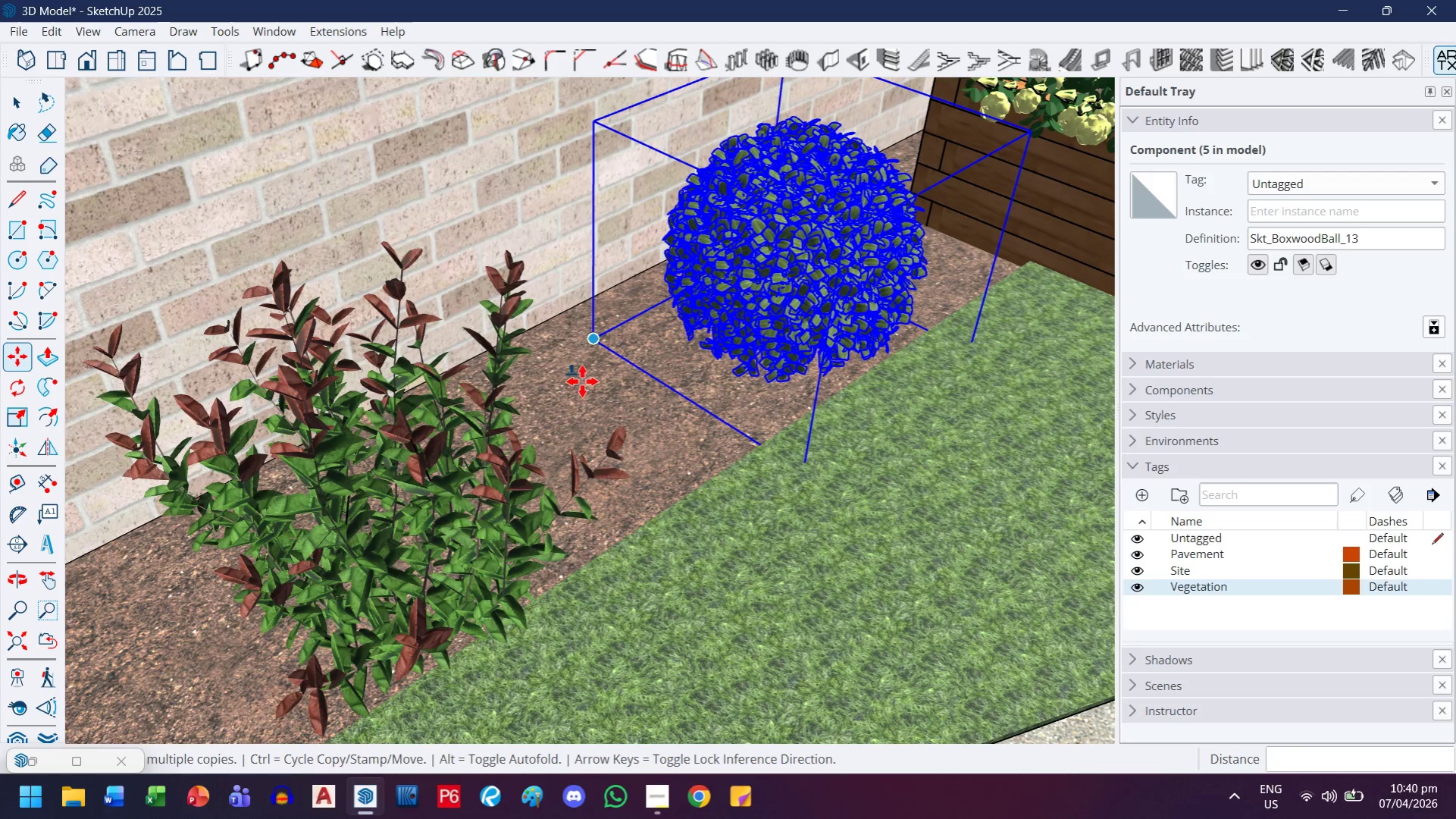 
key(H)
 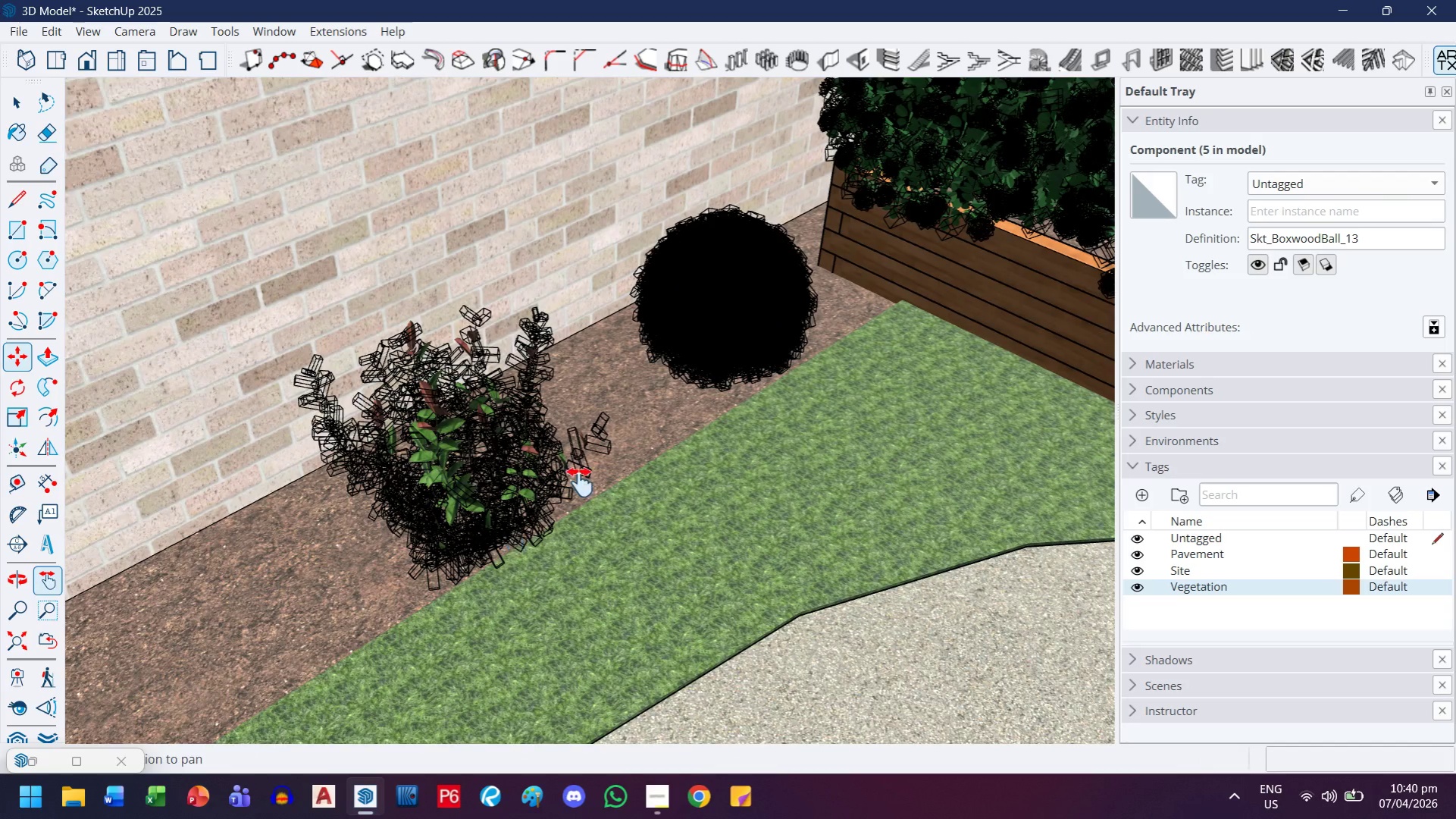 
left_click_drag(start_coordinate=[517, 533], to_coordinate=[766, 361])
 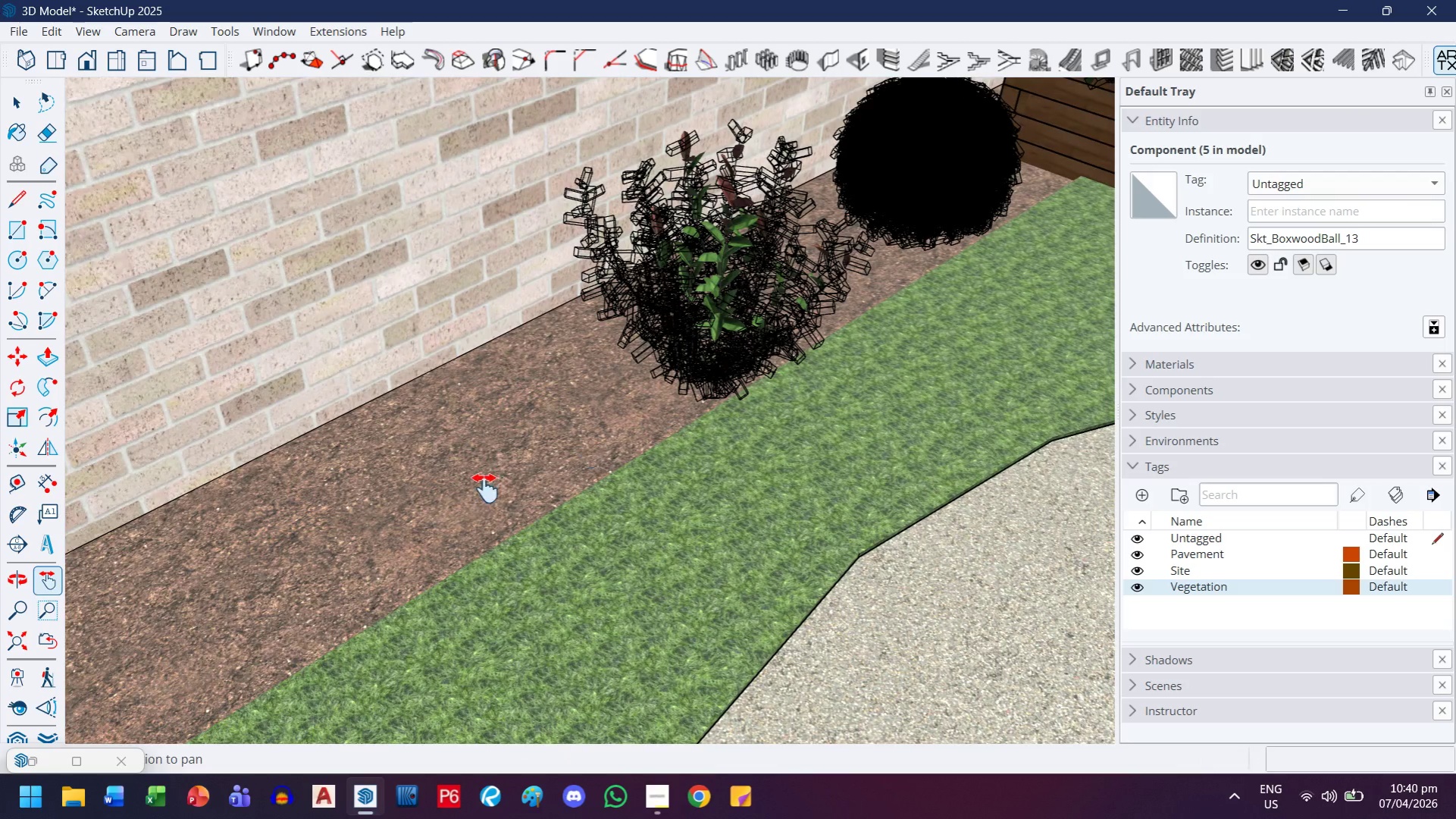 
scroll: coordinate [577, 402], scroll_direction: down, amount: 13.0
 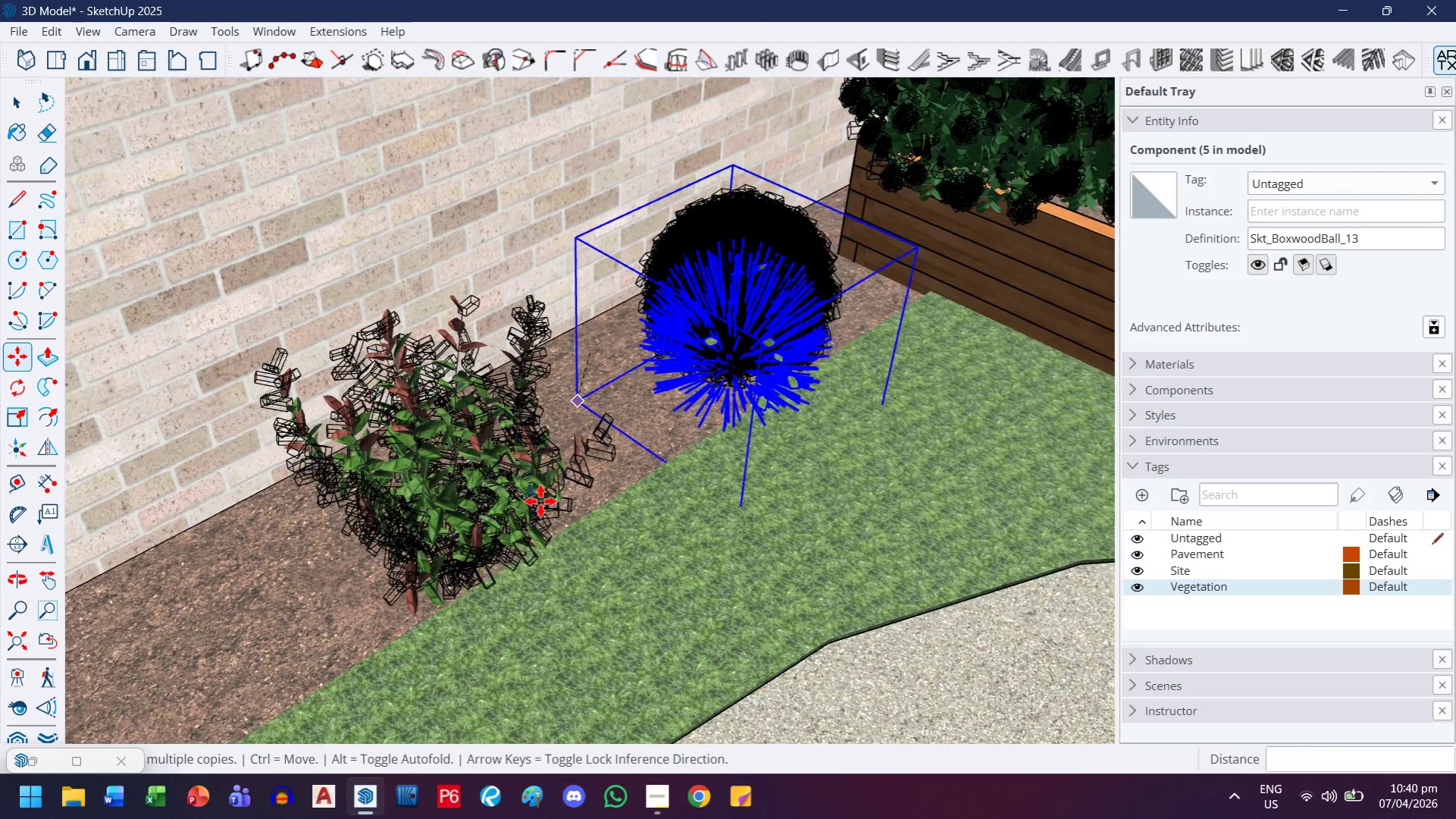 
left_click_drag(start_coordinate=[403, 516], to_coordinate=[499, 475])
 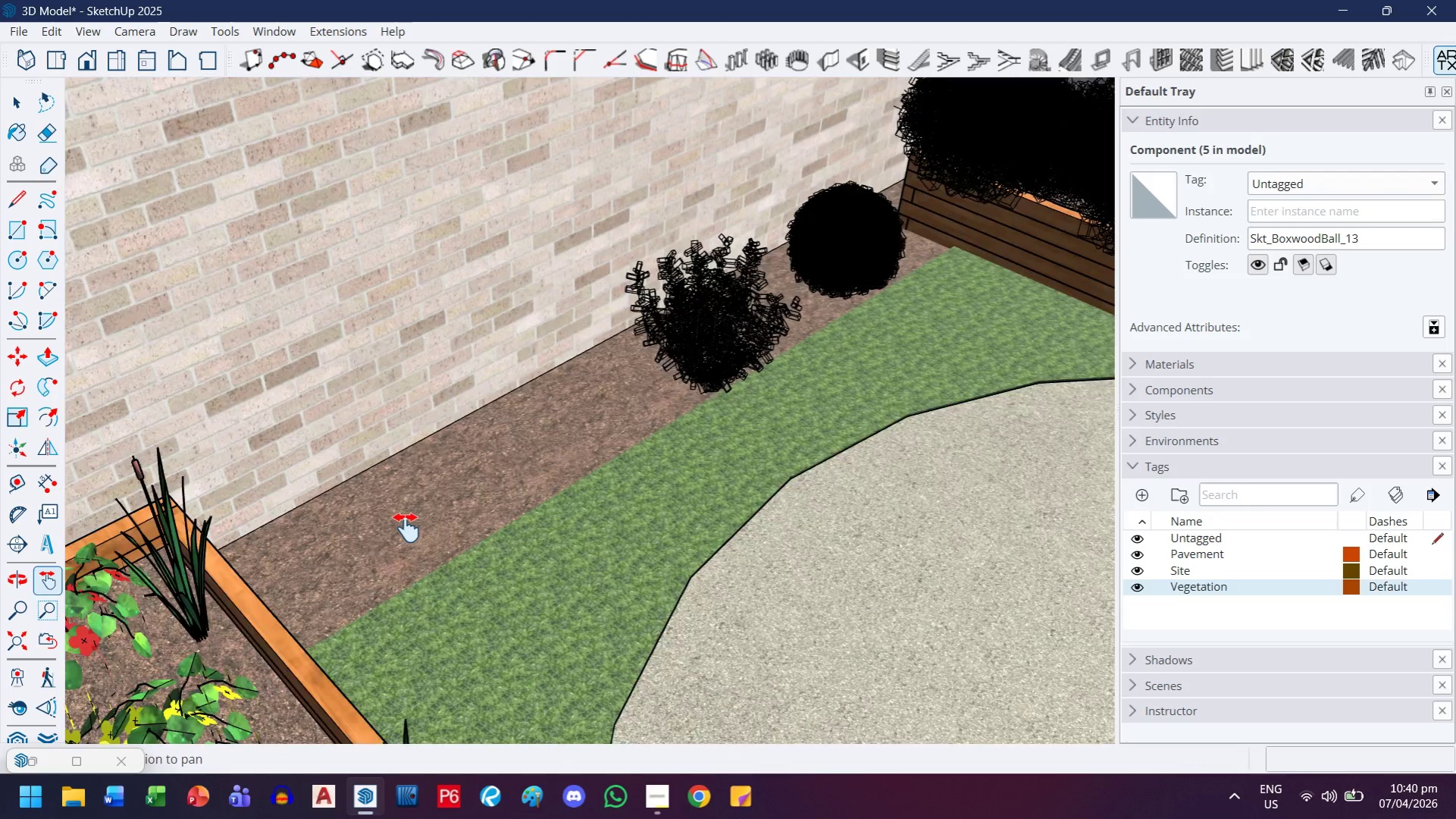 
scroll: coordinate [437, 496], scroll_direction: down, amount: 7.0
 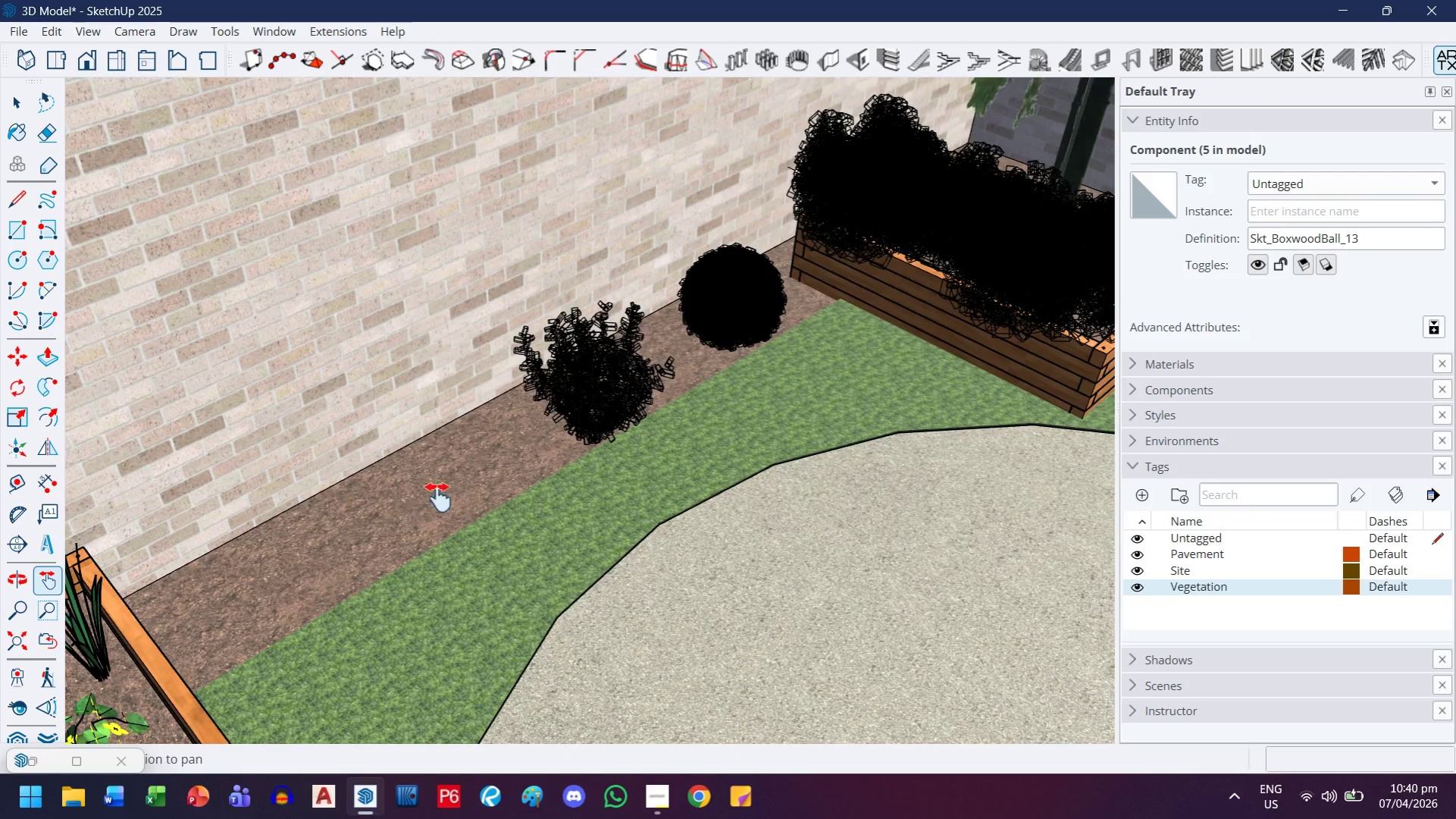 
key(Escape)
 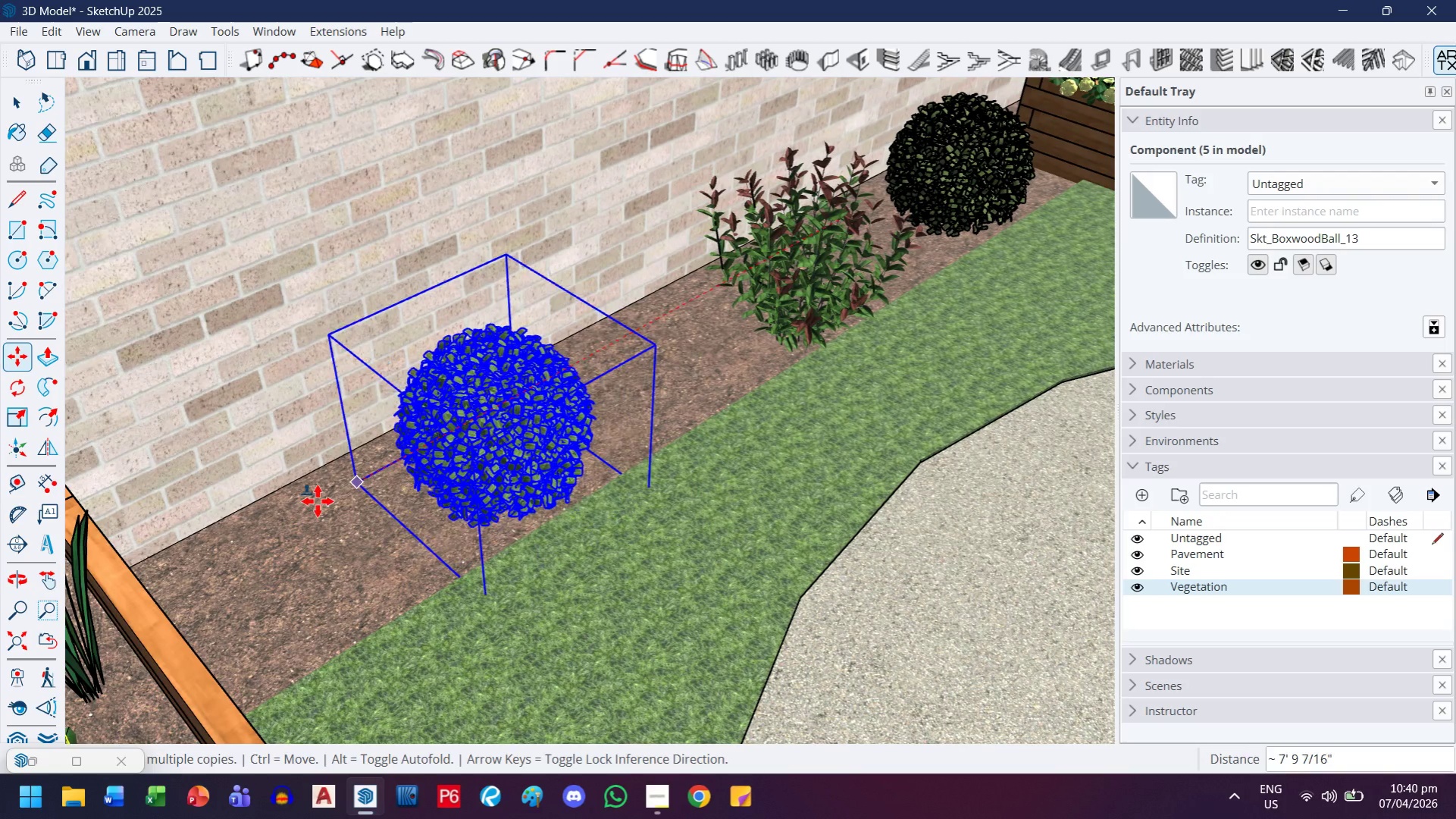 
scroll: coordinate [405, 528], scroll_direction: up, amount: 4.0
 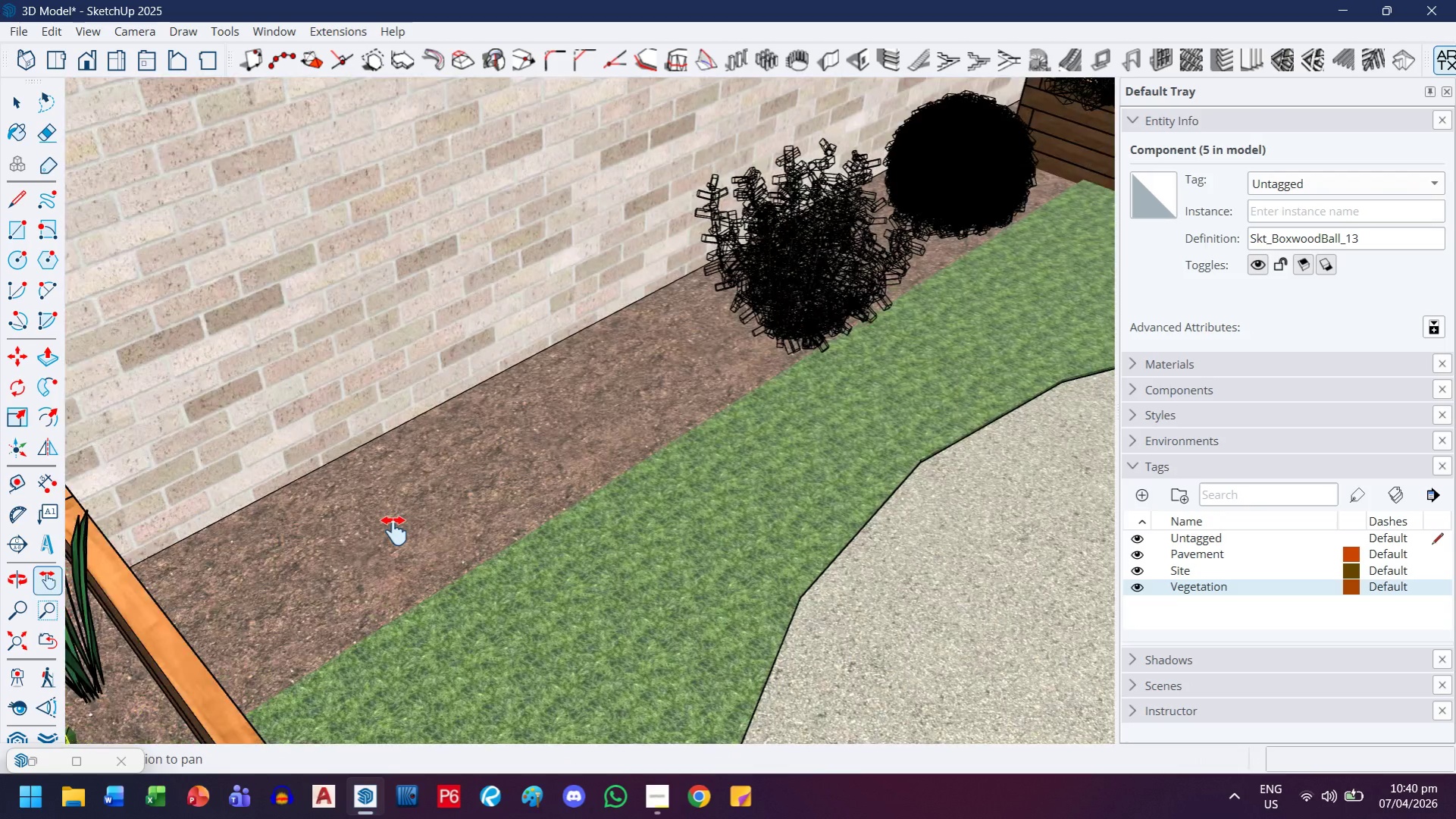 
left_click([318, 501])
 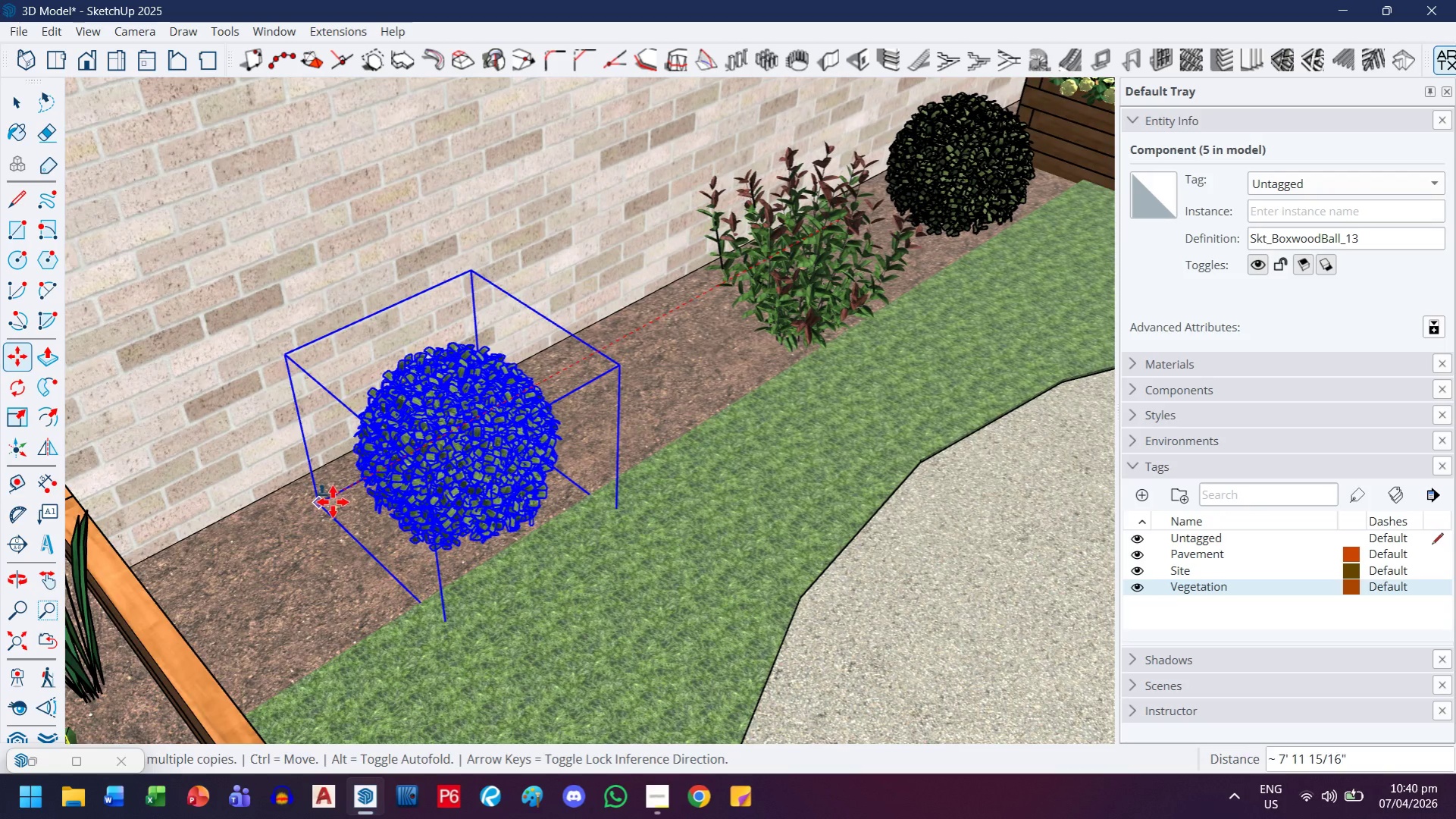 
key(H)
 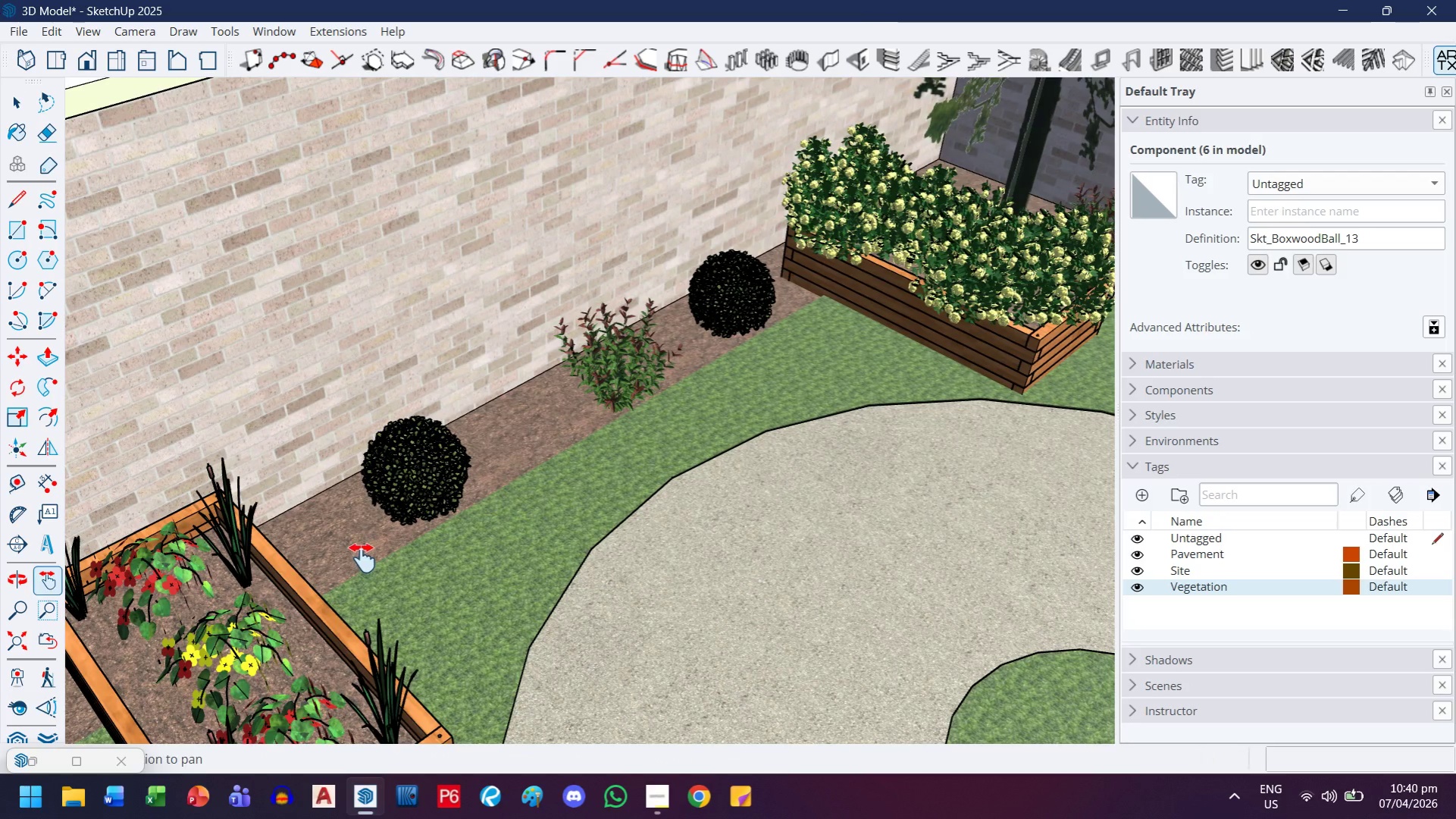 
scroll: coordinate [399, 490], scroll_direction: down, amount: 22.0
 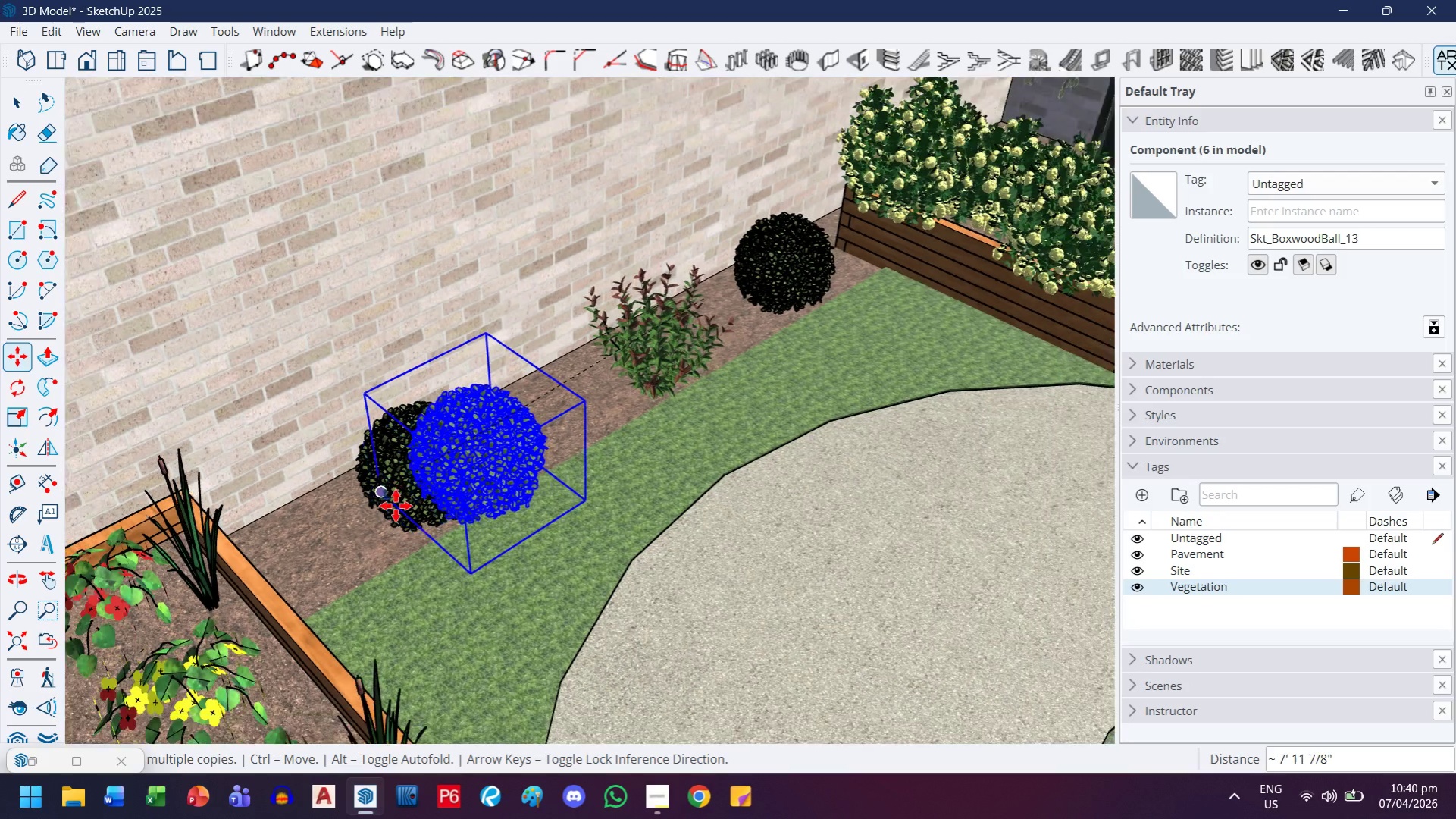 
left_click_drag(start_coordinate=[365, 553], to_coordinate=[797, 218])
 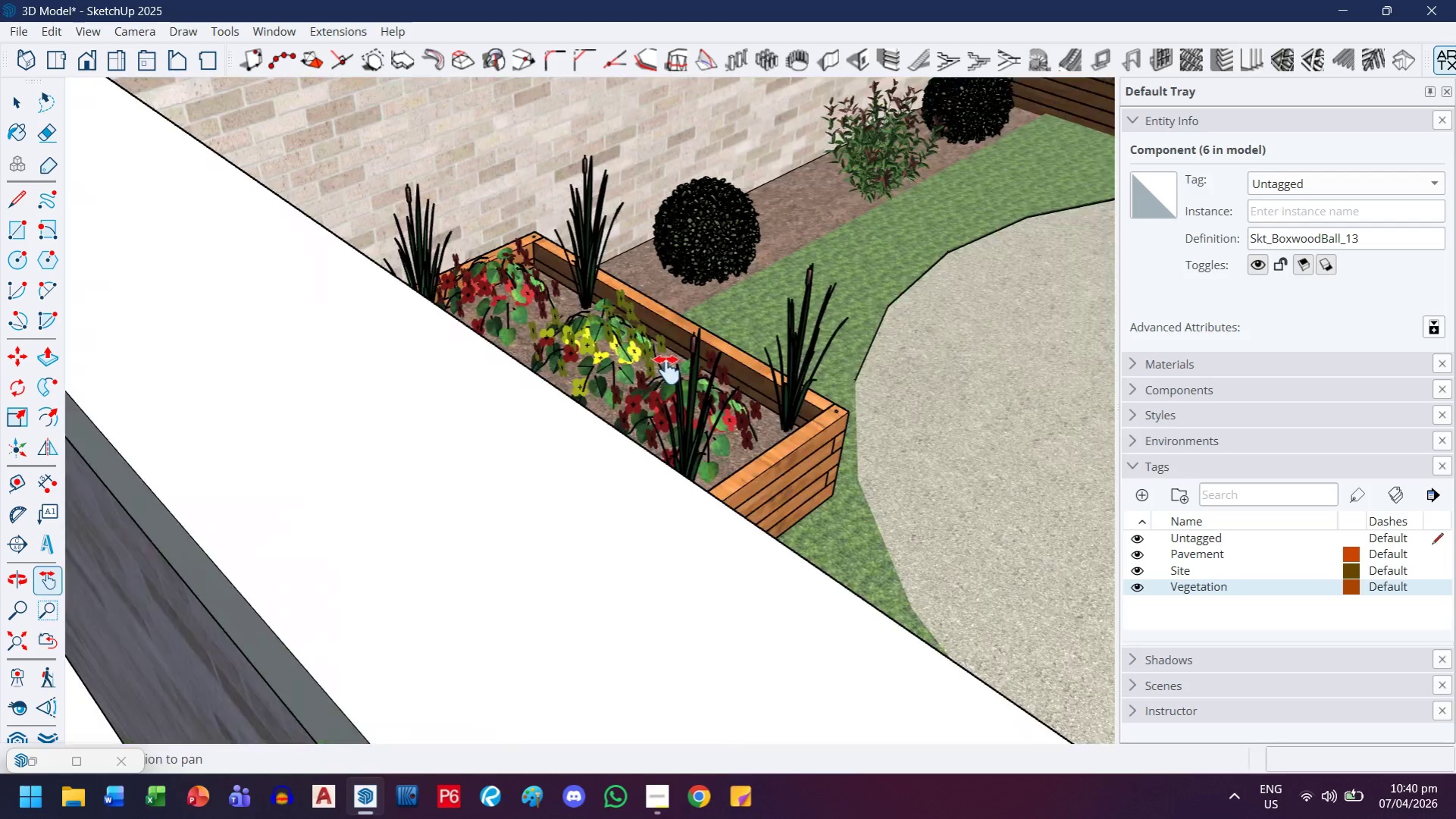 
scroll: coordinate [667, 370], scroll_direction: down, amount: 4.0
 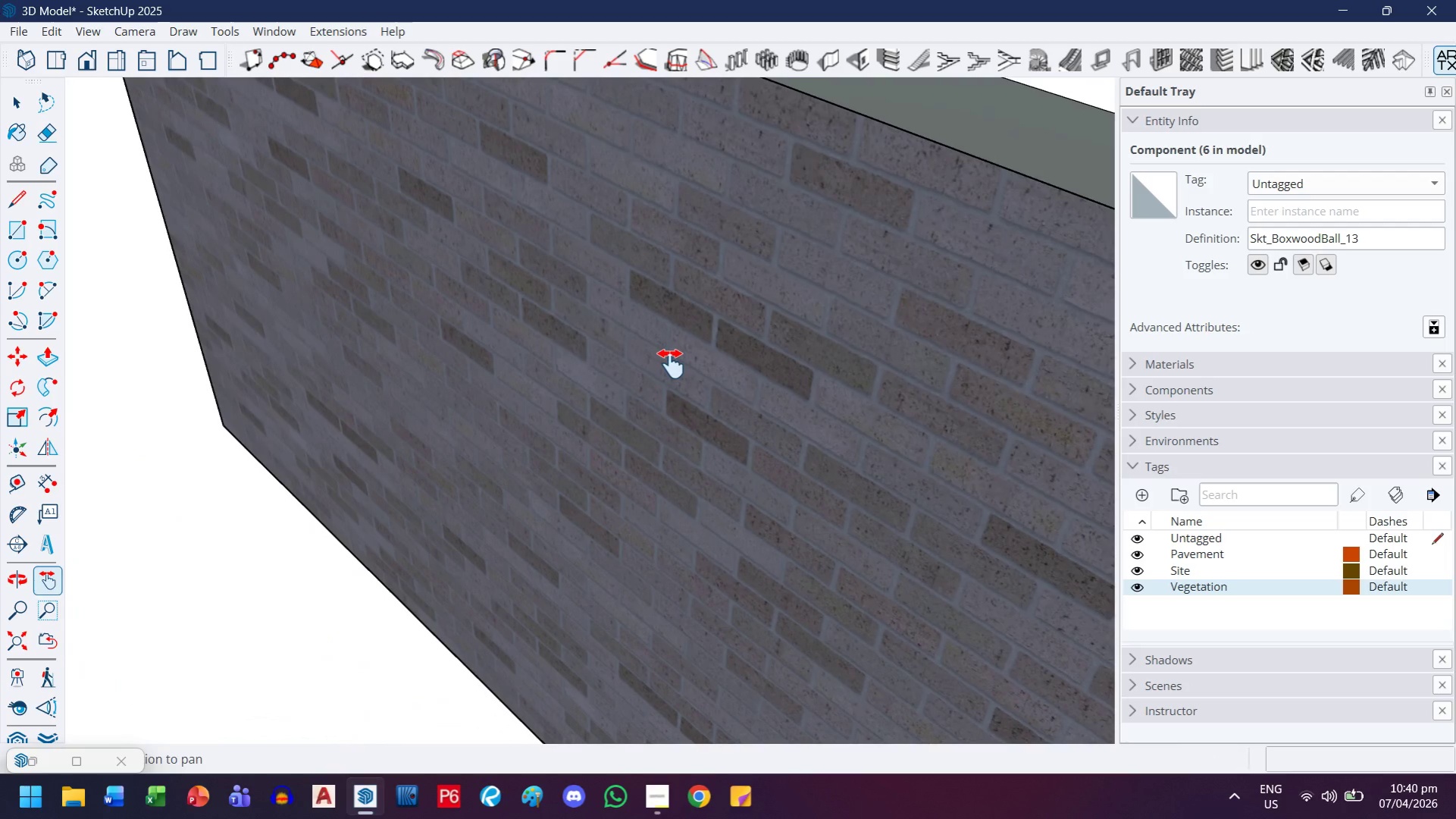 
key(H)
 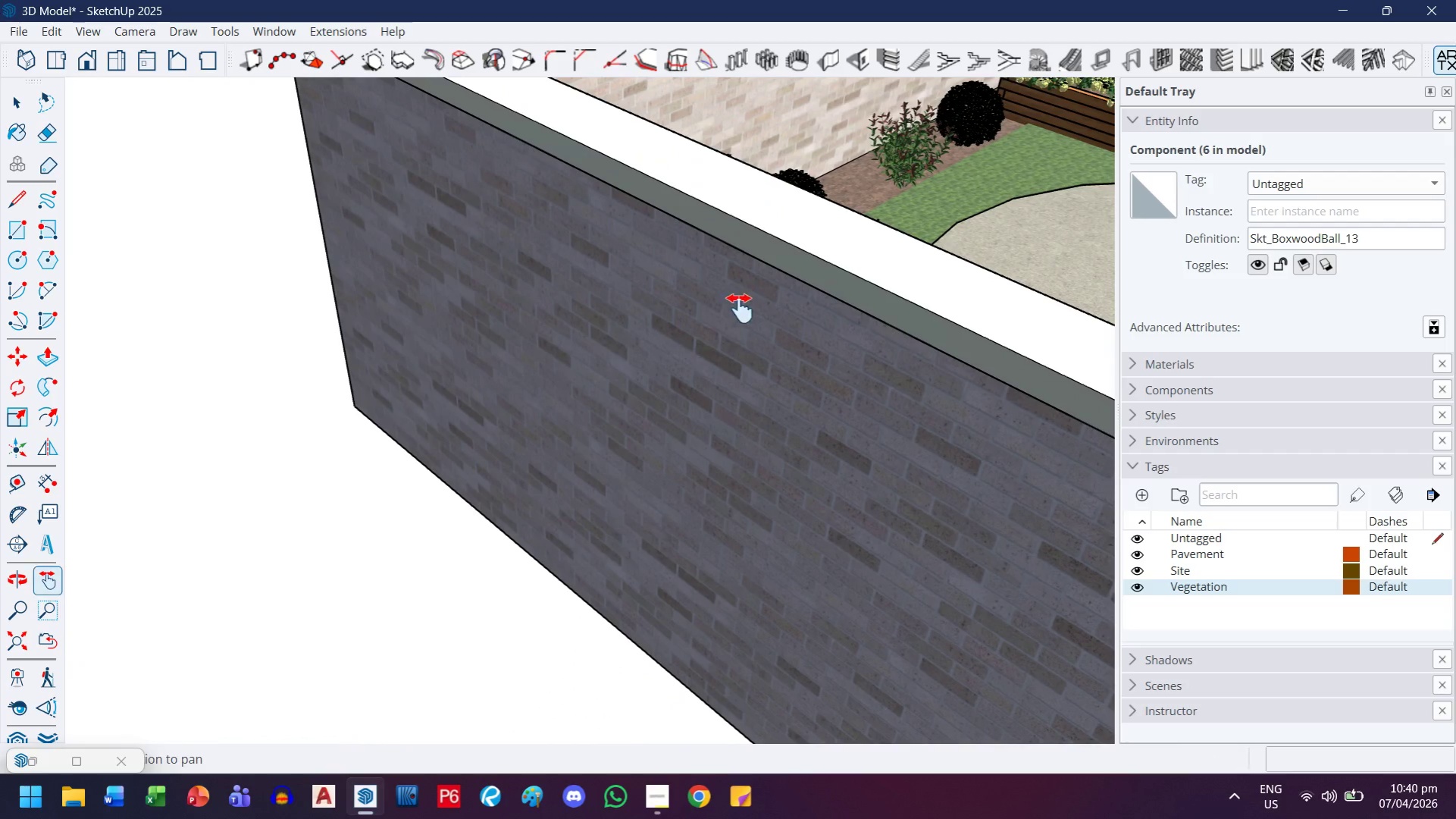 
left_click_drag(start_coordinate=[742, 305], to_coordinate=[399, 563])
 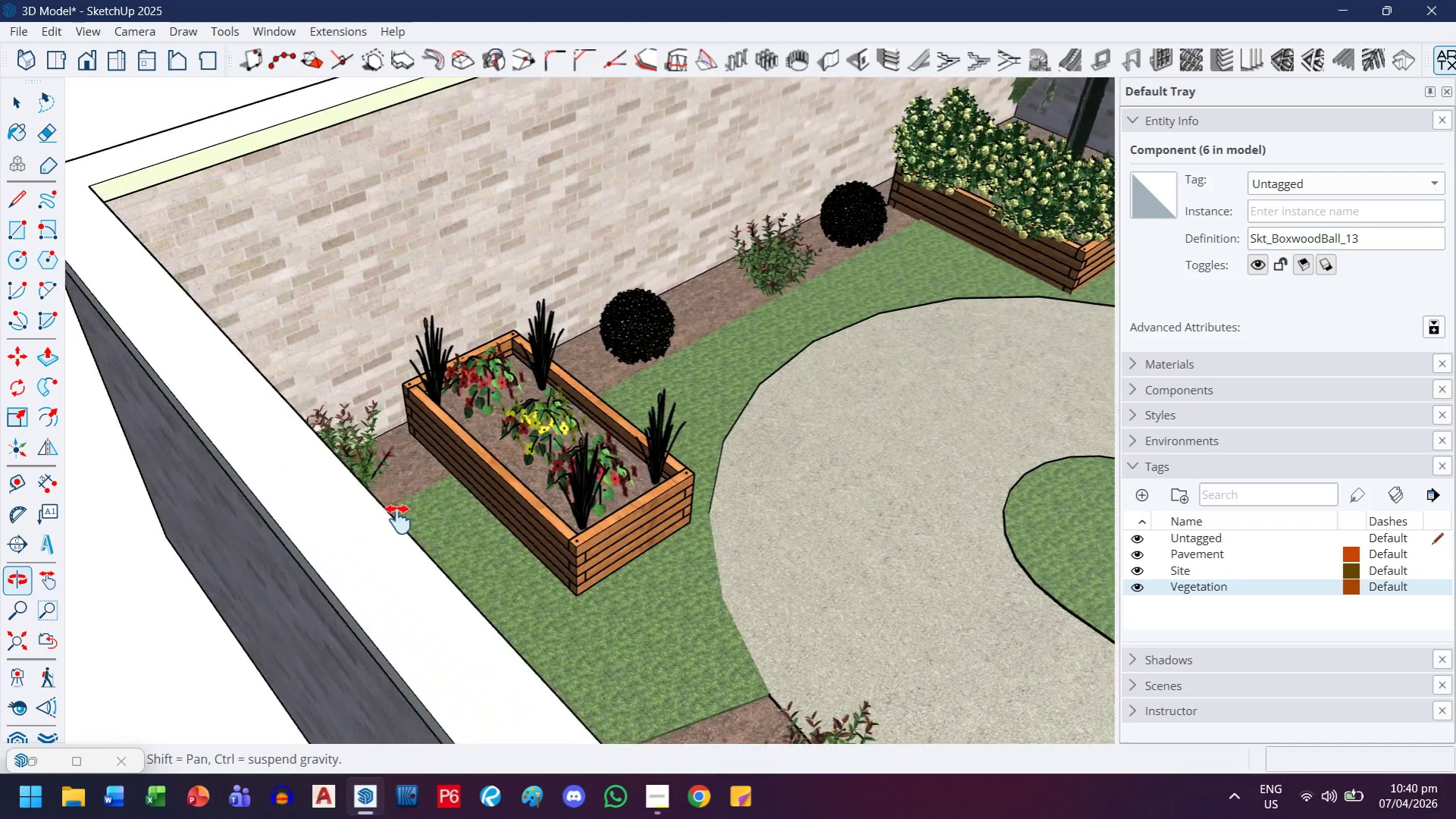 
scroll: coordinate [675, 358], scroll_direction: down, amount: 8.0
 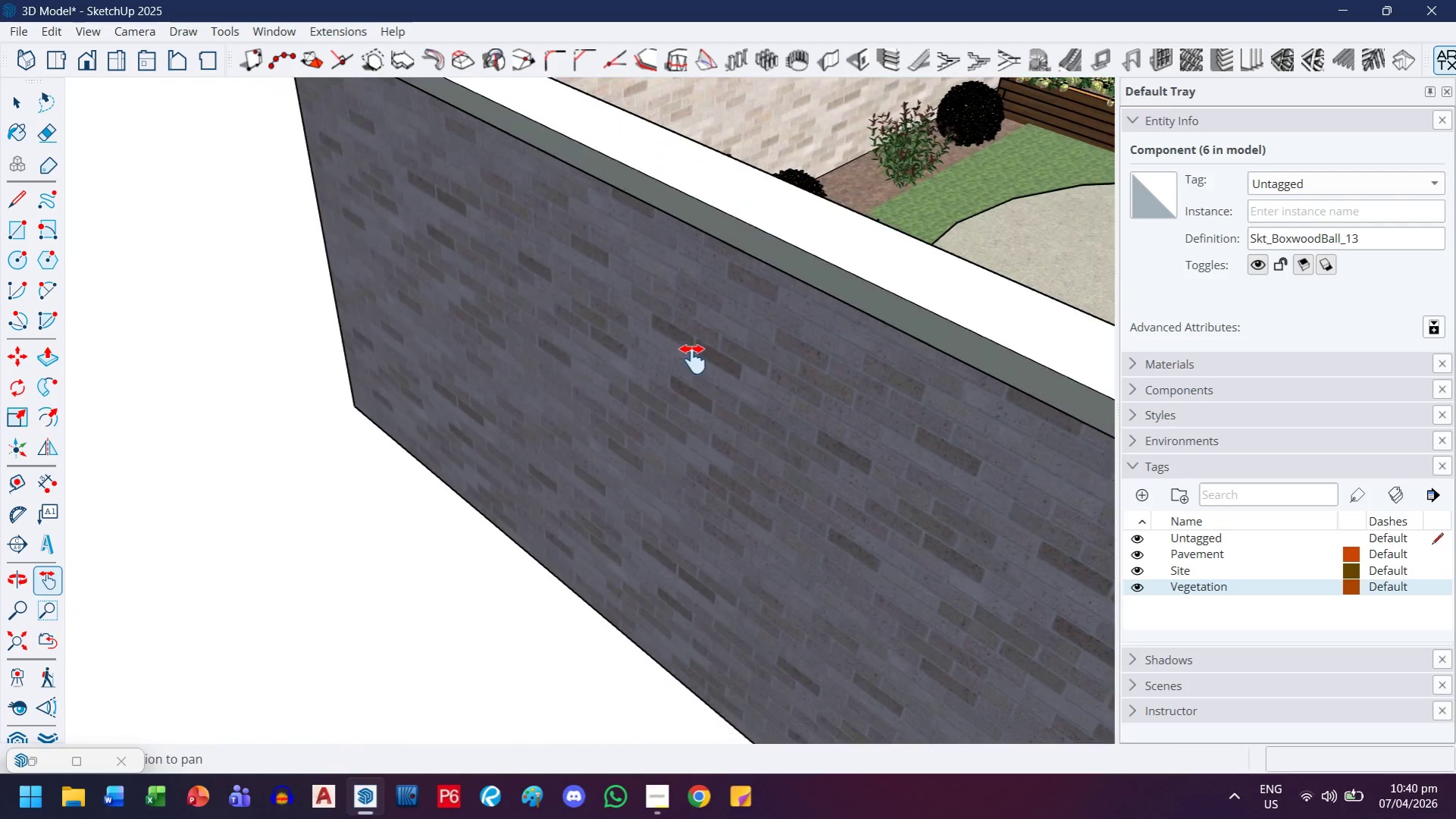 
key(Escape)
 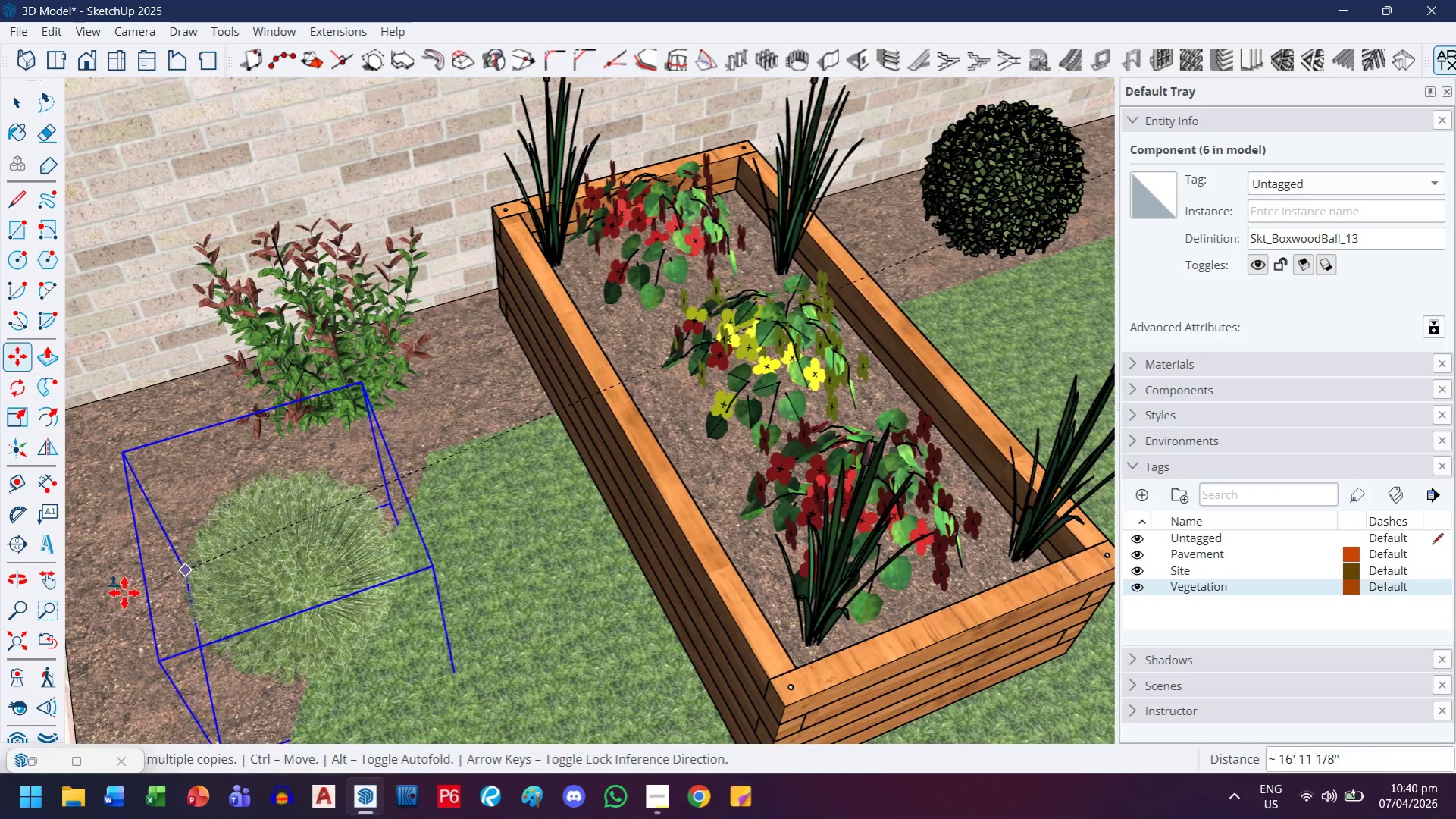 
scroll: coordinate [224, 446], scroll_direction: up, amount: 9.0
 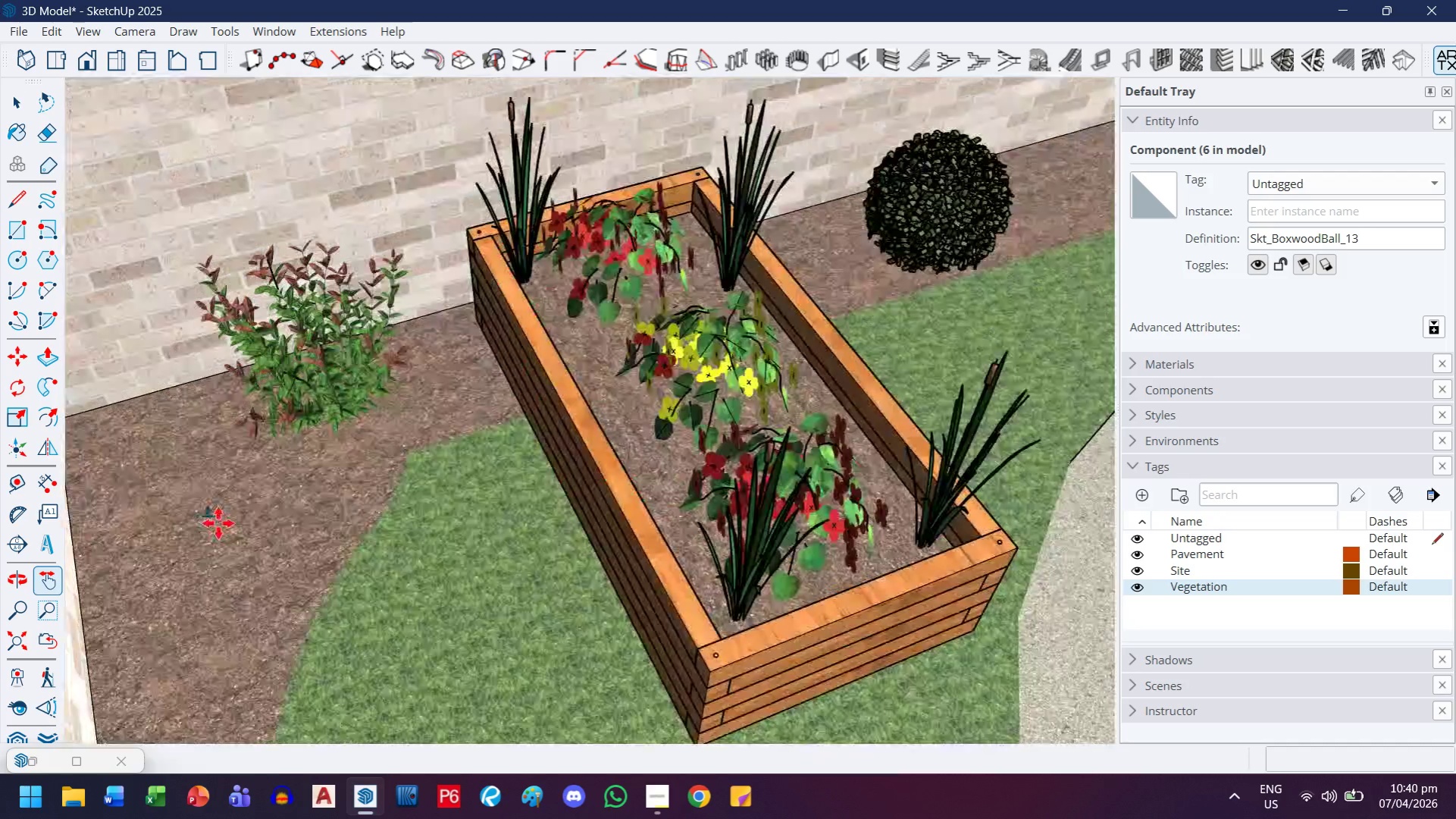 
key(H)
 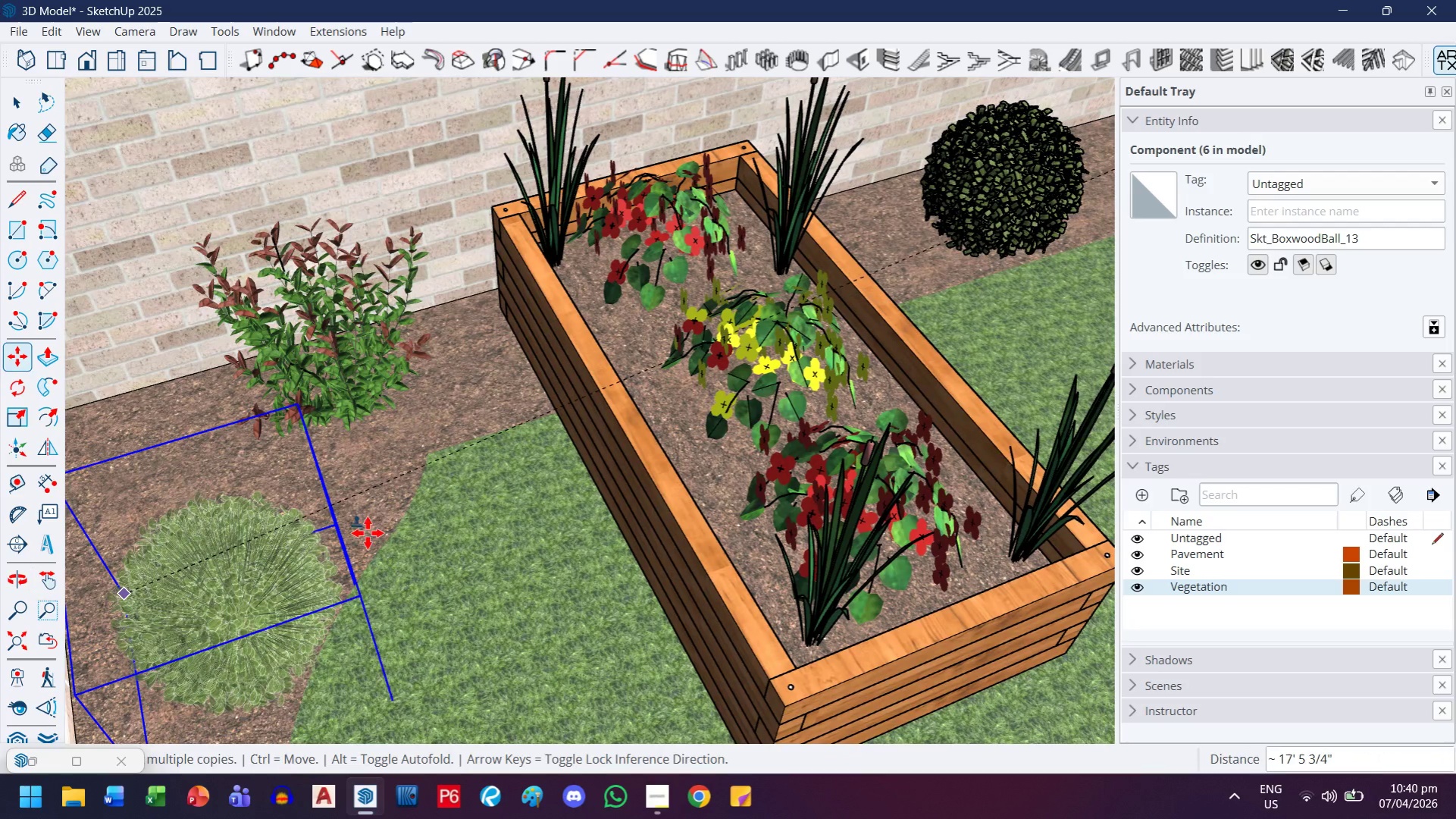 
left_click_drag(start_coordinate=[368, 533], to_coordinate=[546, 456])
 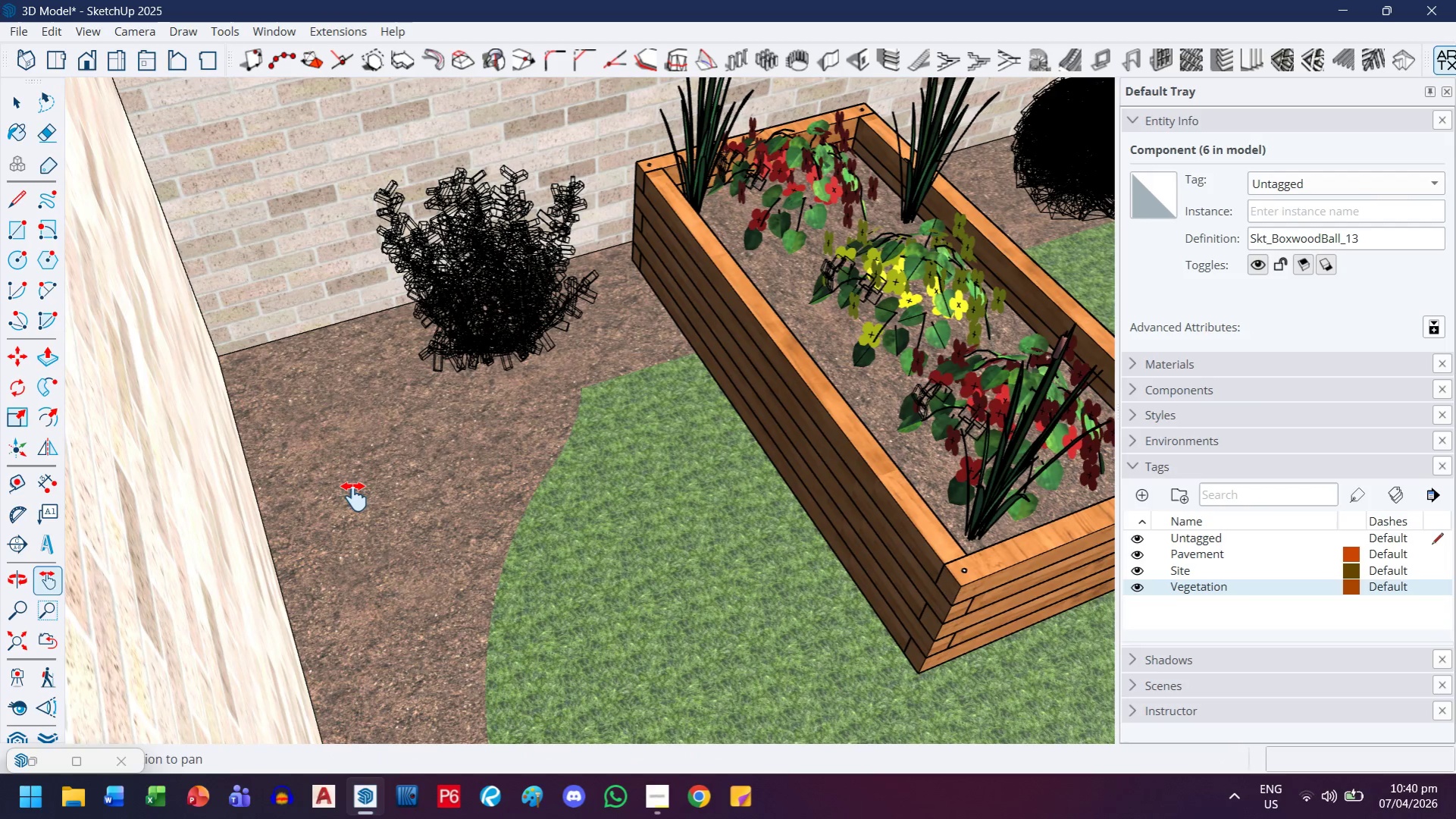 
scroll: coordinate [199, 569], scroll_direction: down, amount: 4.0
 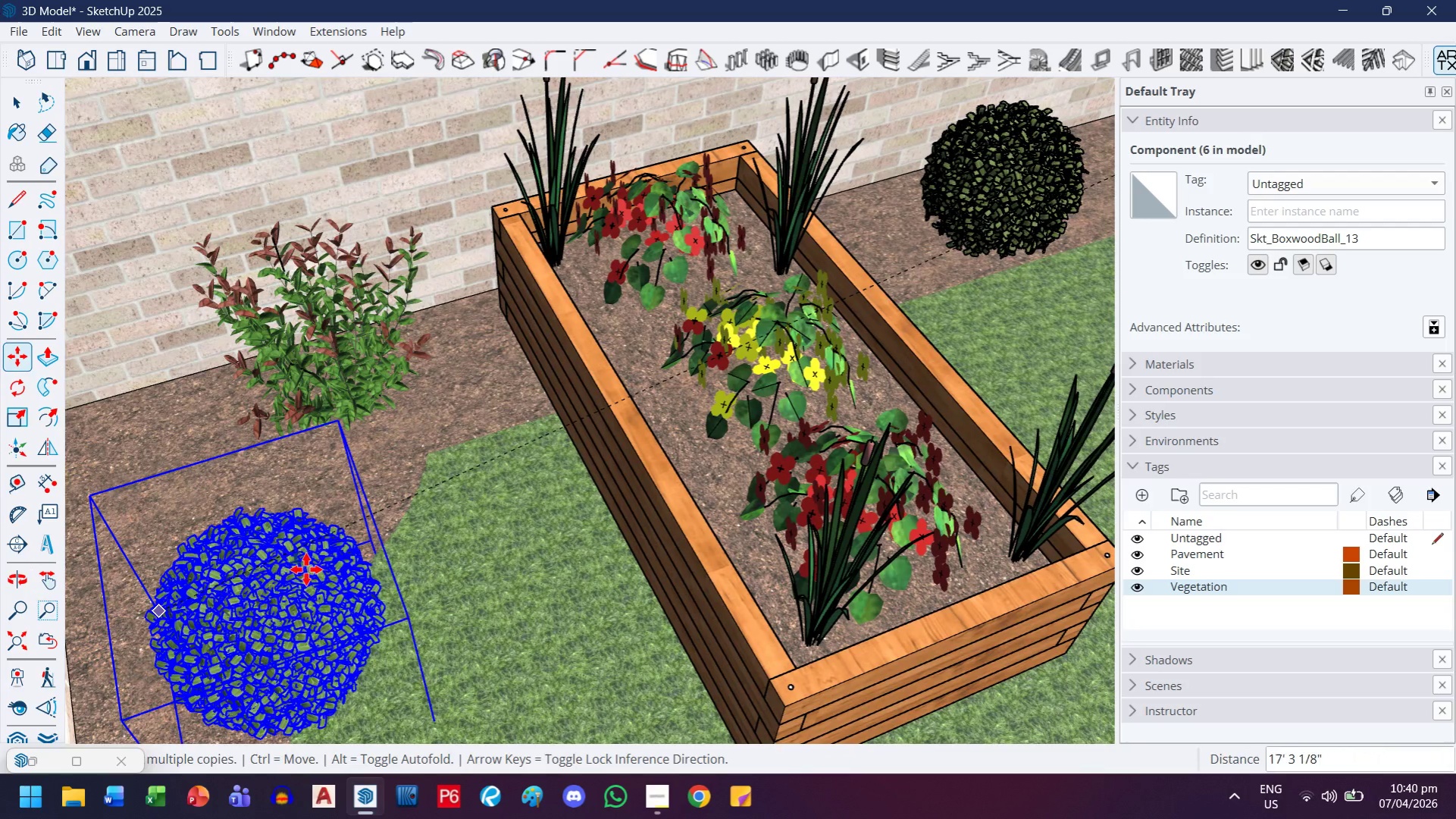 
key(Escape)
 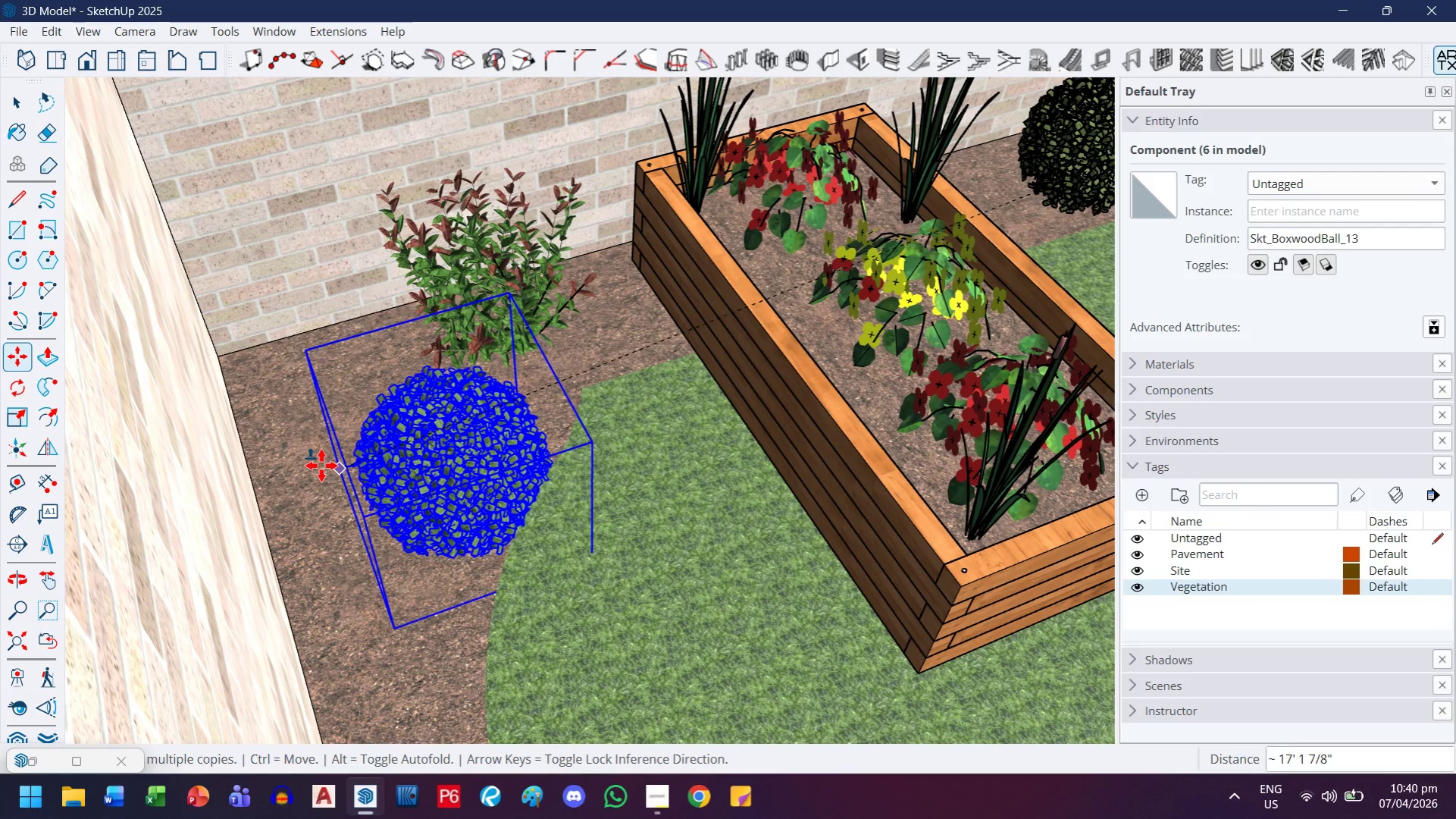 
left_click([321, 466])
 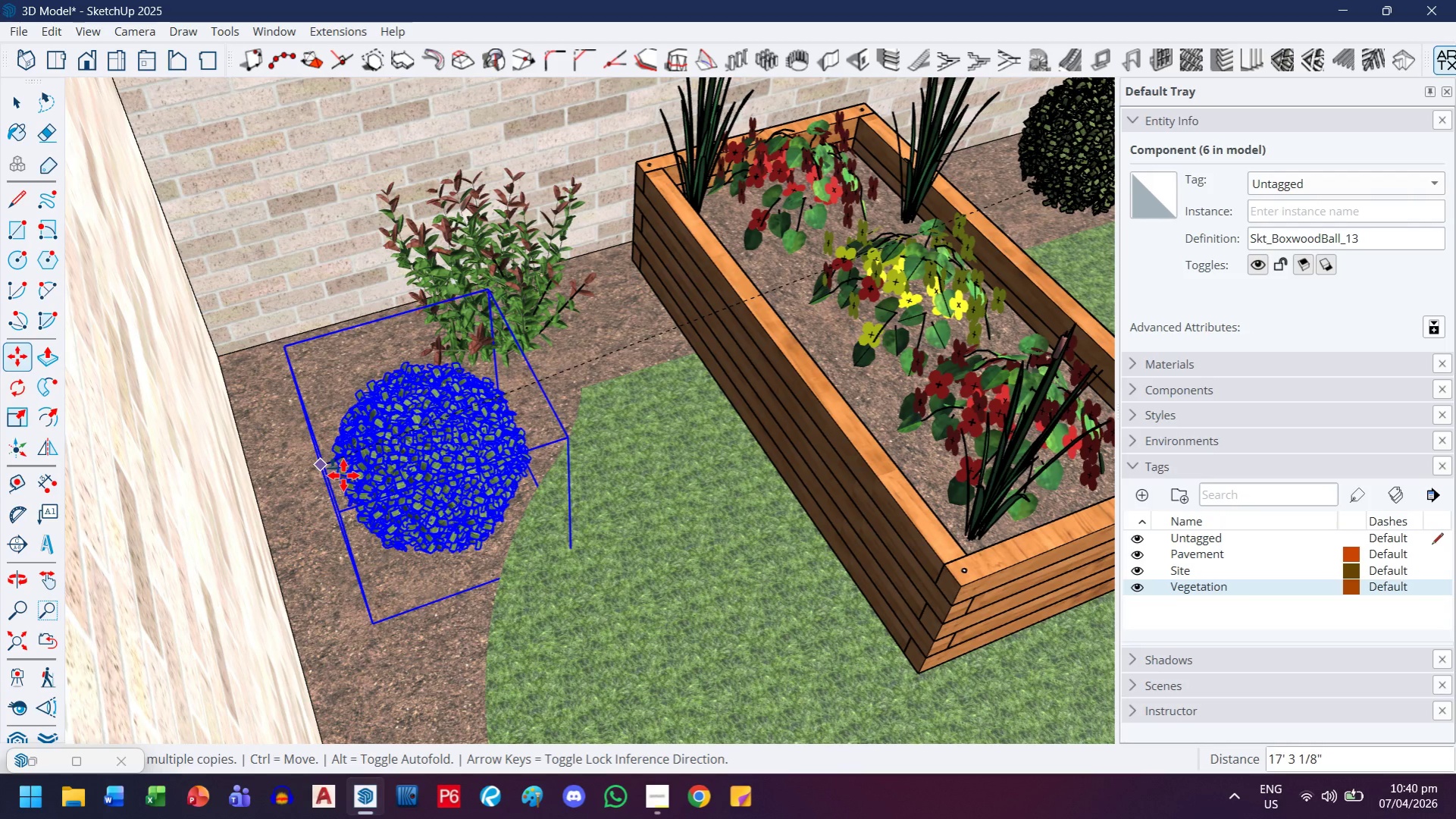 
key(H)
 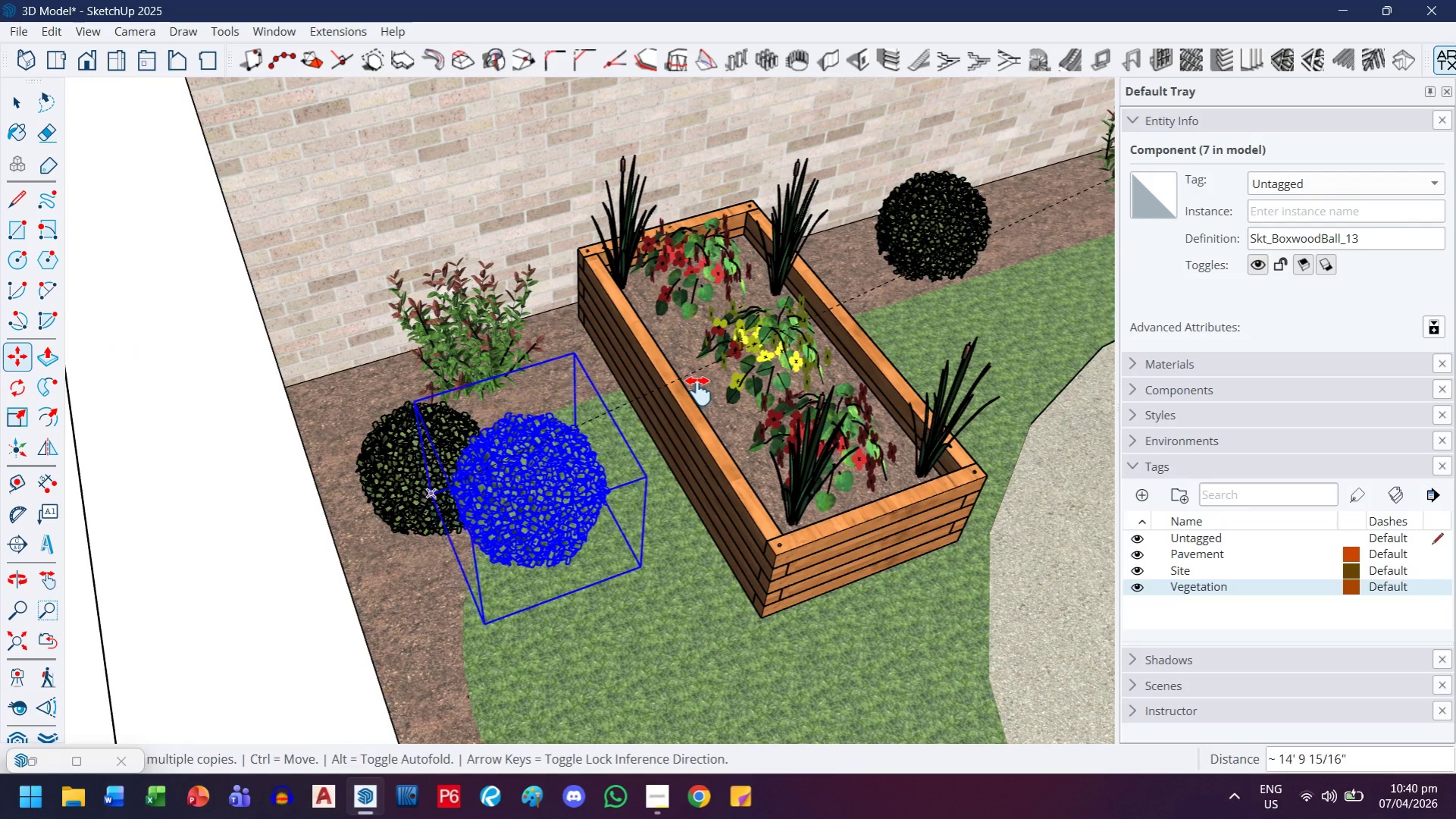 
scroll: coordinate [426, 497], scroll_direction: down, amount: 12.0
 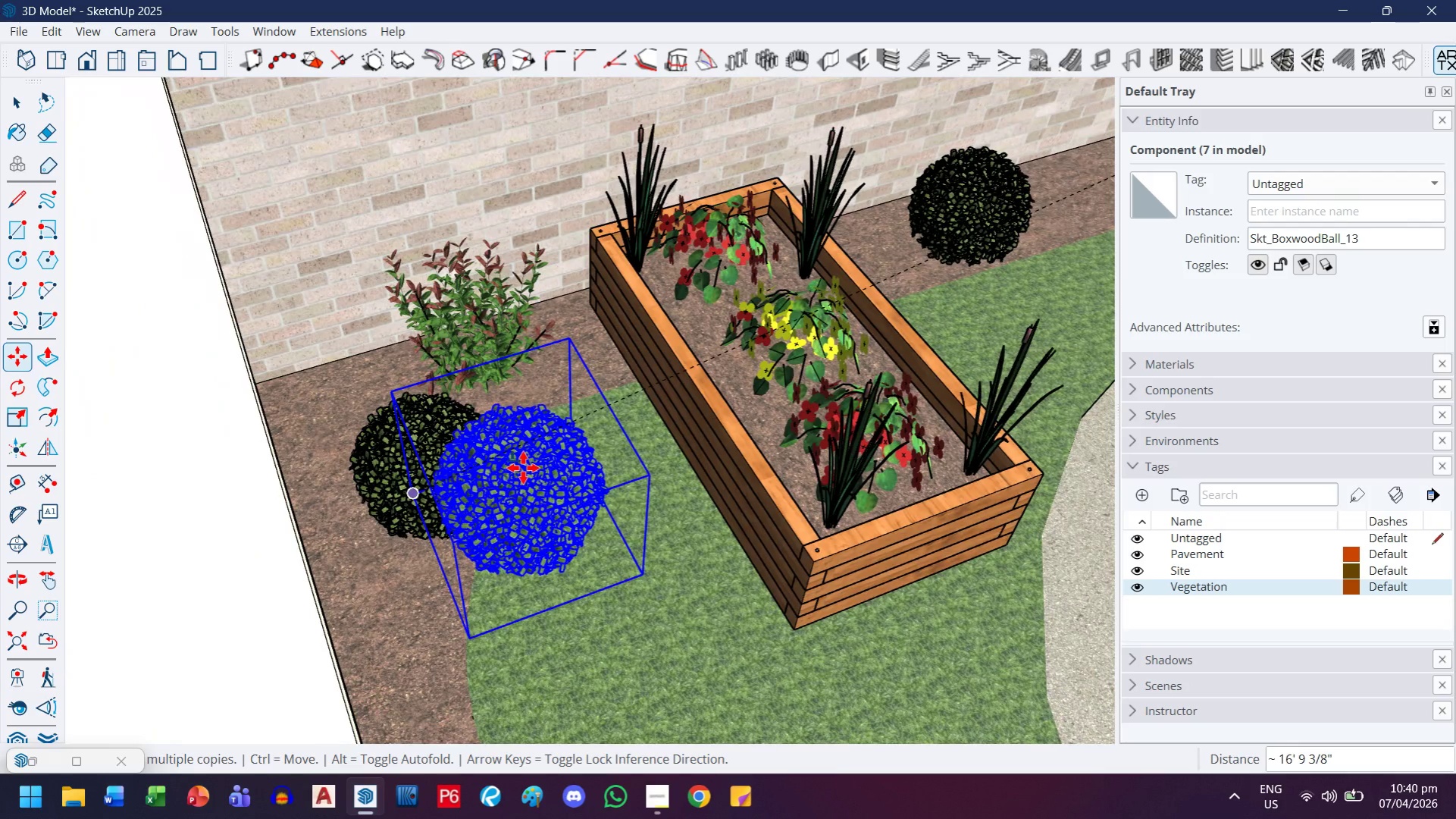 
left_click_drag(start_coordinate=[697, 391], to_coordinate=[214, 576])
 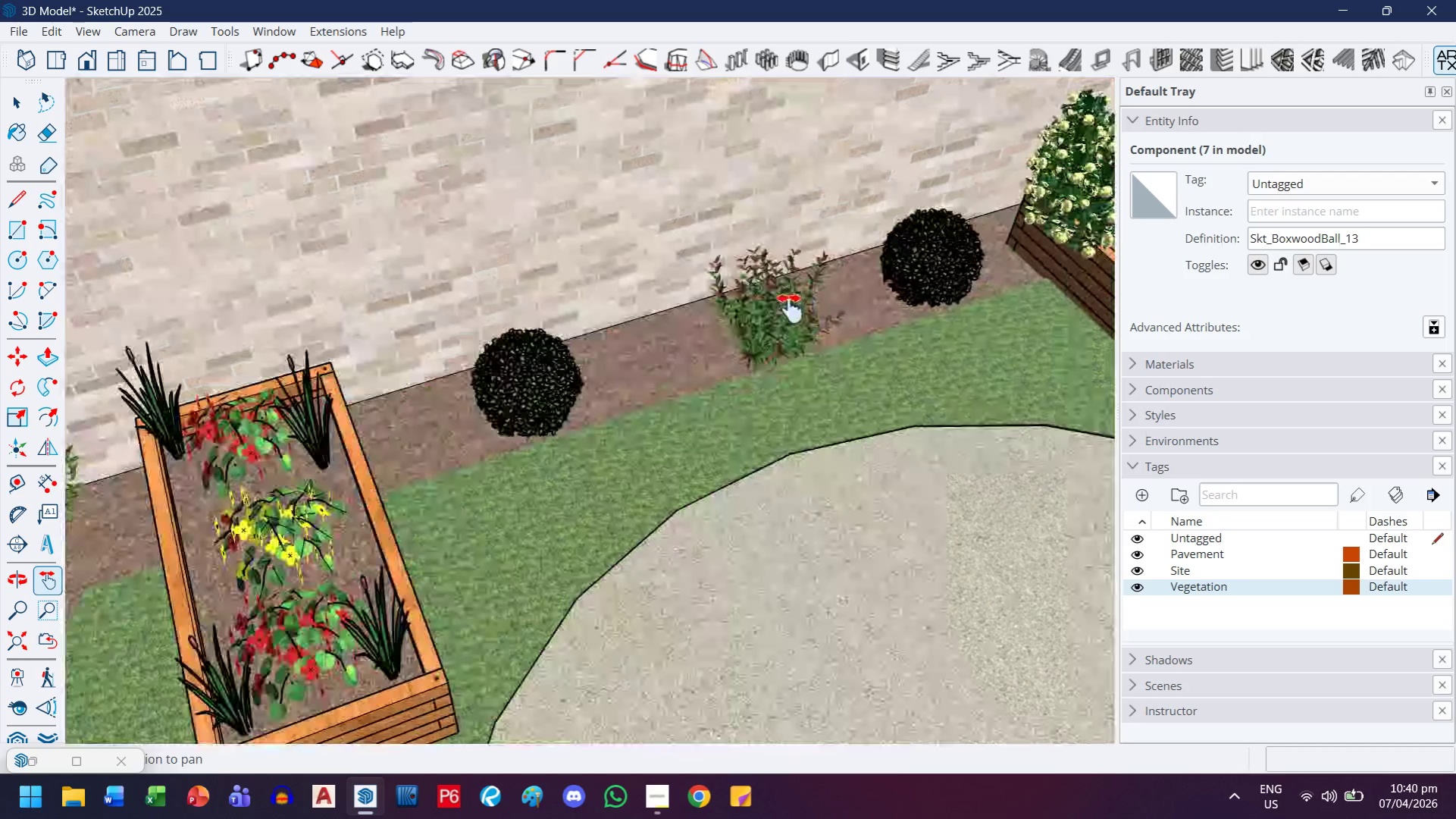 
key(Escape)
 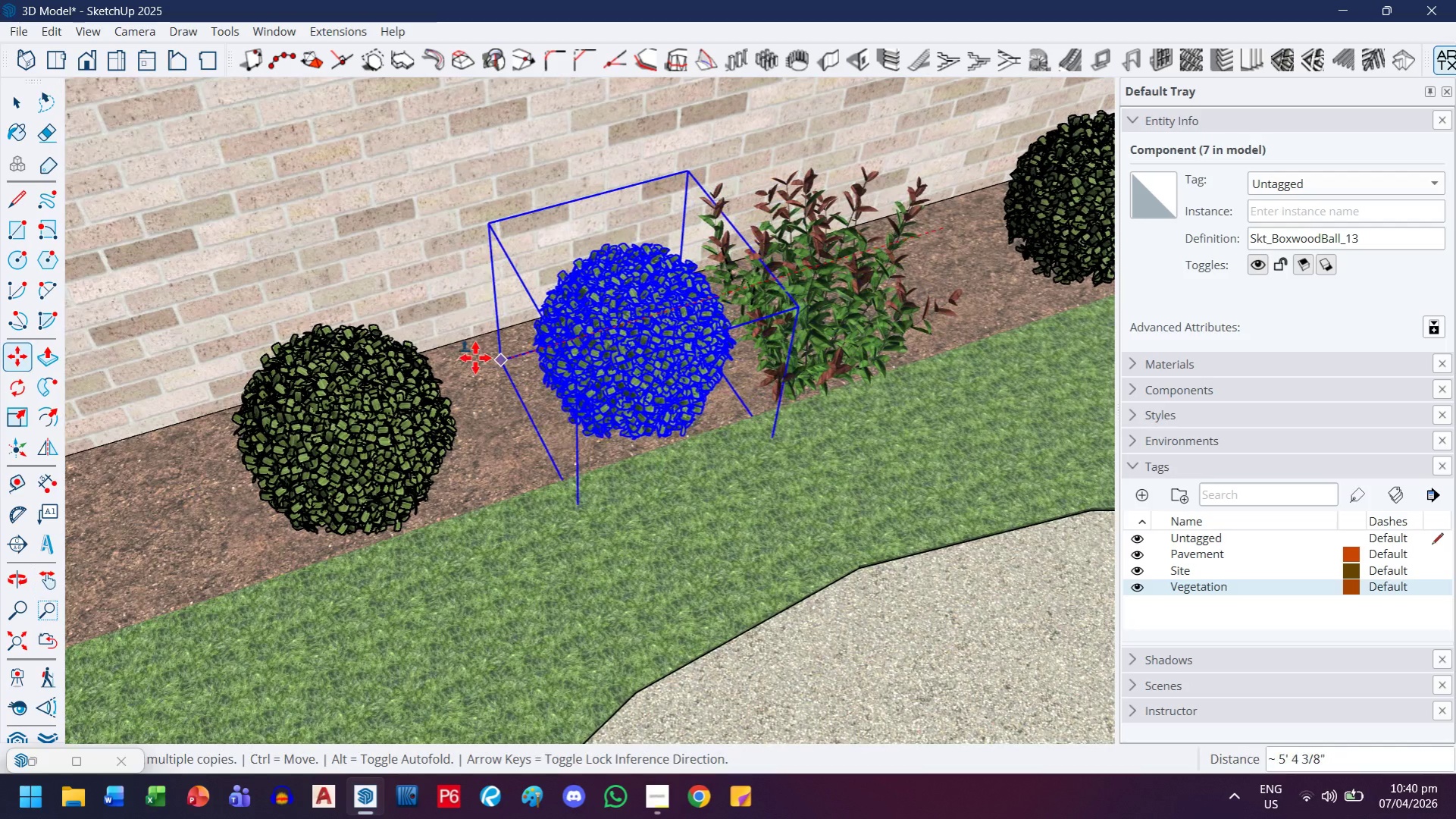 
scroll: coordinate [631, 364], scroll_direction: up, amount: 7.0
 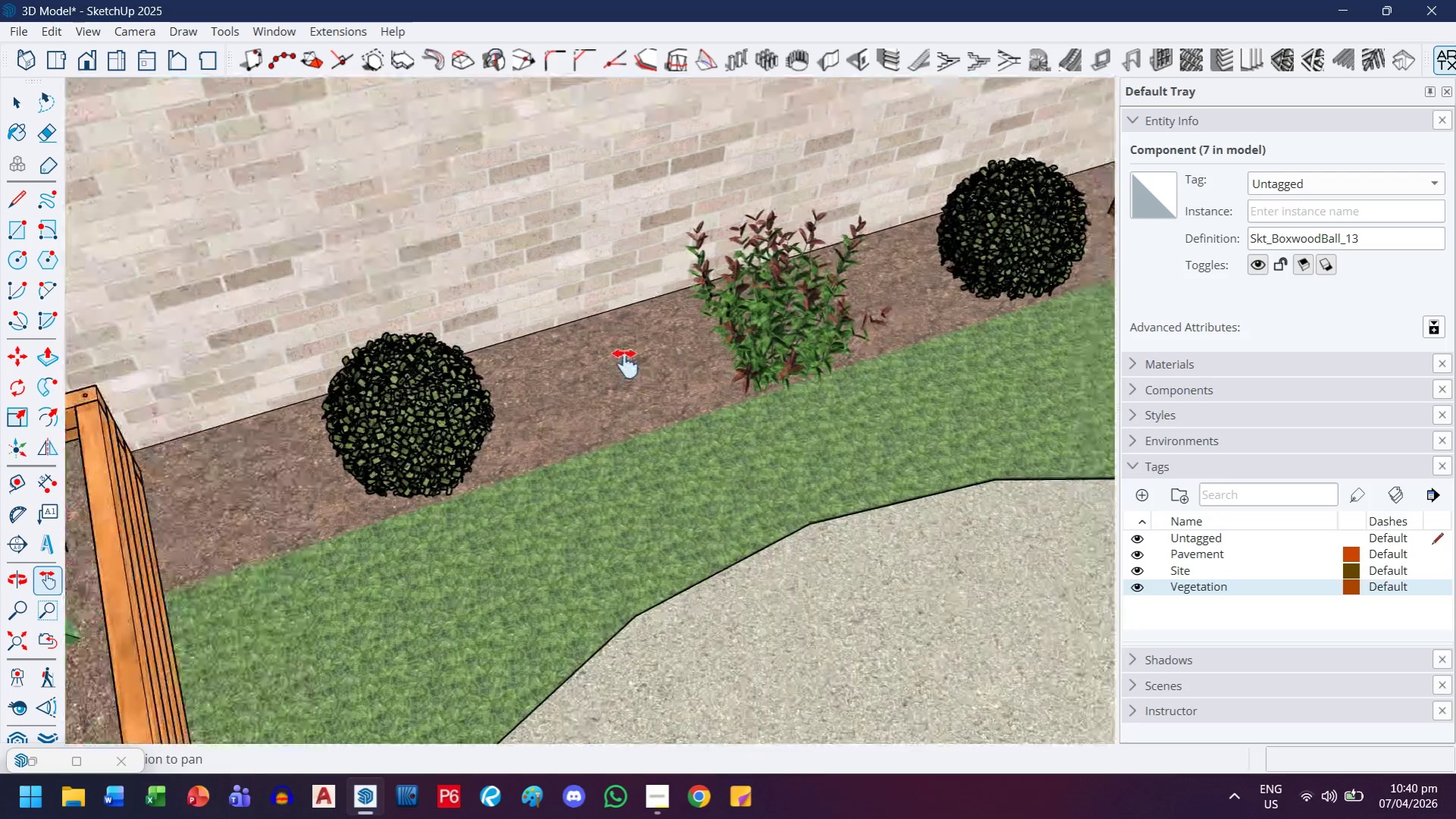 
left_click([474, 358])
 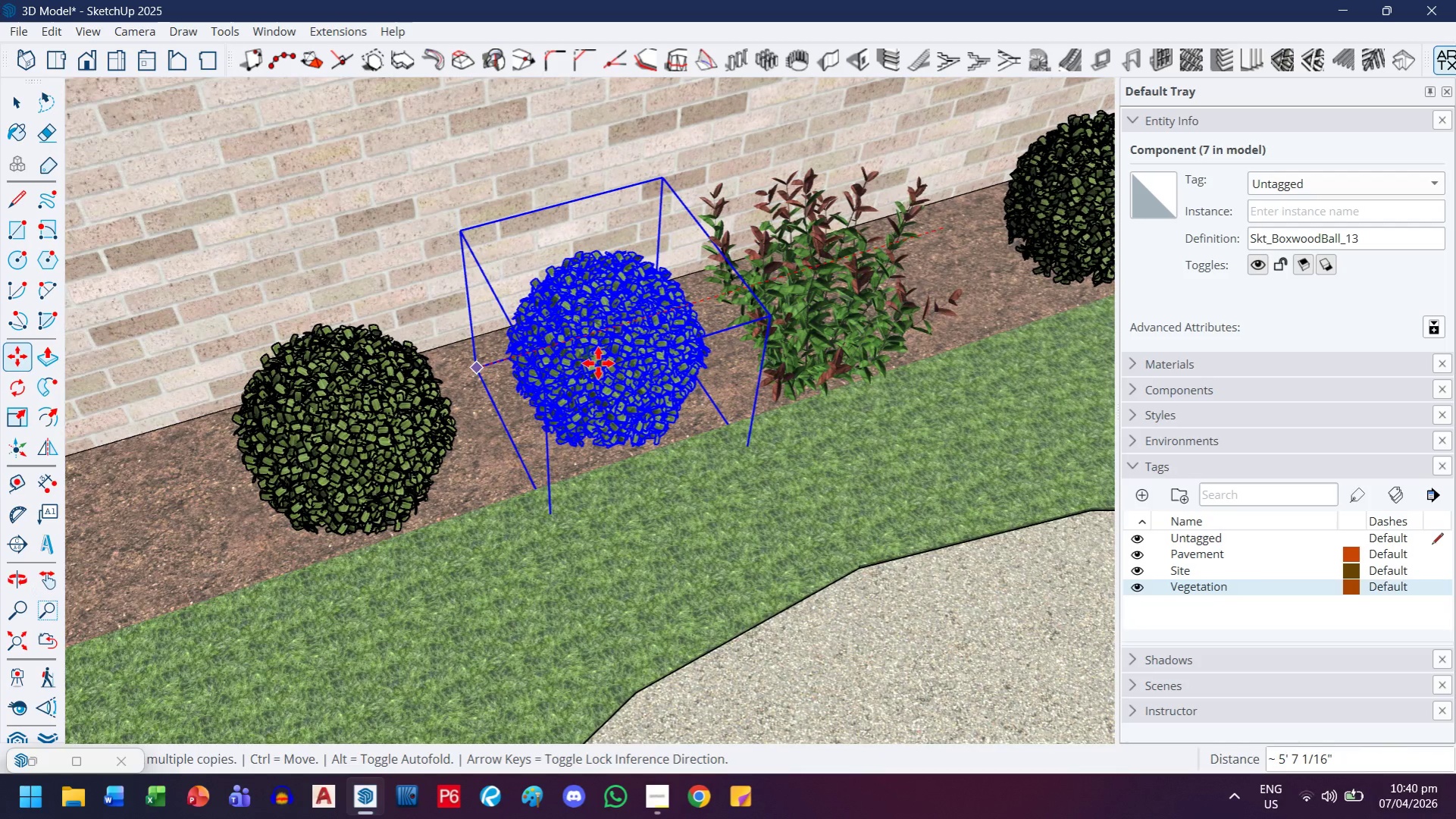 
key(H)
 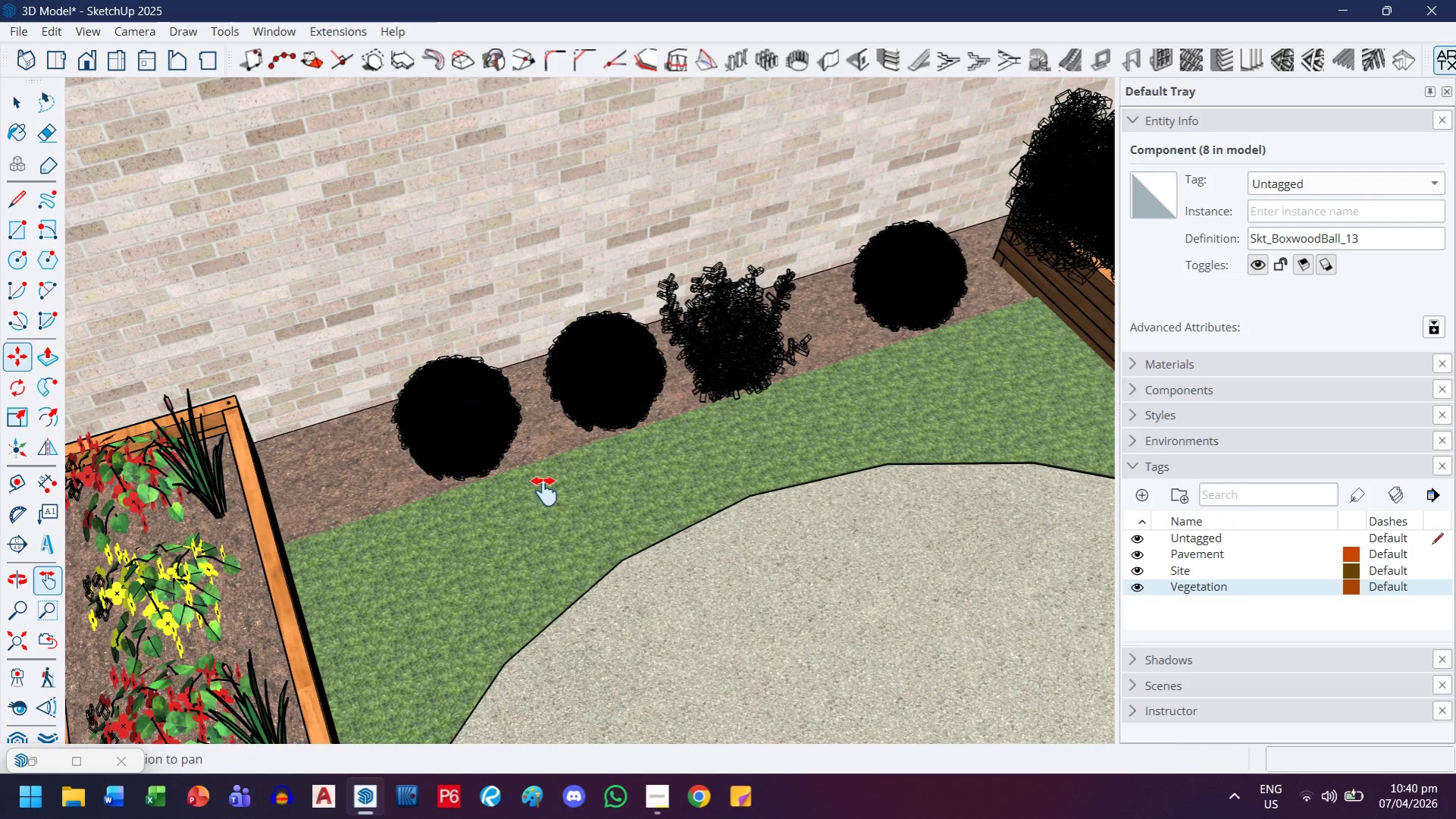 
scroll: coordinate [603, 410], scroll_direction: down, amount: 30.0
 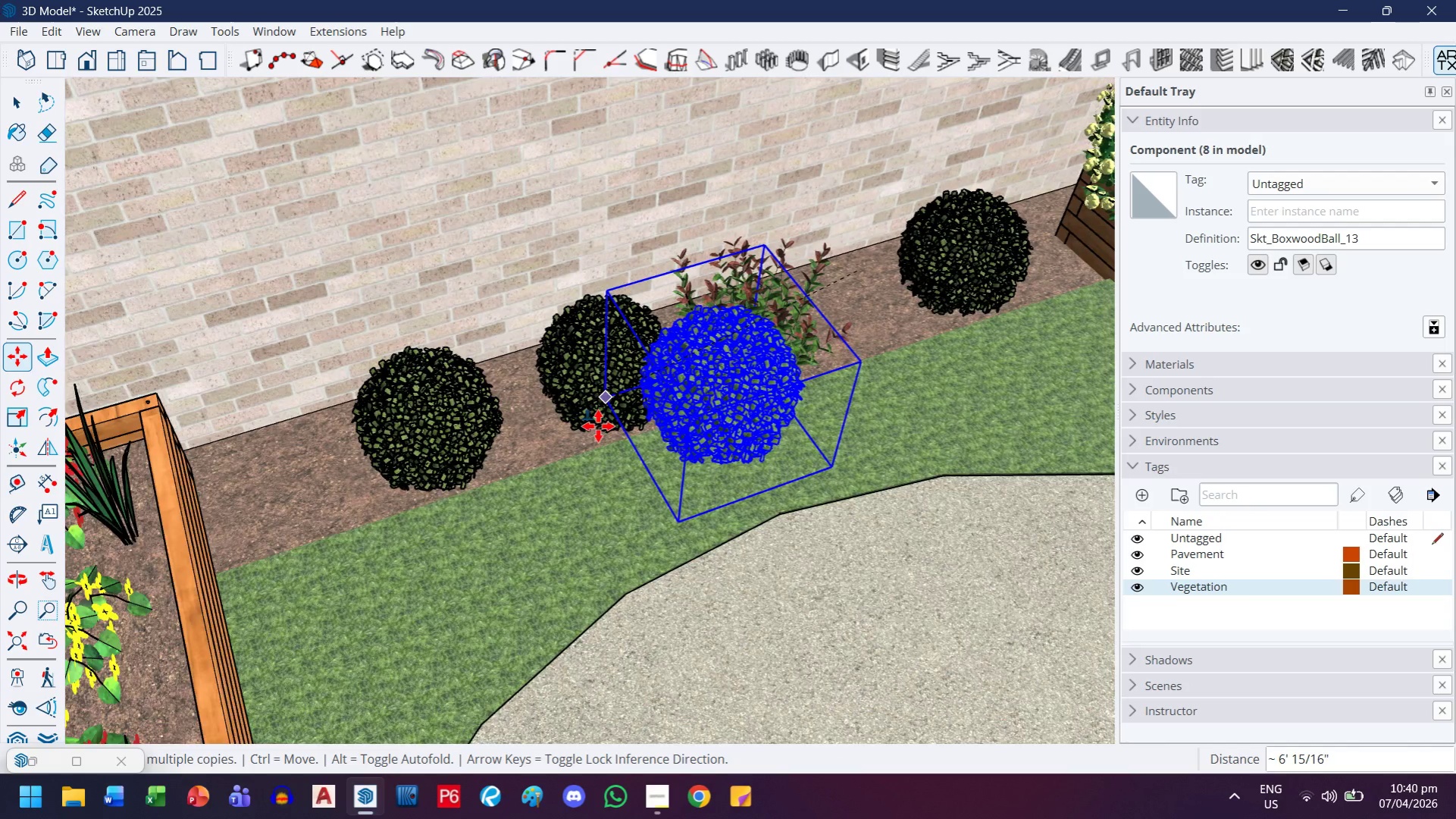 
left_click_drag(start_coordinate=[544, 491], to_coordinate=[675, 351])
 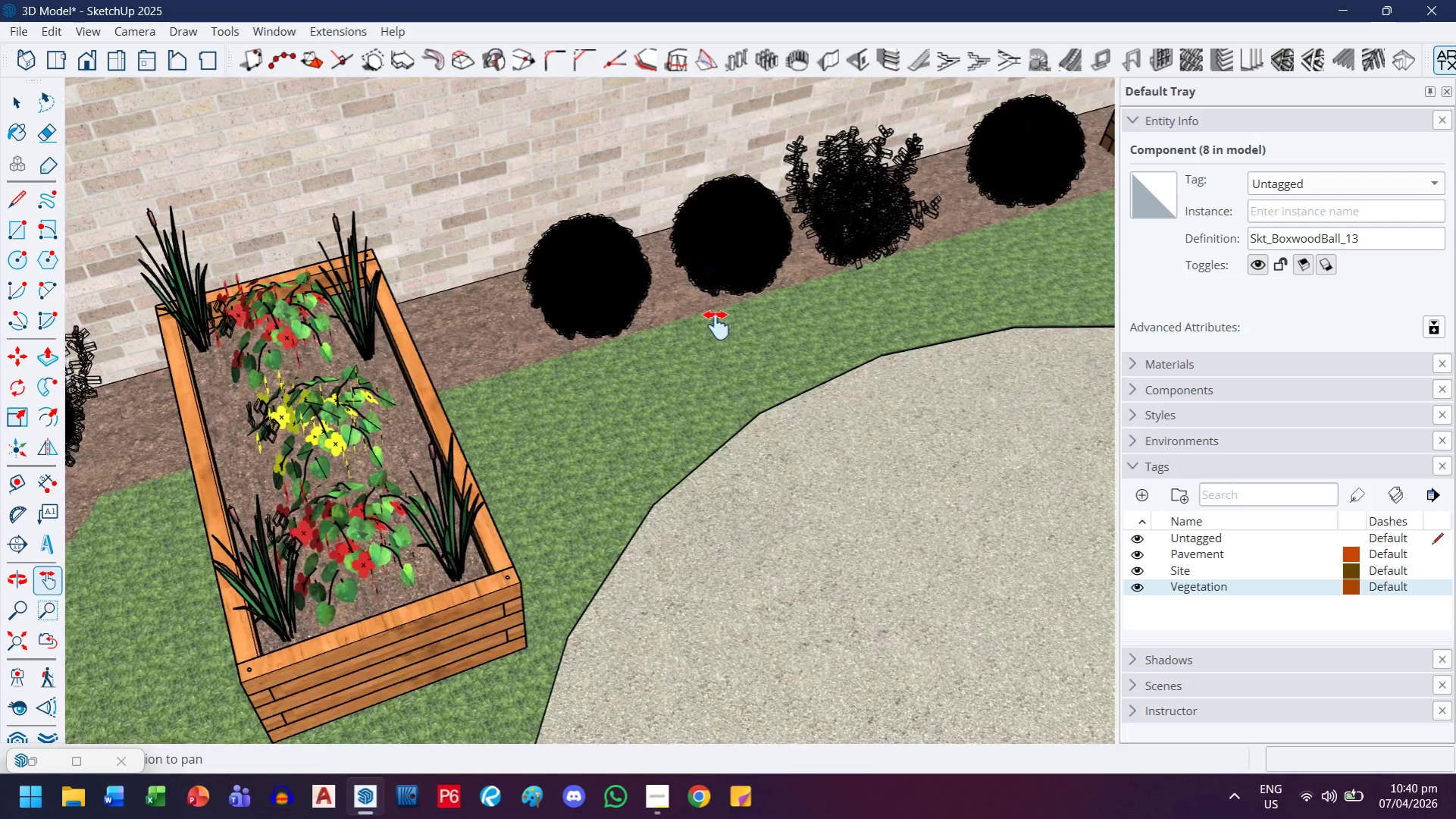 
left_click_drag(start_coordinate=[266, 566], to_coordinate=[521, 354])
 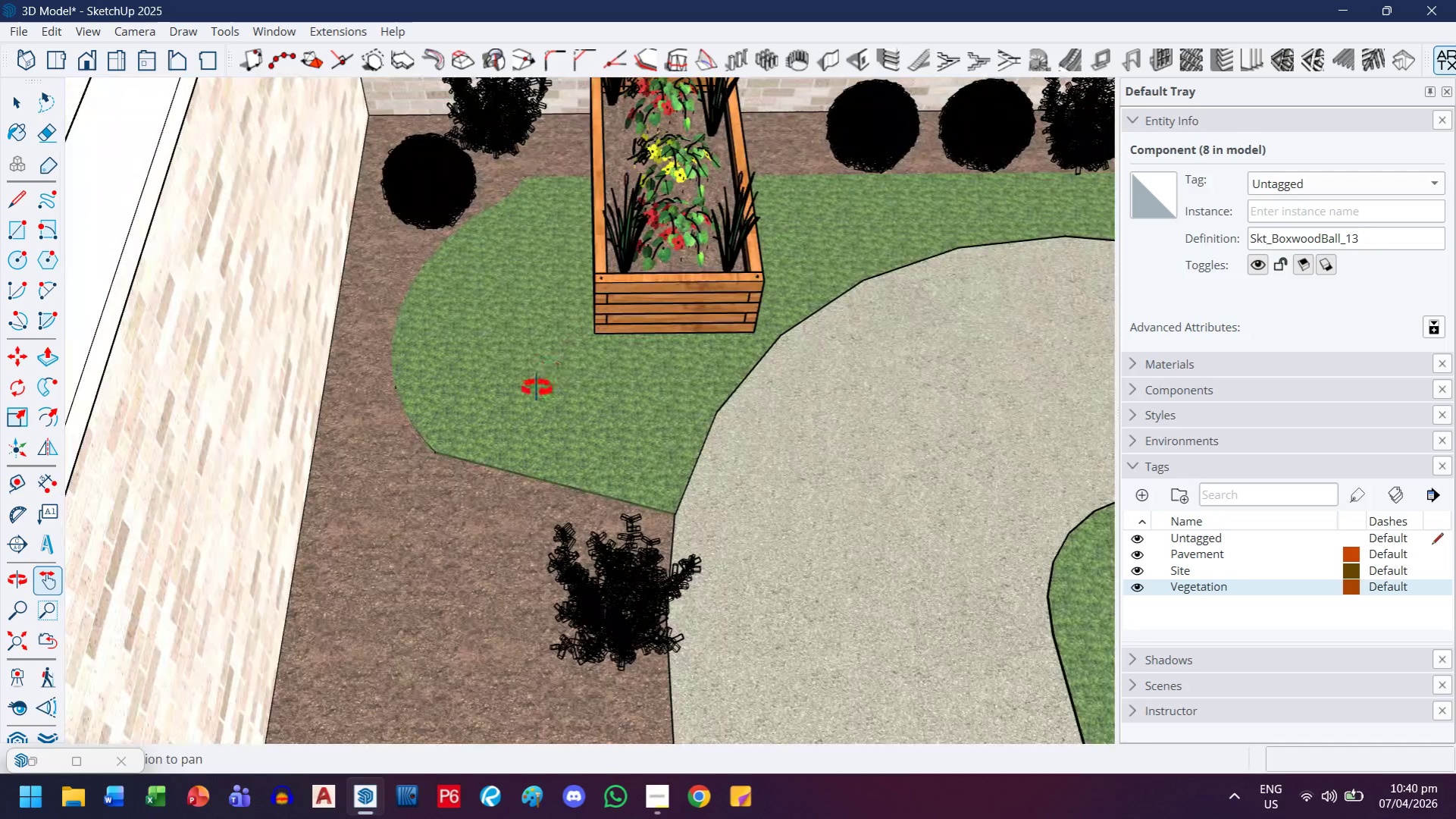 
scroll: coordinate [477, 501], scroll_direction: down, amount: 5.0
 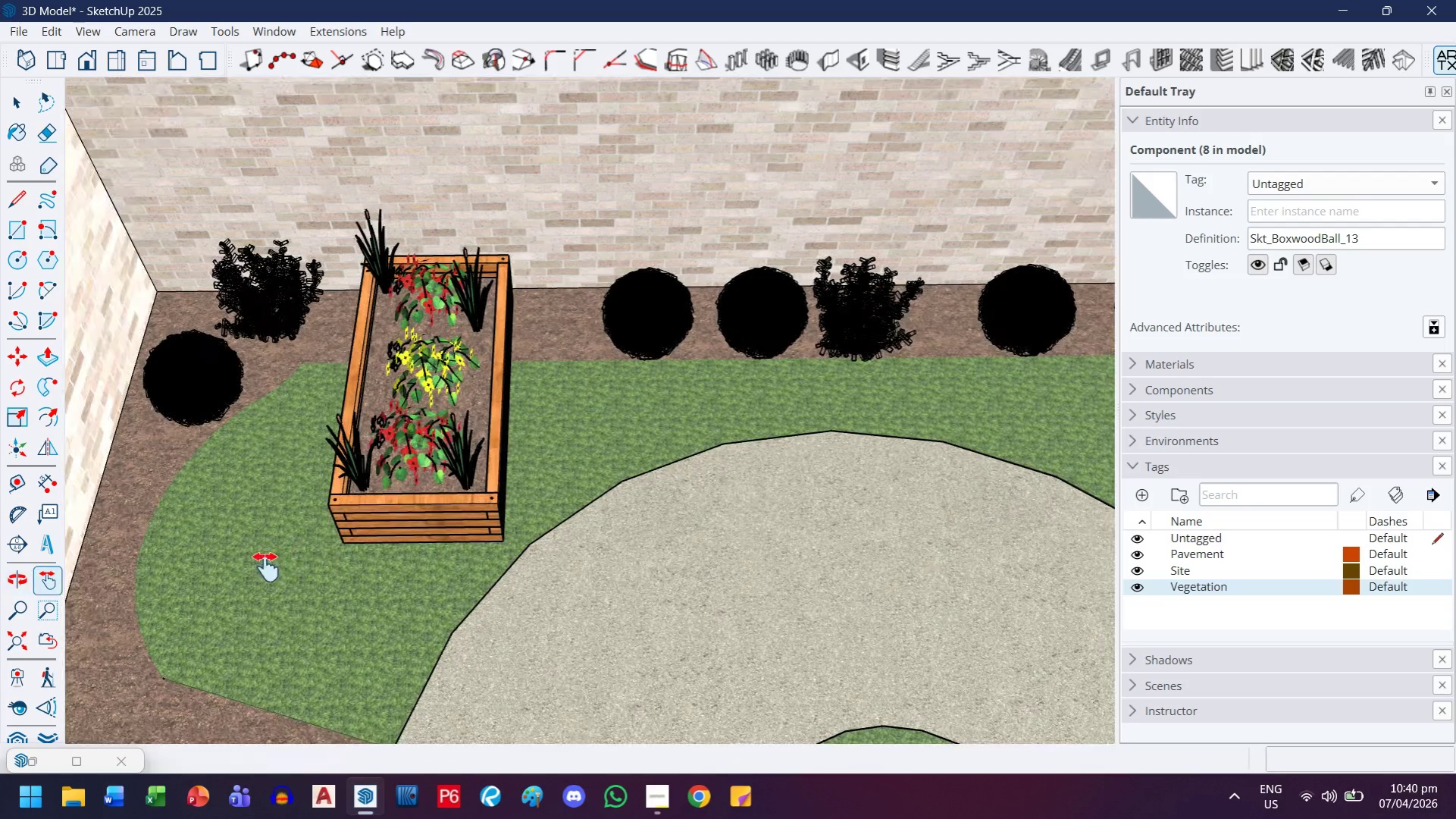 
key(Escape)
 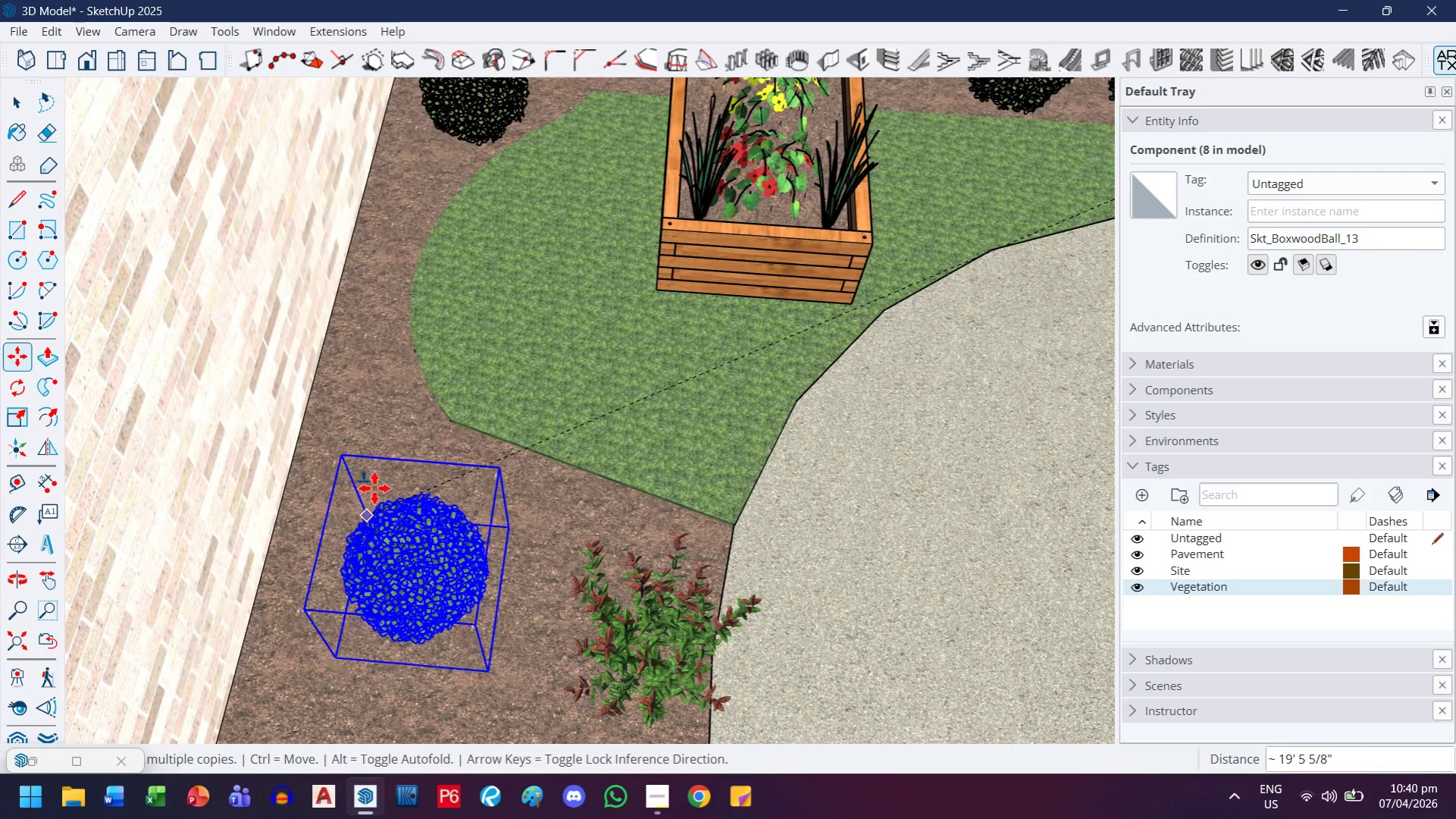 
scroll: coordinate [342, 376], scroll_direction: up, amount: 12.0
 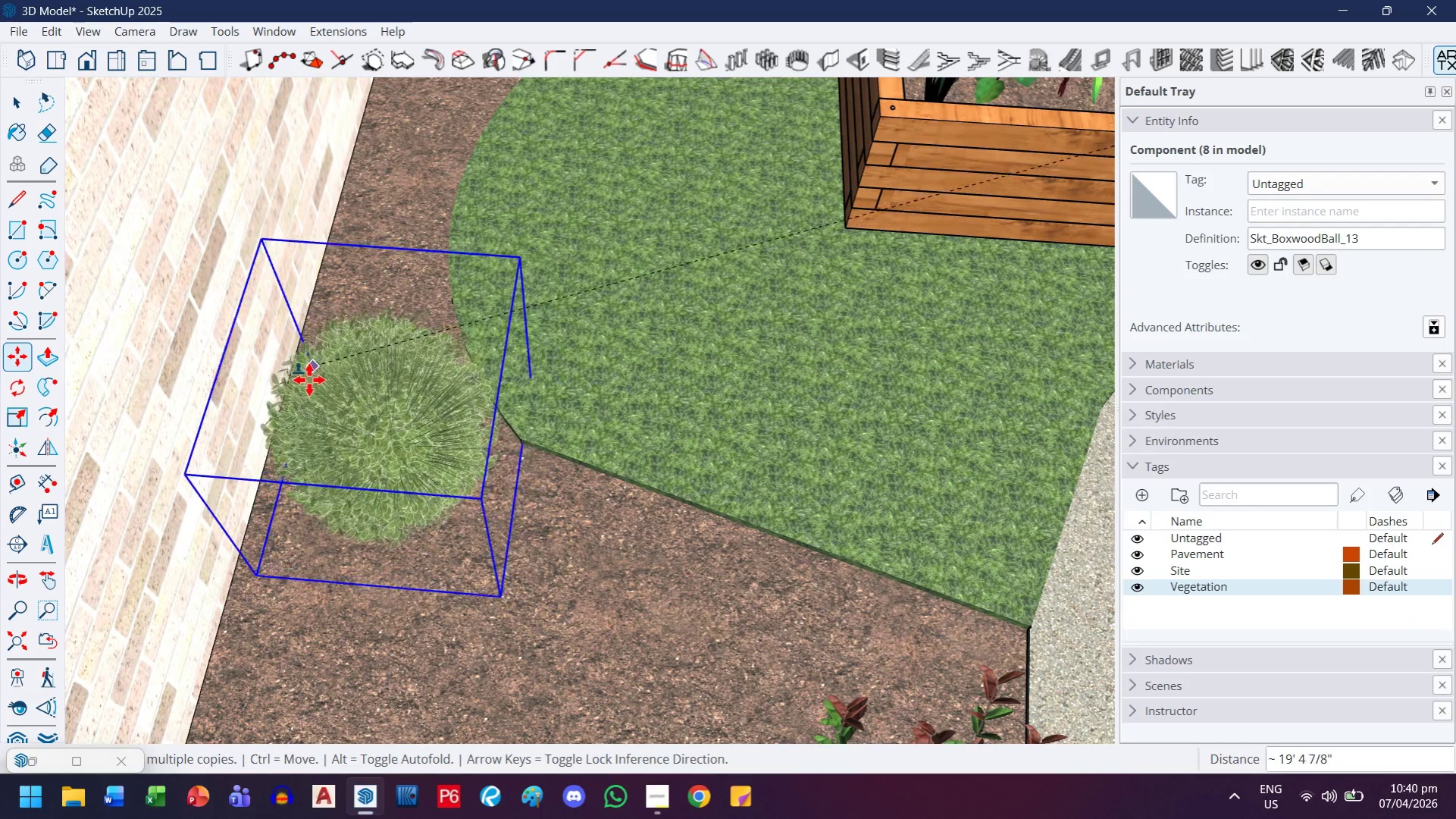 
left_click([309, 384])
 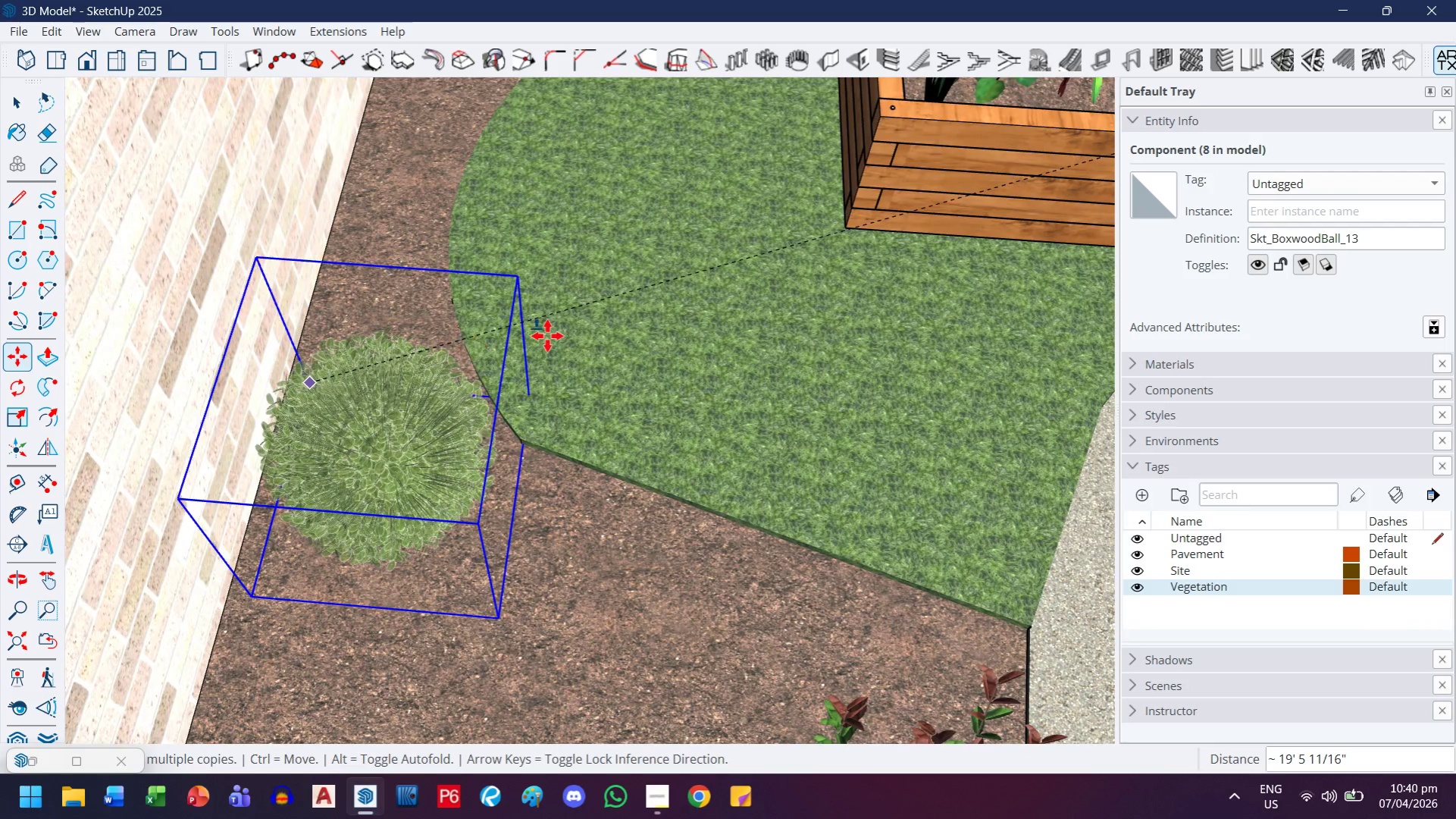 
key(H)
 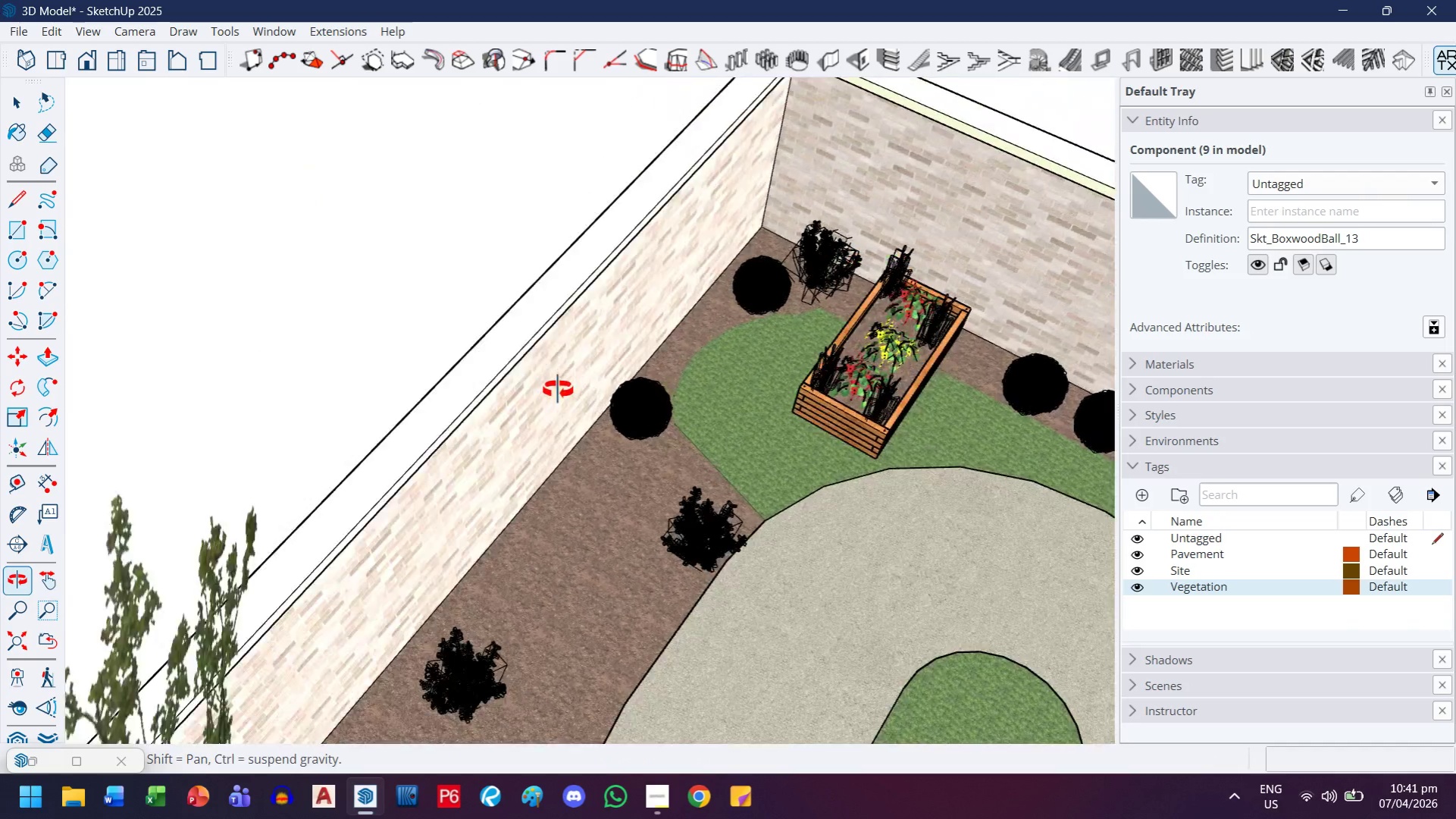 
scroll: coordinate [773, 368], scroll_direction: down, amount: 48.0
 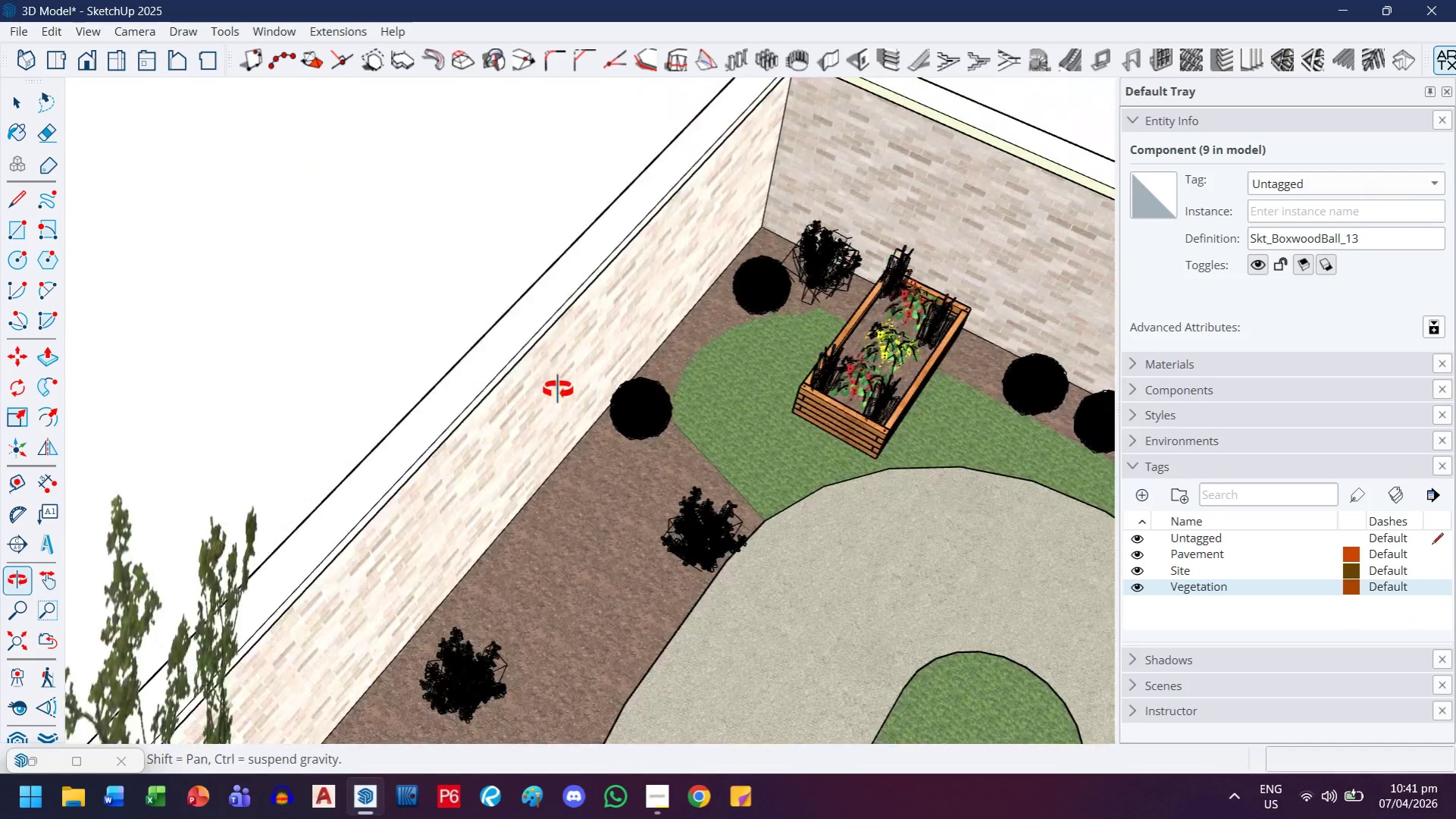 
left_click_drag(start_coordinate=[559, 524], to_coordinate=[734, 249])
 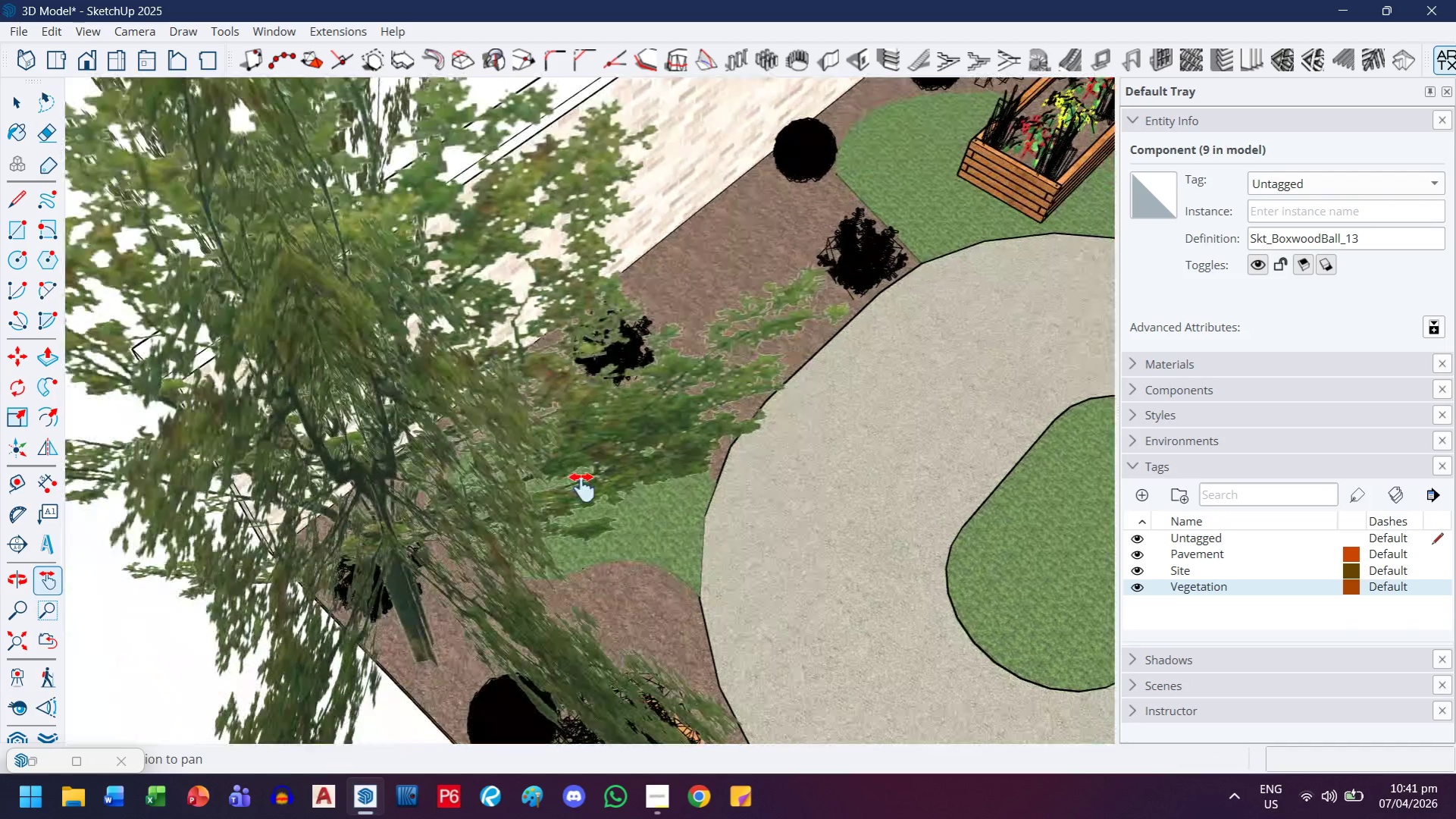 
scroll: coordinate [580, 488], scroll_direction: up, amount: 4.0
 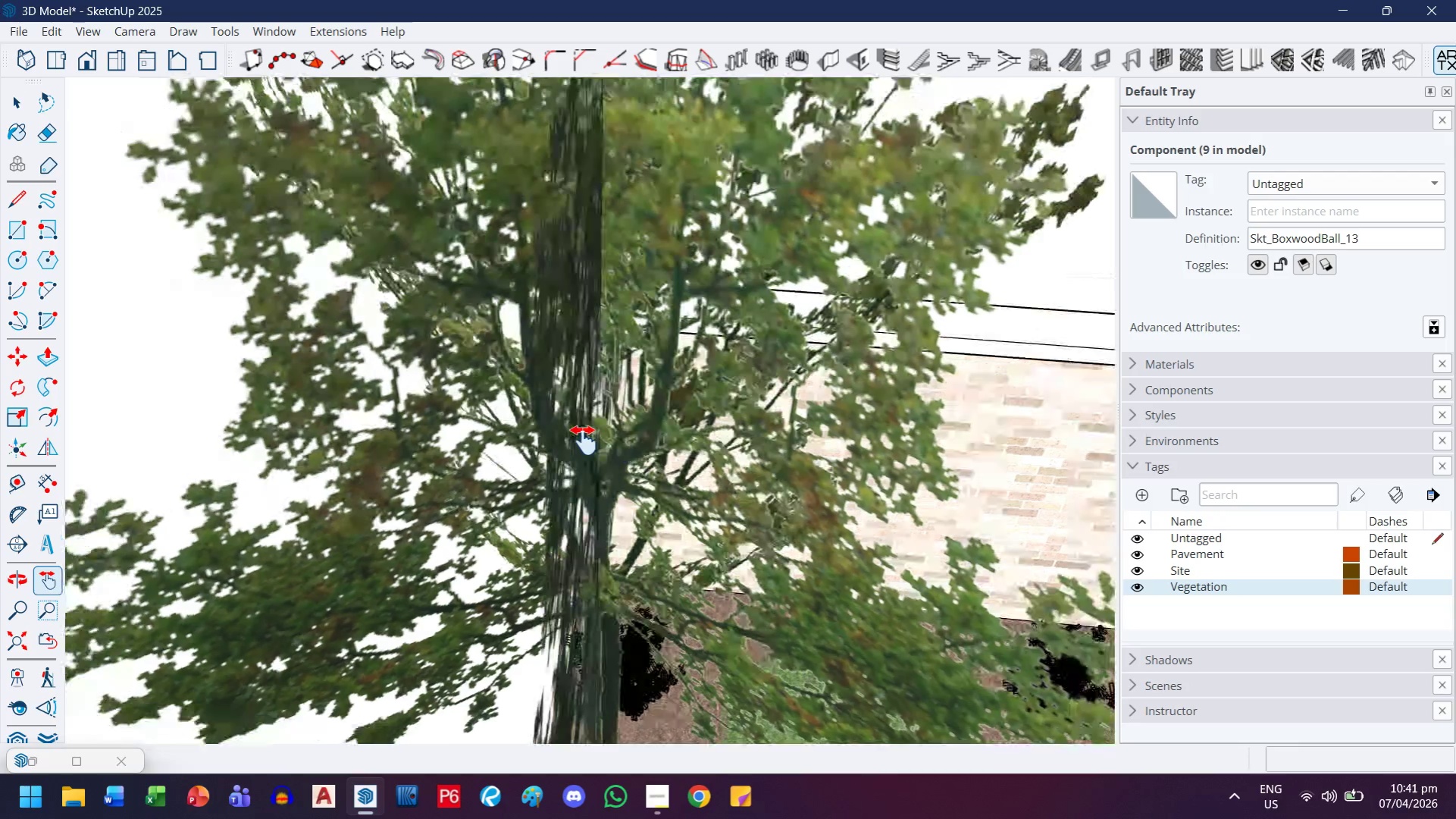 
left_click_drag(start_coordinate=[690, 534], to_coordinate=[591, 331])
 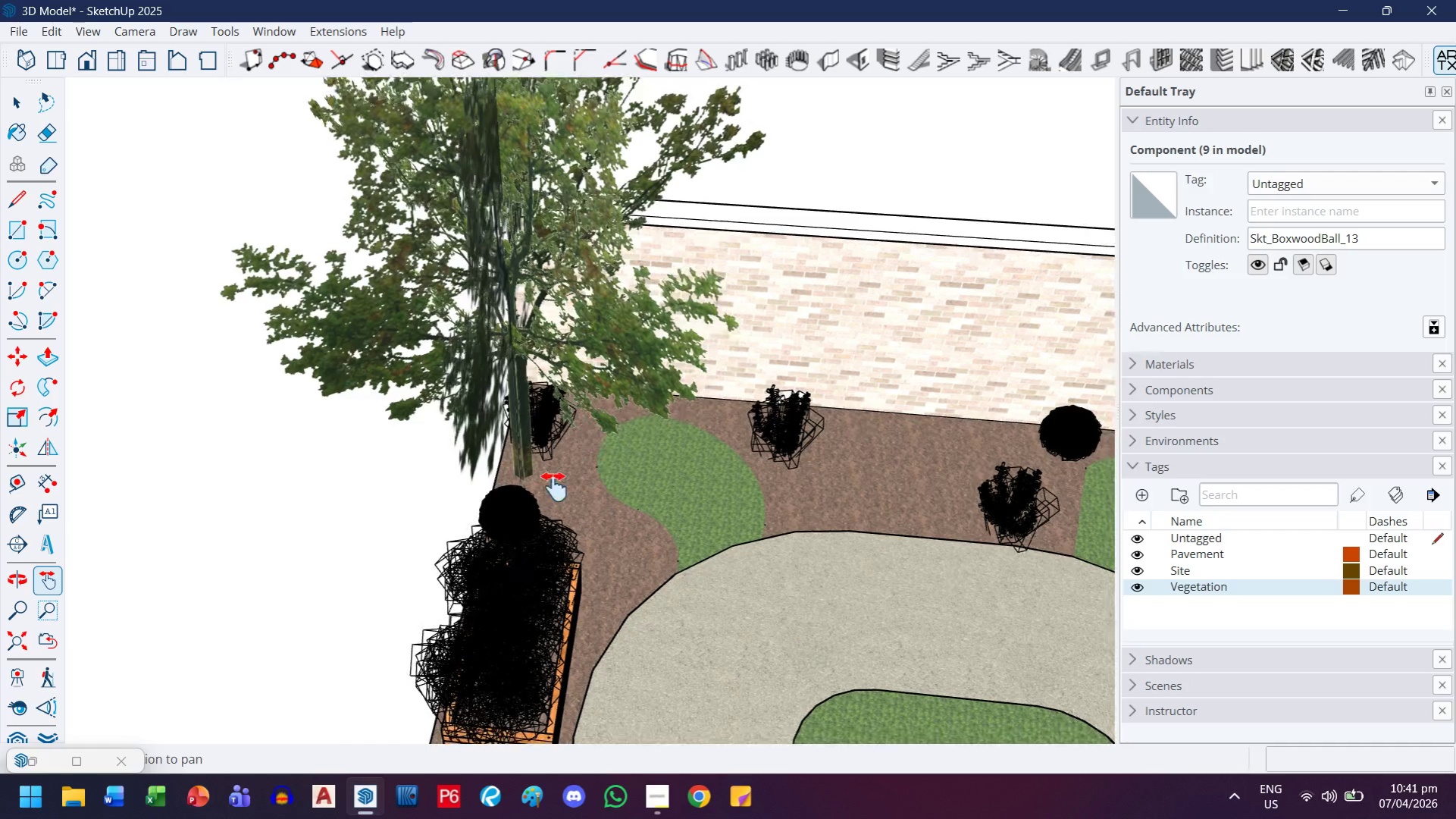 
scroll: coordinate [672, 490], scroll_direction: down, amount: 11.0
 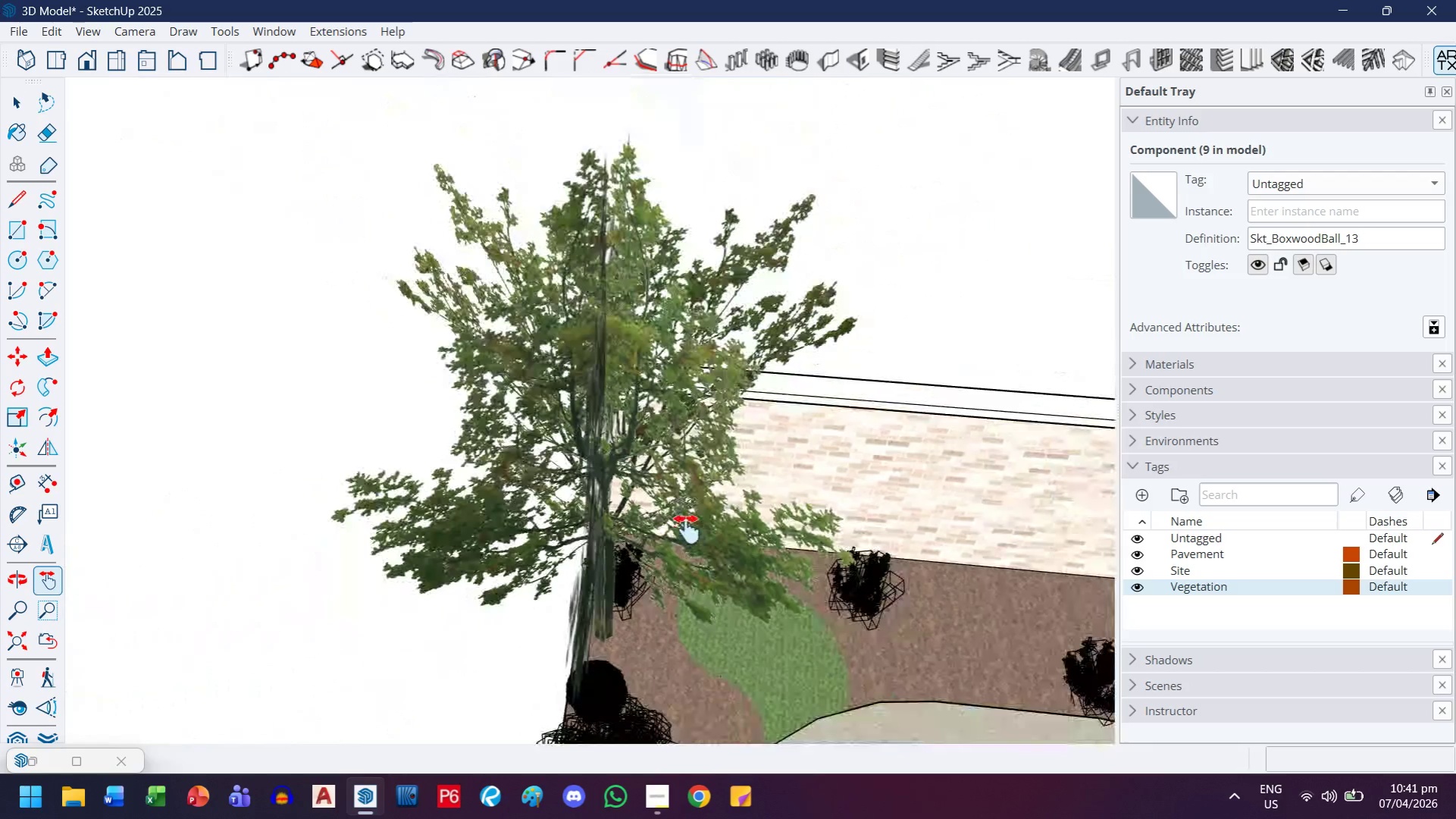 
key(Escape)
 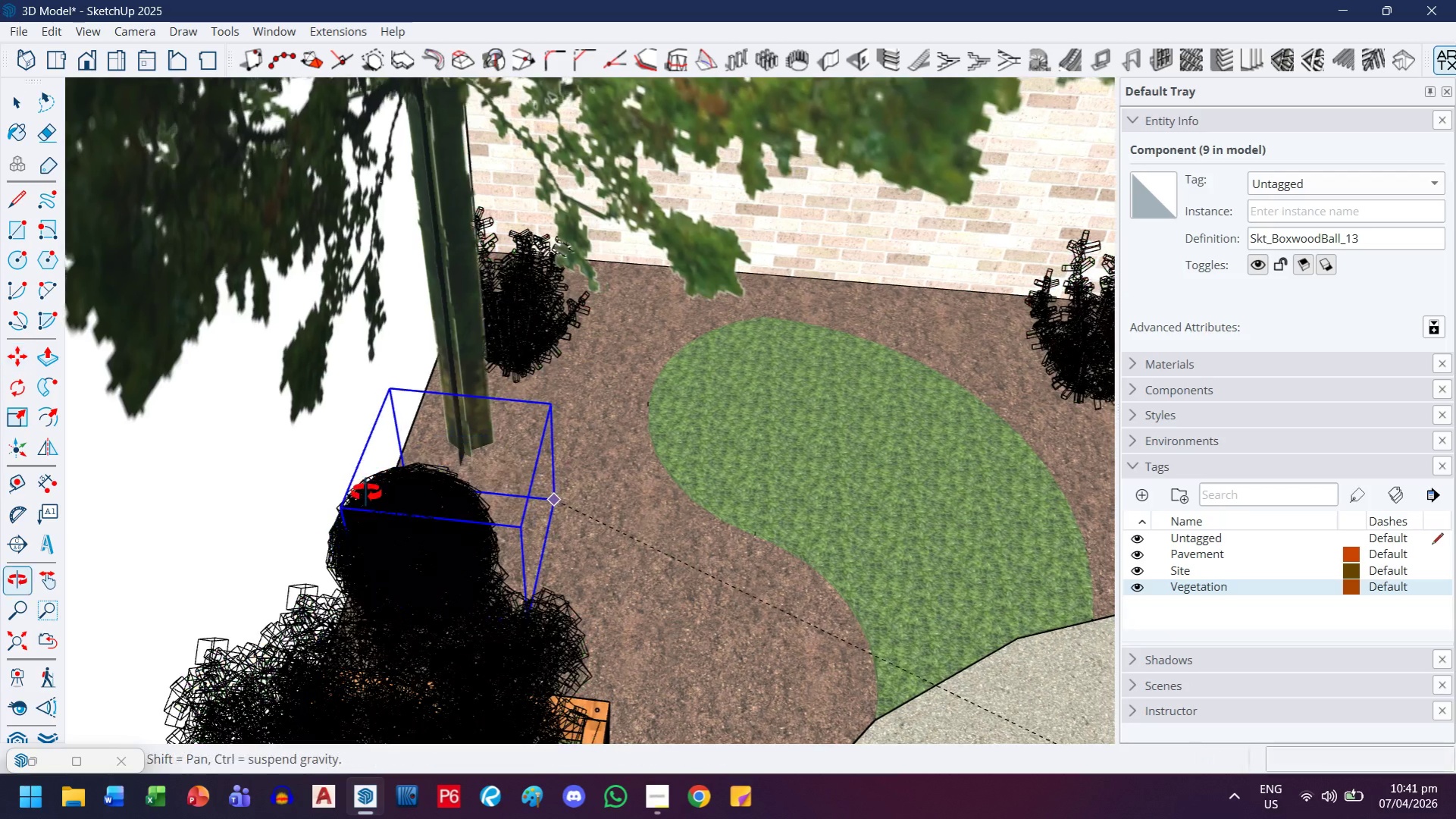 
scroll: coordinate [499, 483], scroll_direction: up, amount: 15.0
 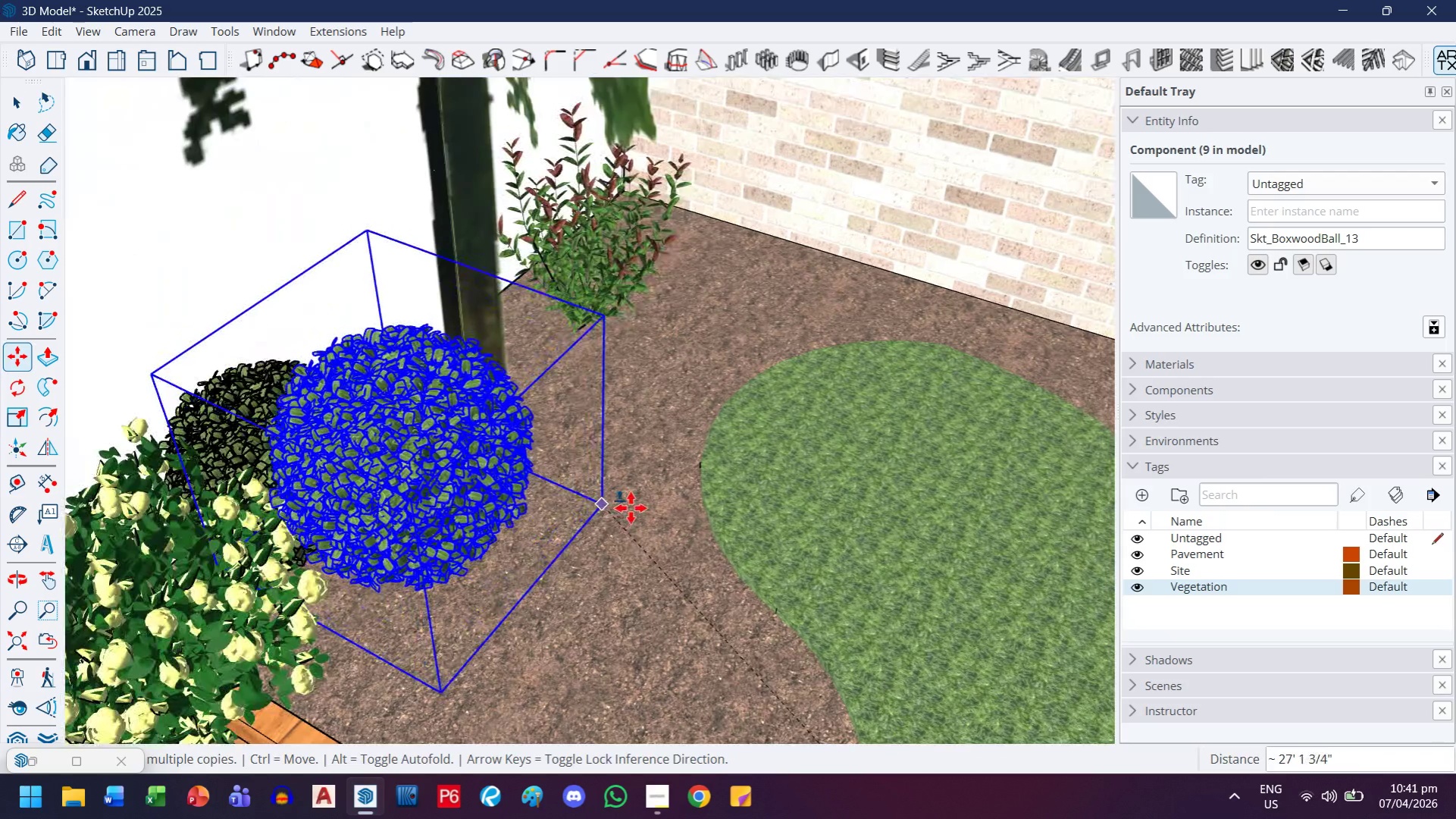 
mouse_move([663, 503])
 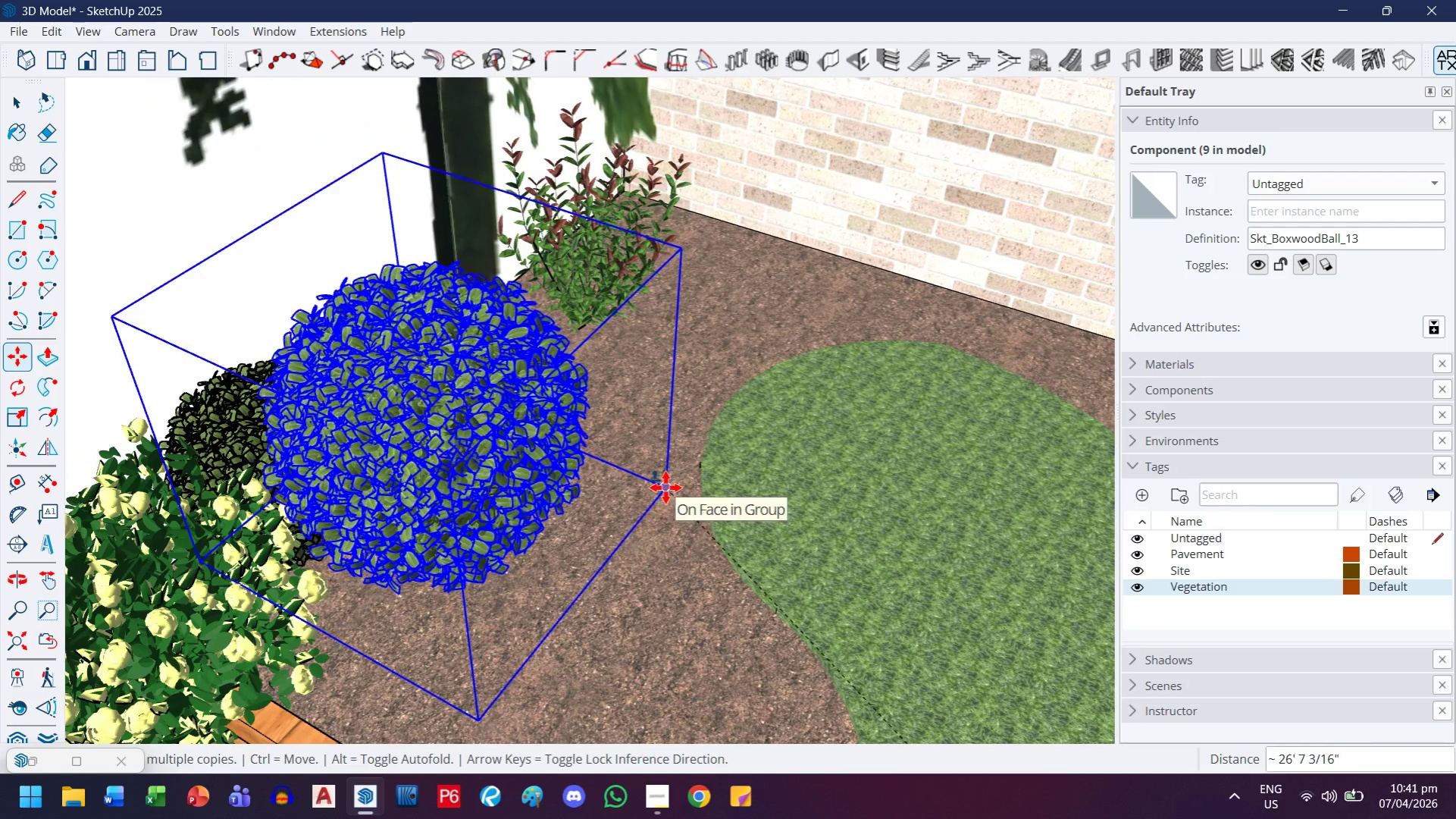 
scroll: coordinate [697, 510], scroll_direction: up, amount: 23.0
 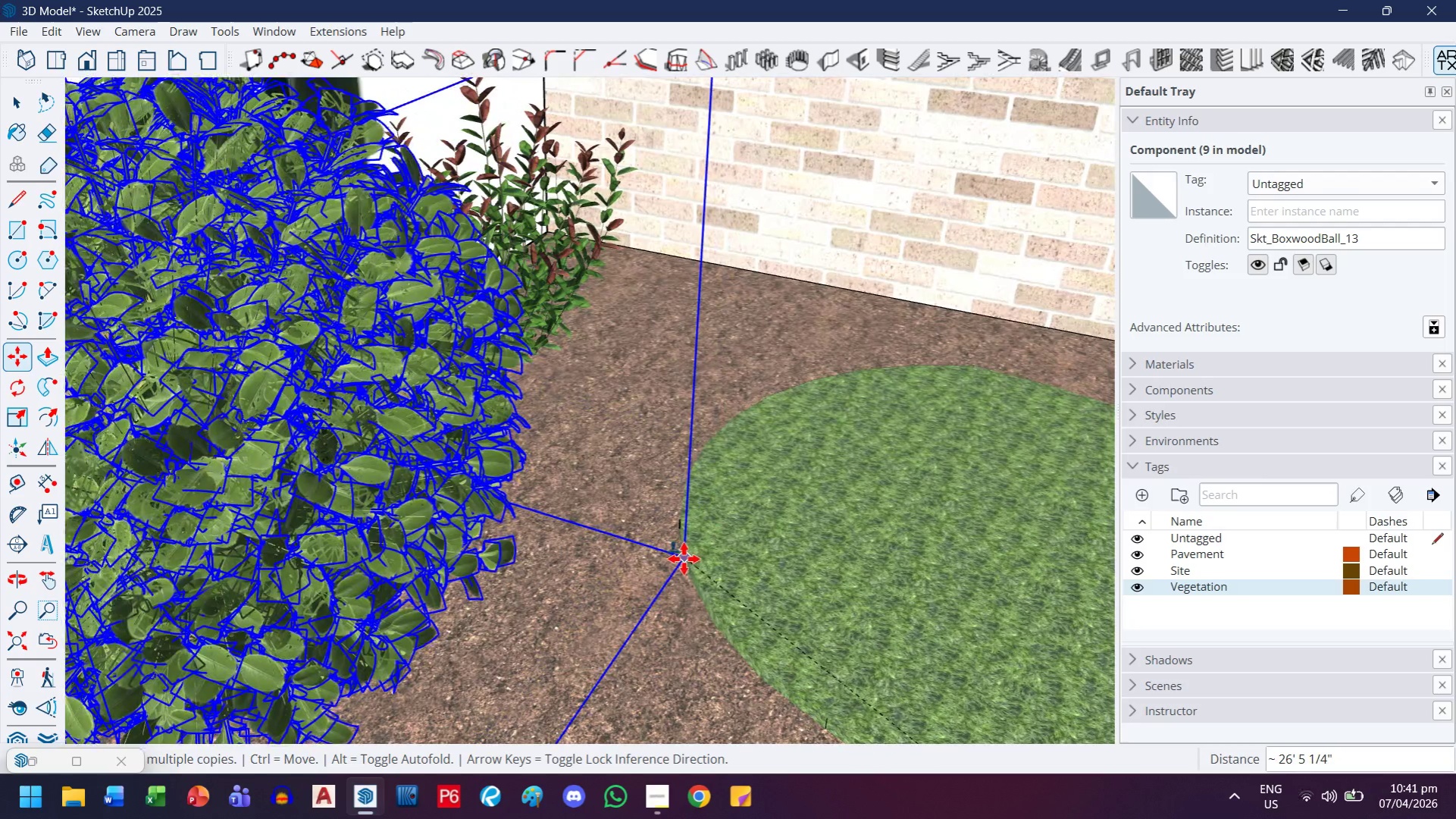 
scroll: coordinate [478, 452], scroll_direction: down, amount: 15.0
 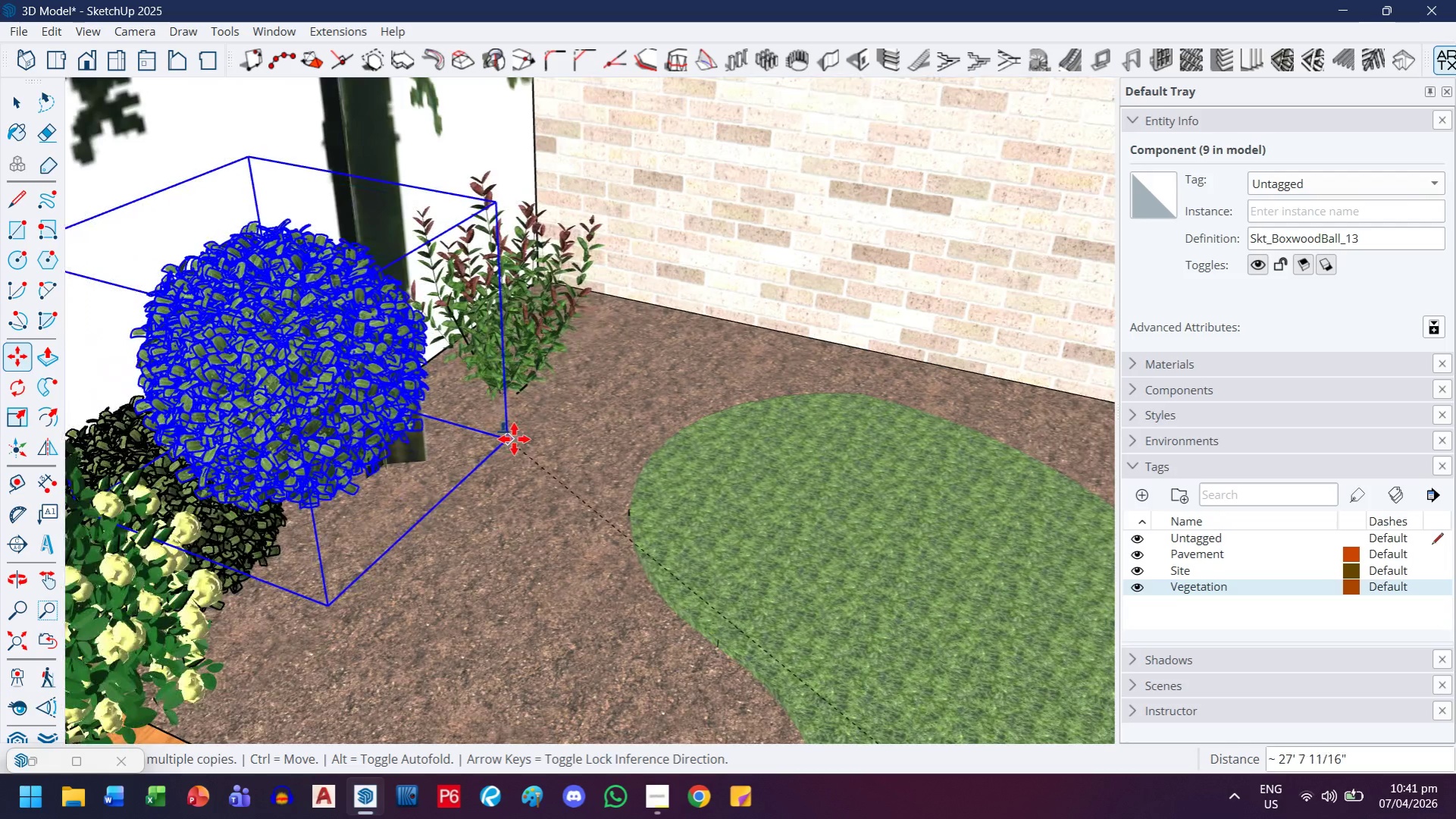 
key(H)
 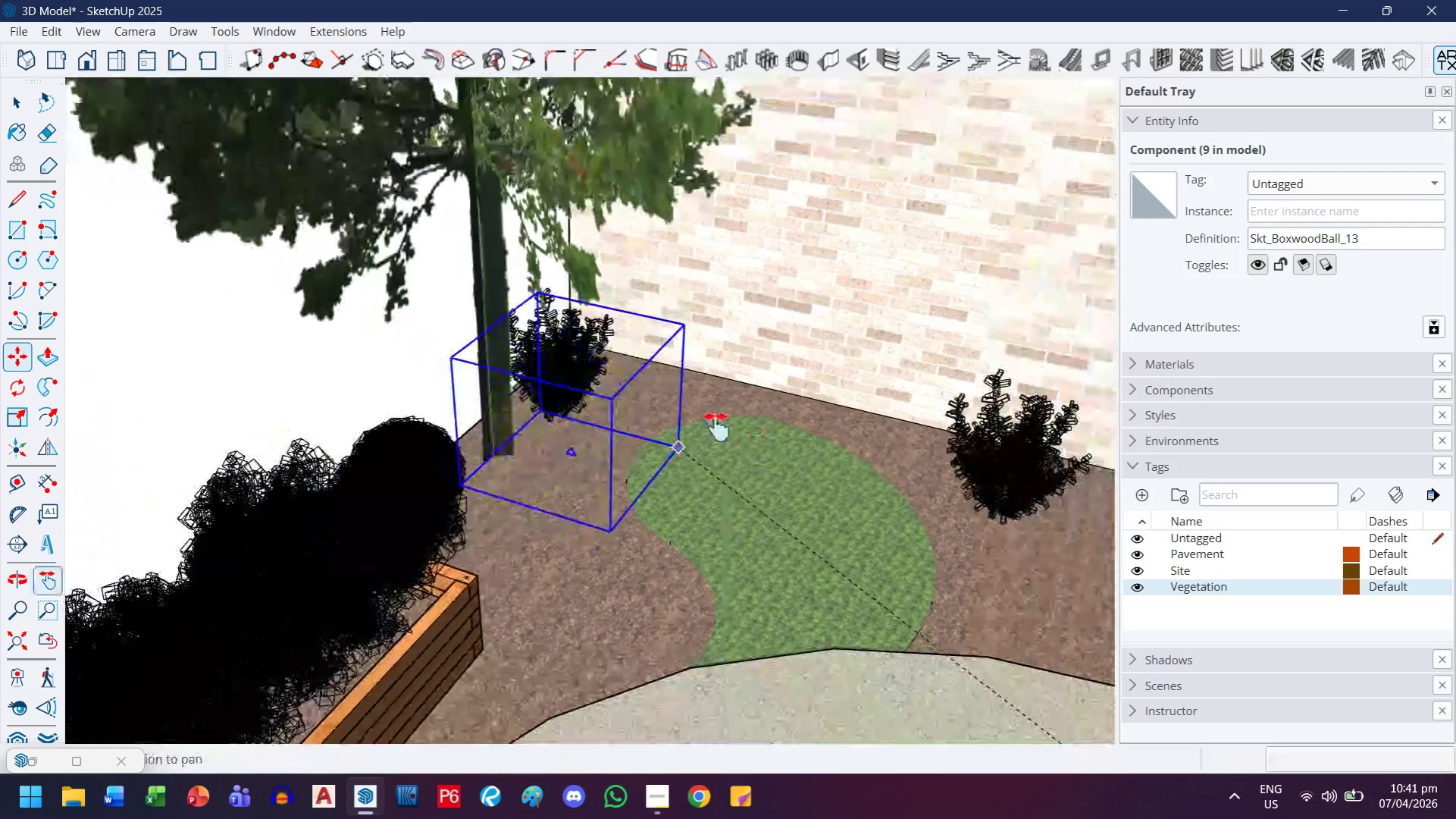 
left_click_drag(start_coordinate=[767, 449], to_coordinate=[363, 278])
 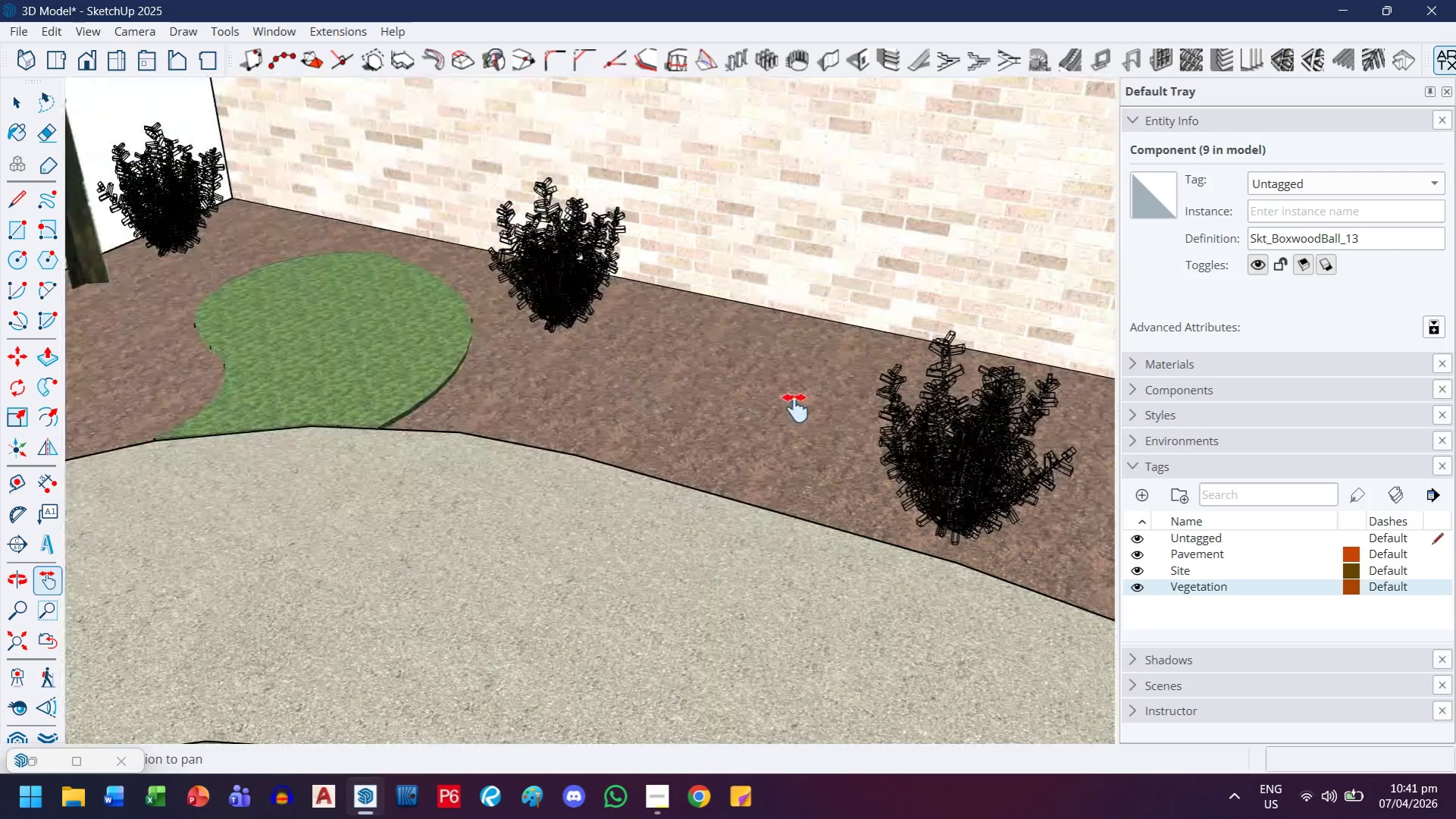 
scroll: coordinate [678, 449], scroll_direction: down, amount: 25.0
 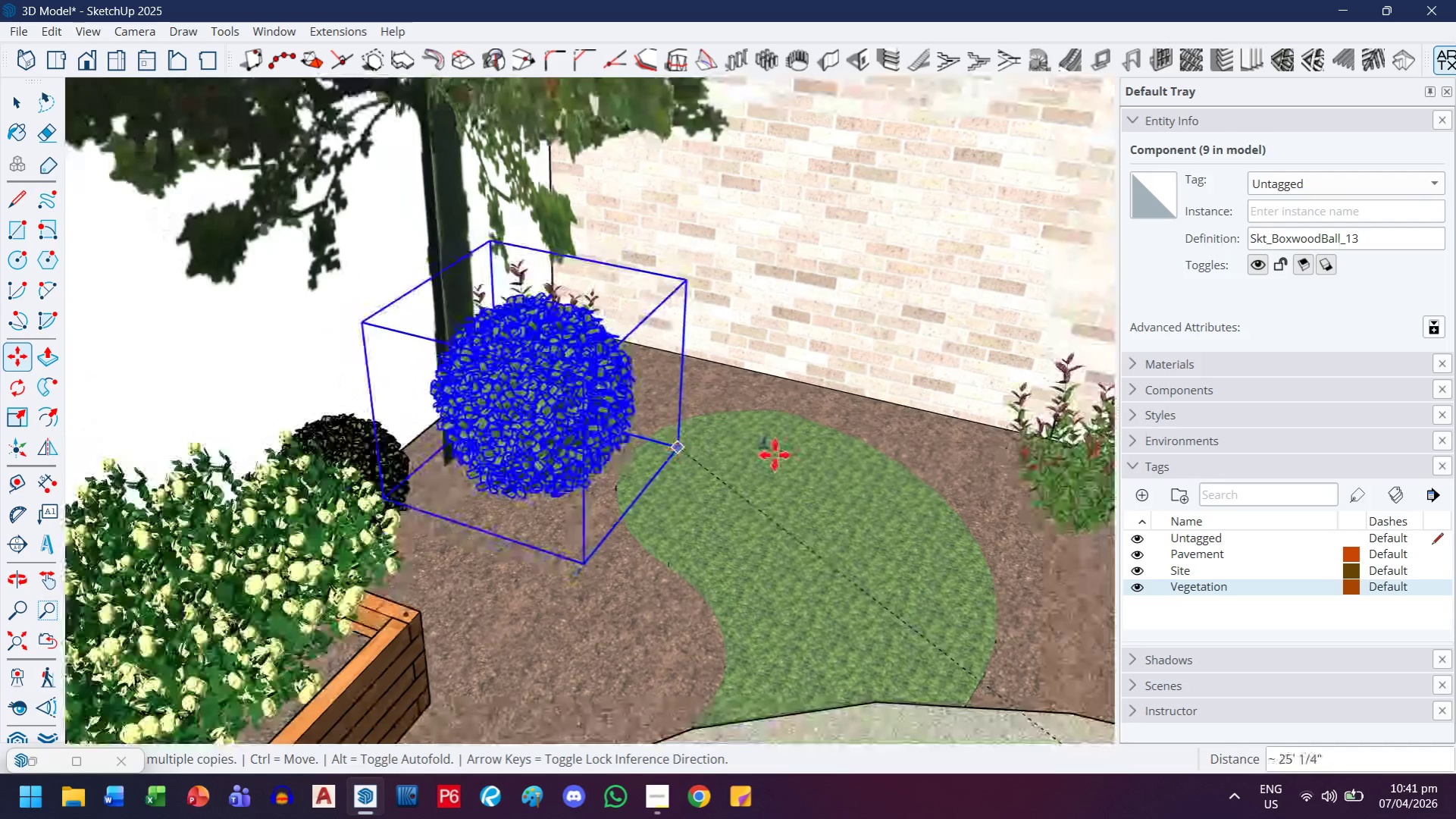 
key(Escape)
 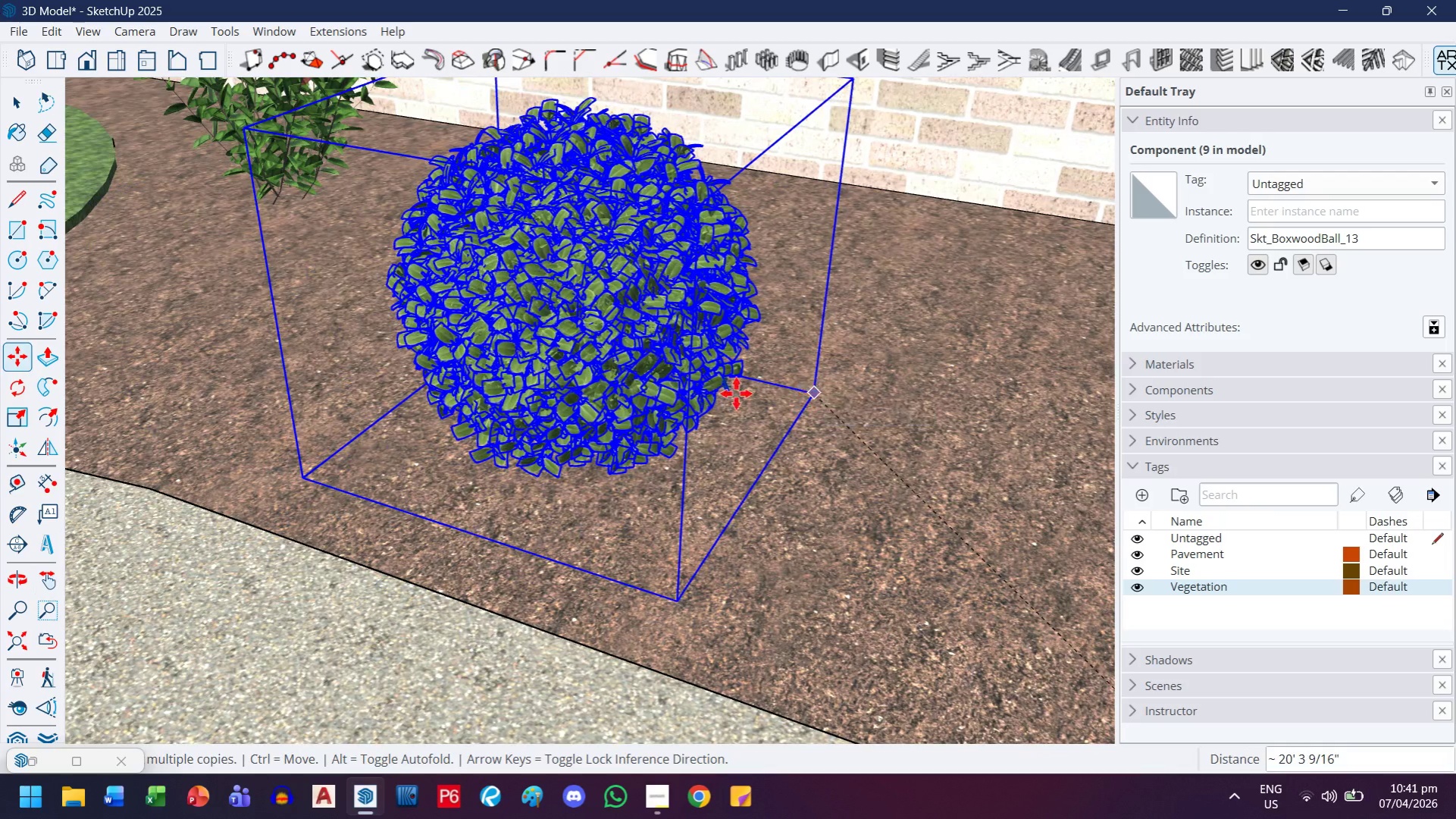 
scroll: coordinate [789, 485], scroll_direction: up, amount: 10.0
 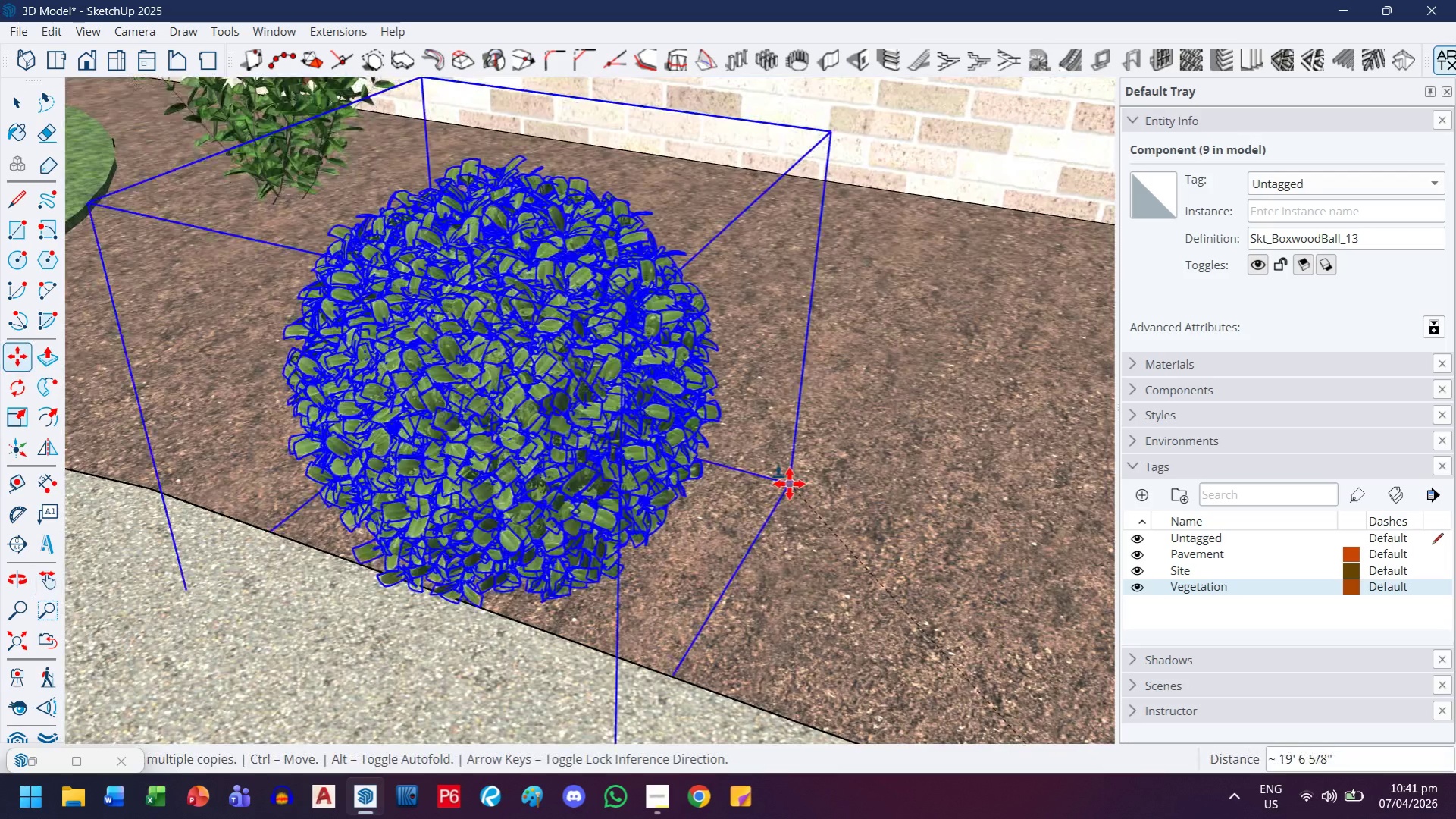 
key(H)
 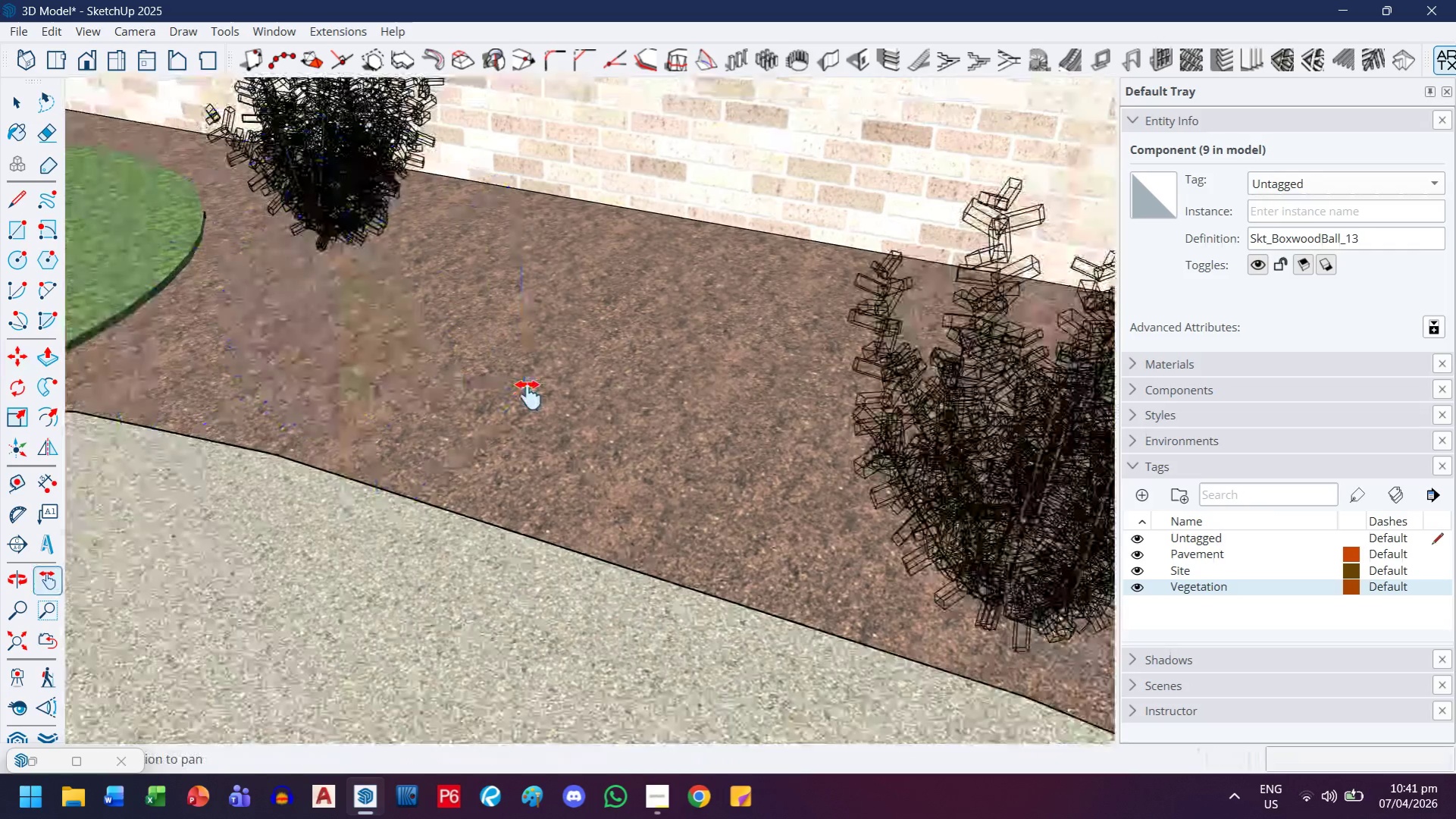 
left_click_drag(start_coordinate=[528, 395], to_coordinate=[771, 447])
 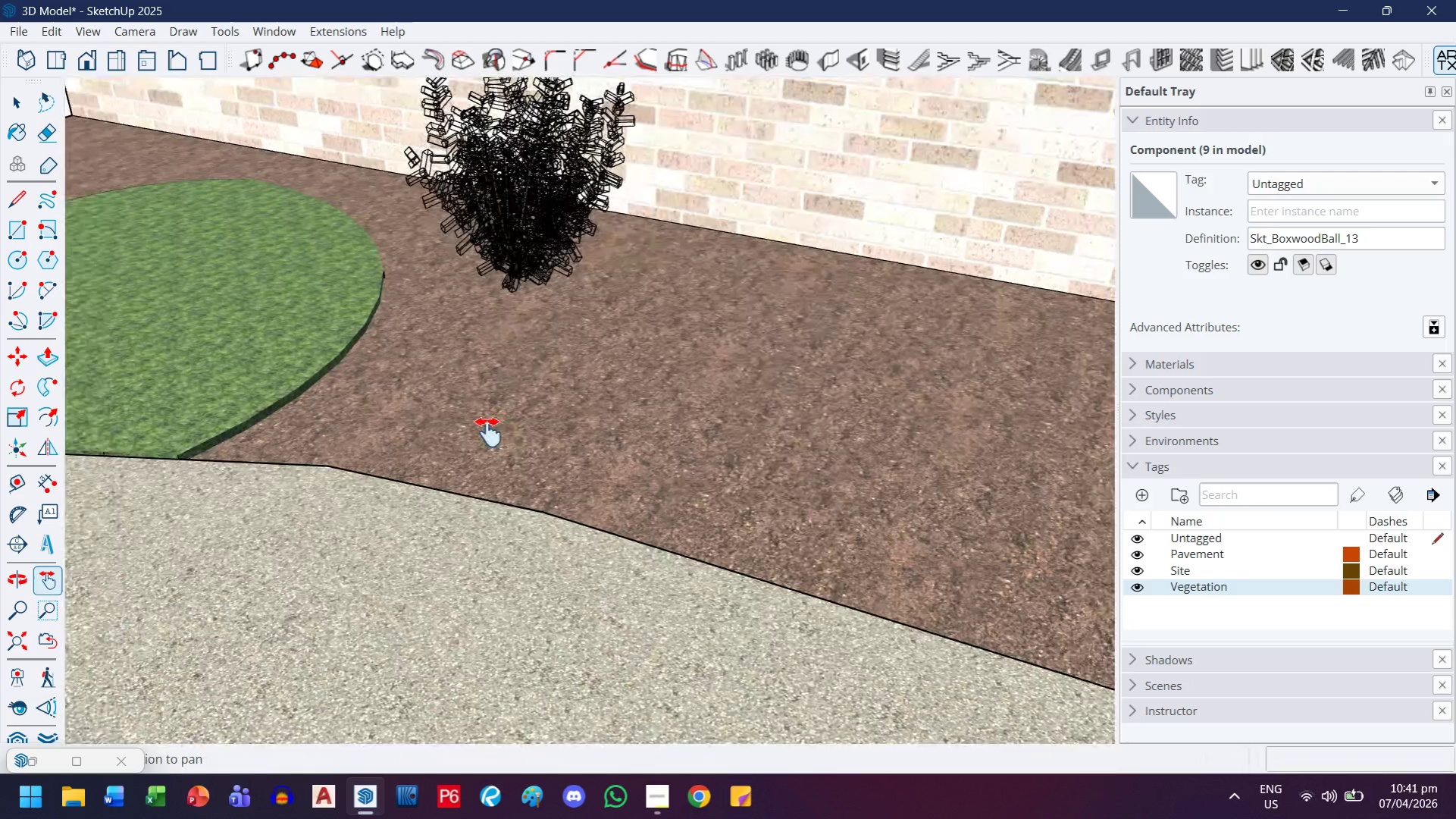 
scroll: coordinate [528, 393], scroll_direction: down, amount: 7.0
 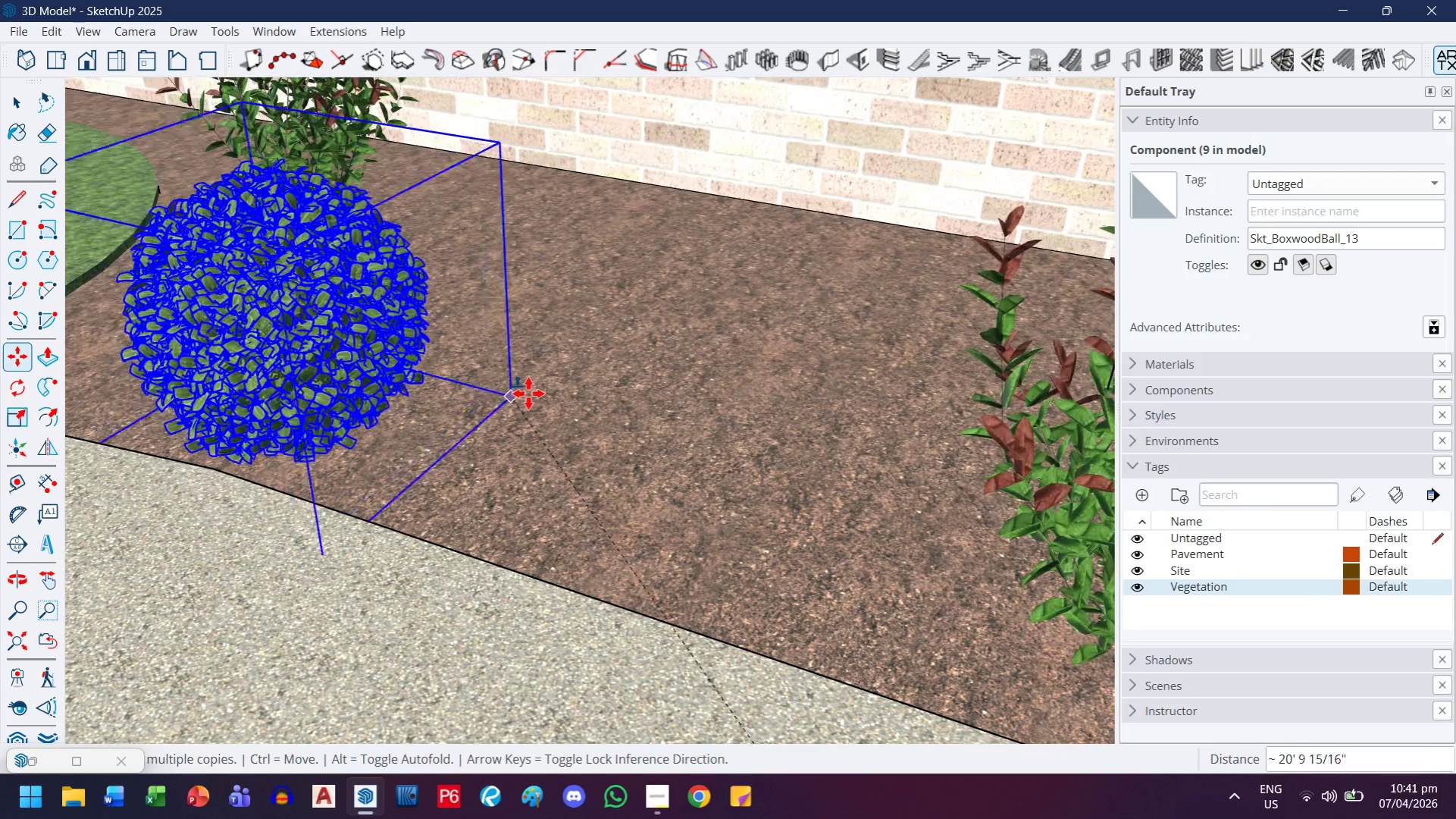 
key(Escape)
 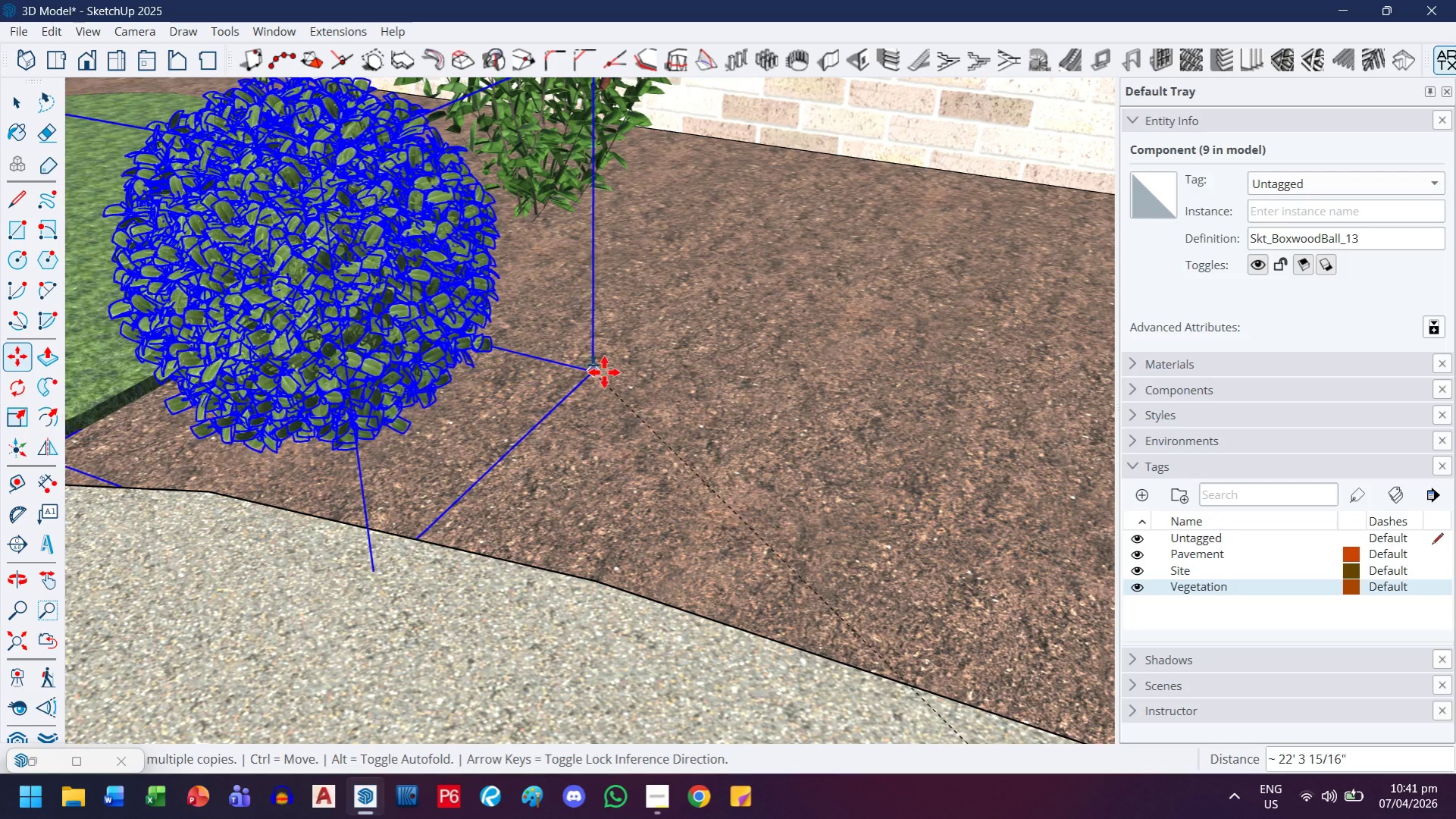 
scroll: coordinate [463, 431], scroll_direction: up, amount: 5.0
 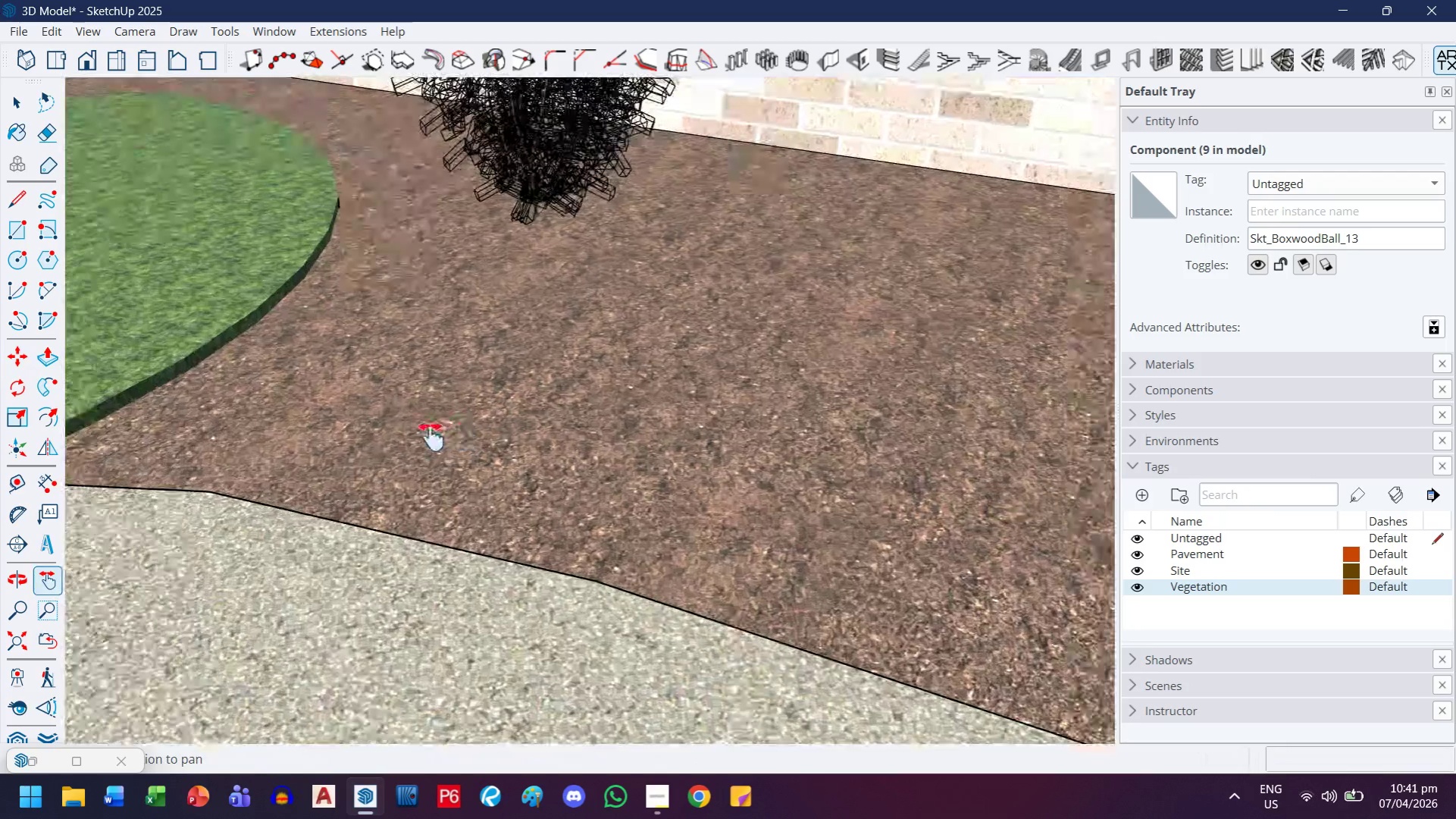 
left_click([609, 373])
 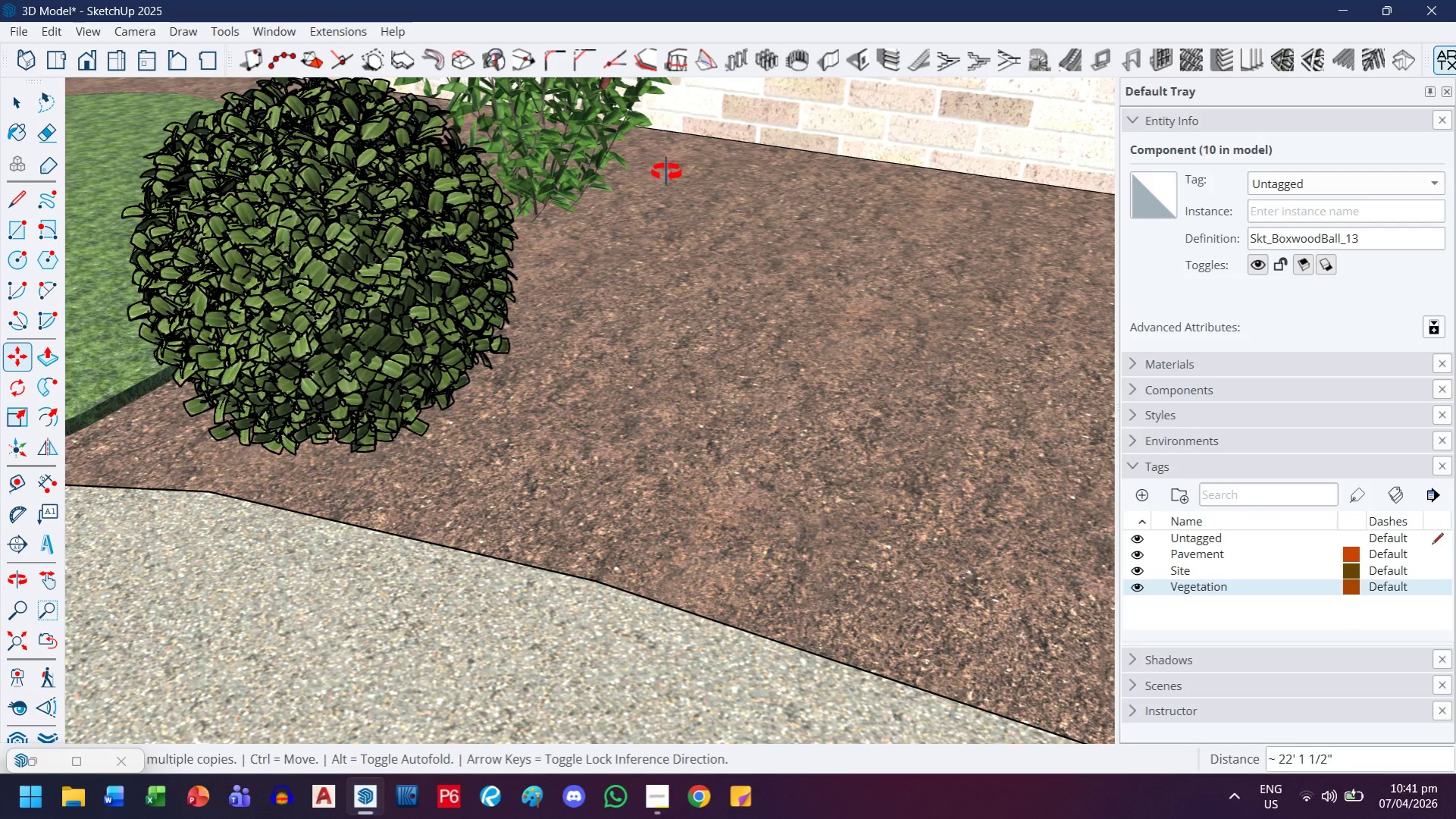 
scroll: coordinate [384, 462], scroll_direction: down, amount: 13.0
 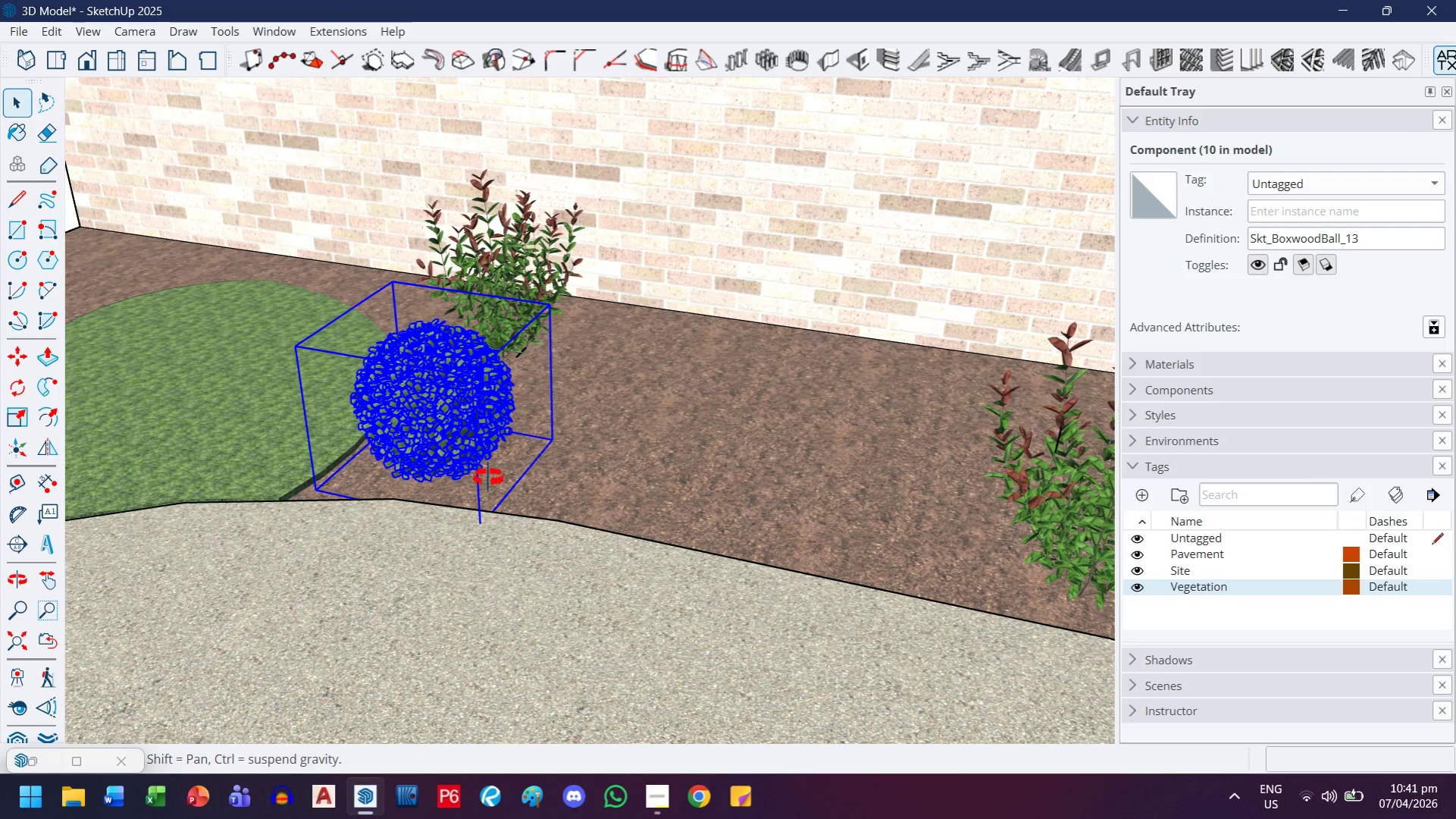 
scroll: coordinate [515, 430], scroll_direction: up, amount: 14.0
 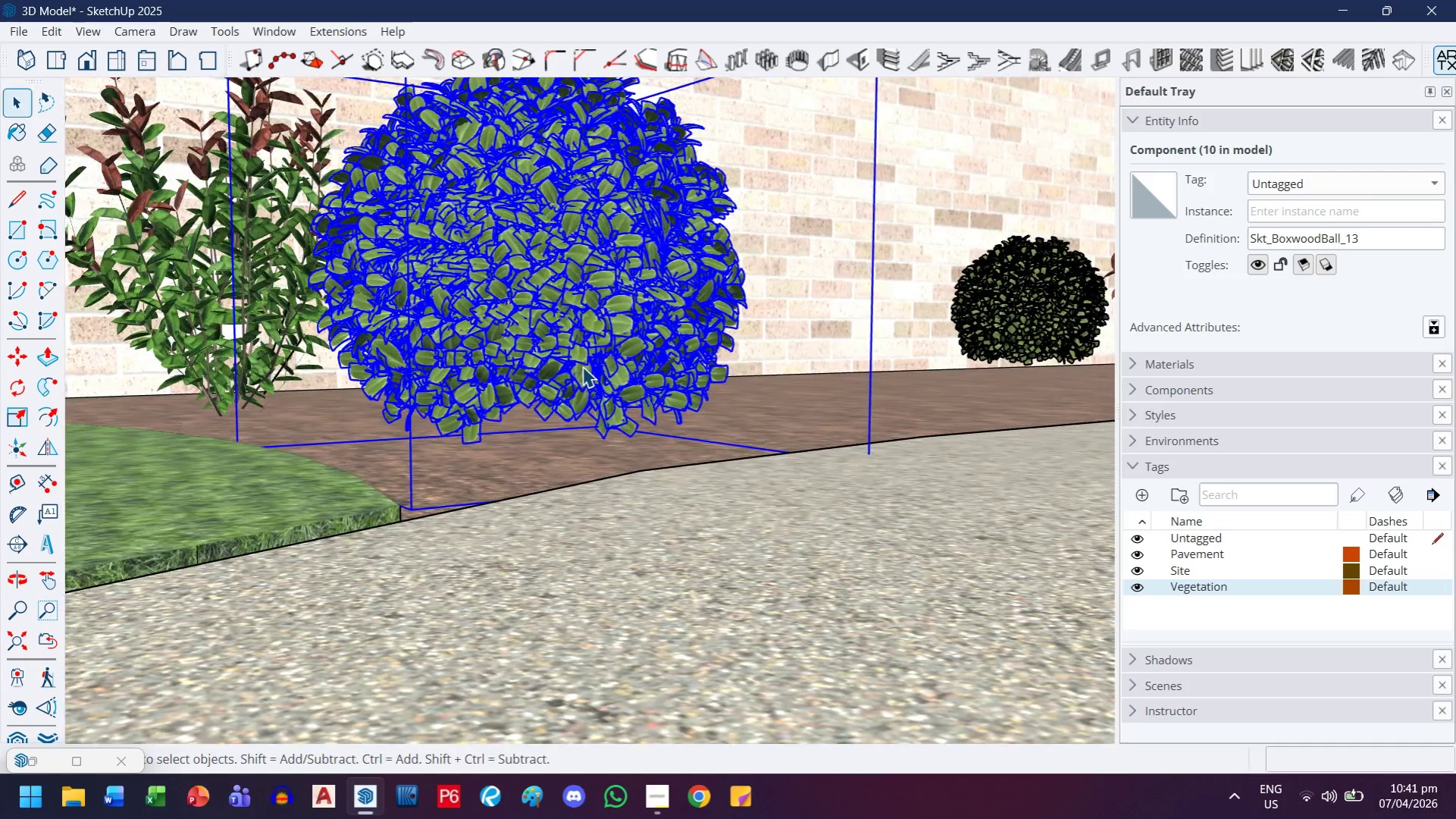 
key(M)
 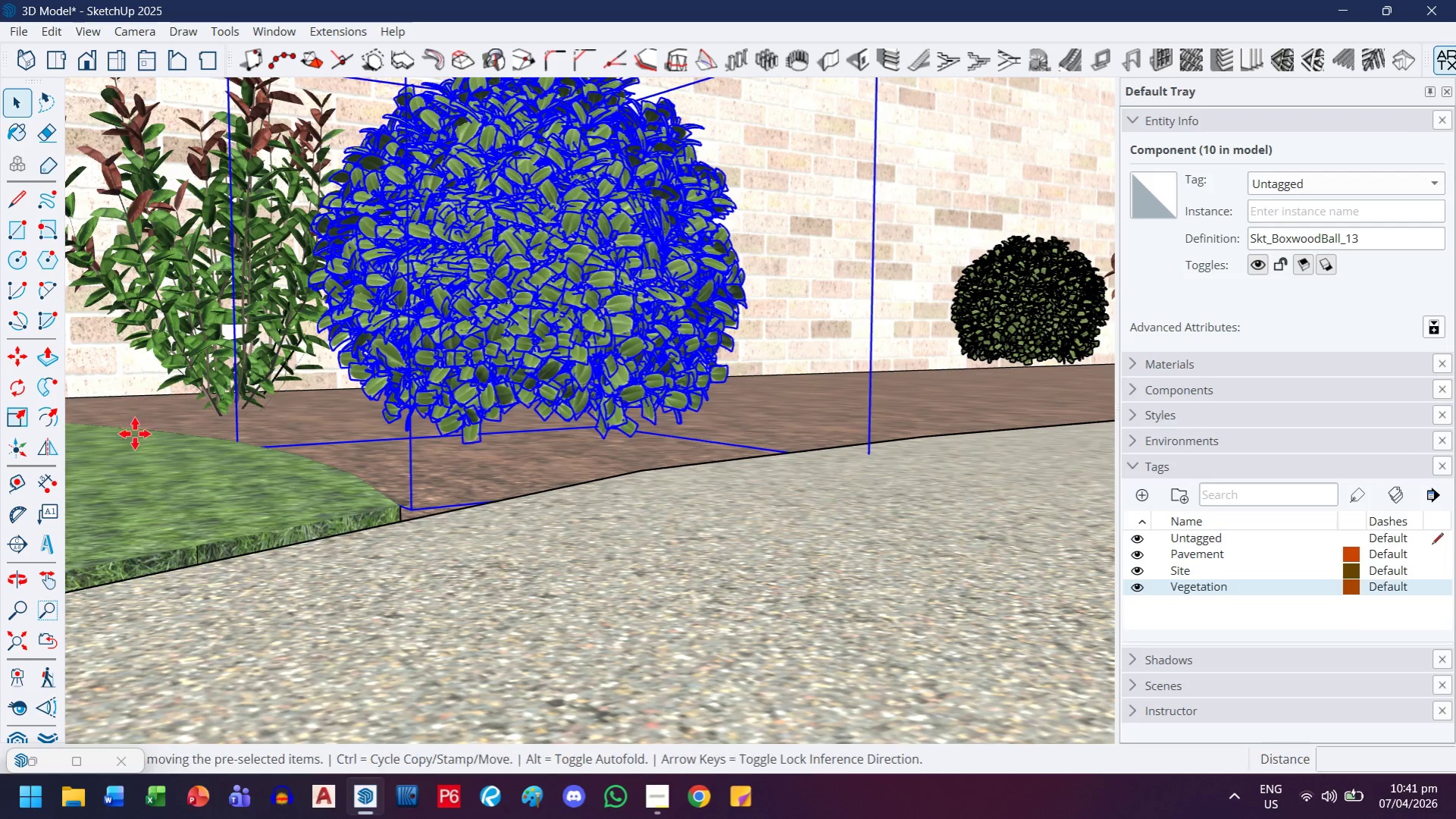 
left_click([139, 469])
 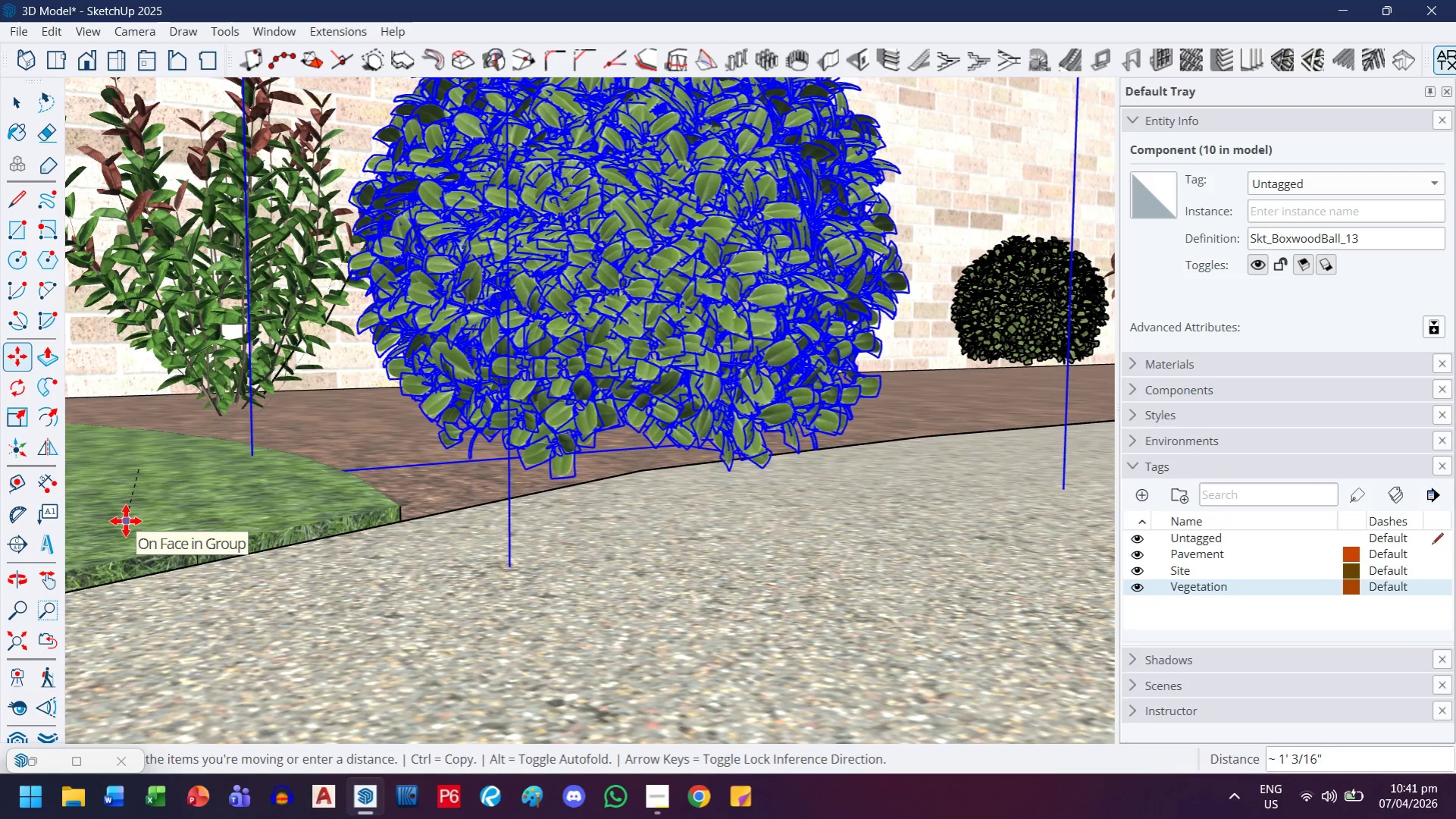 
key(ArrowUp)
 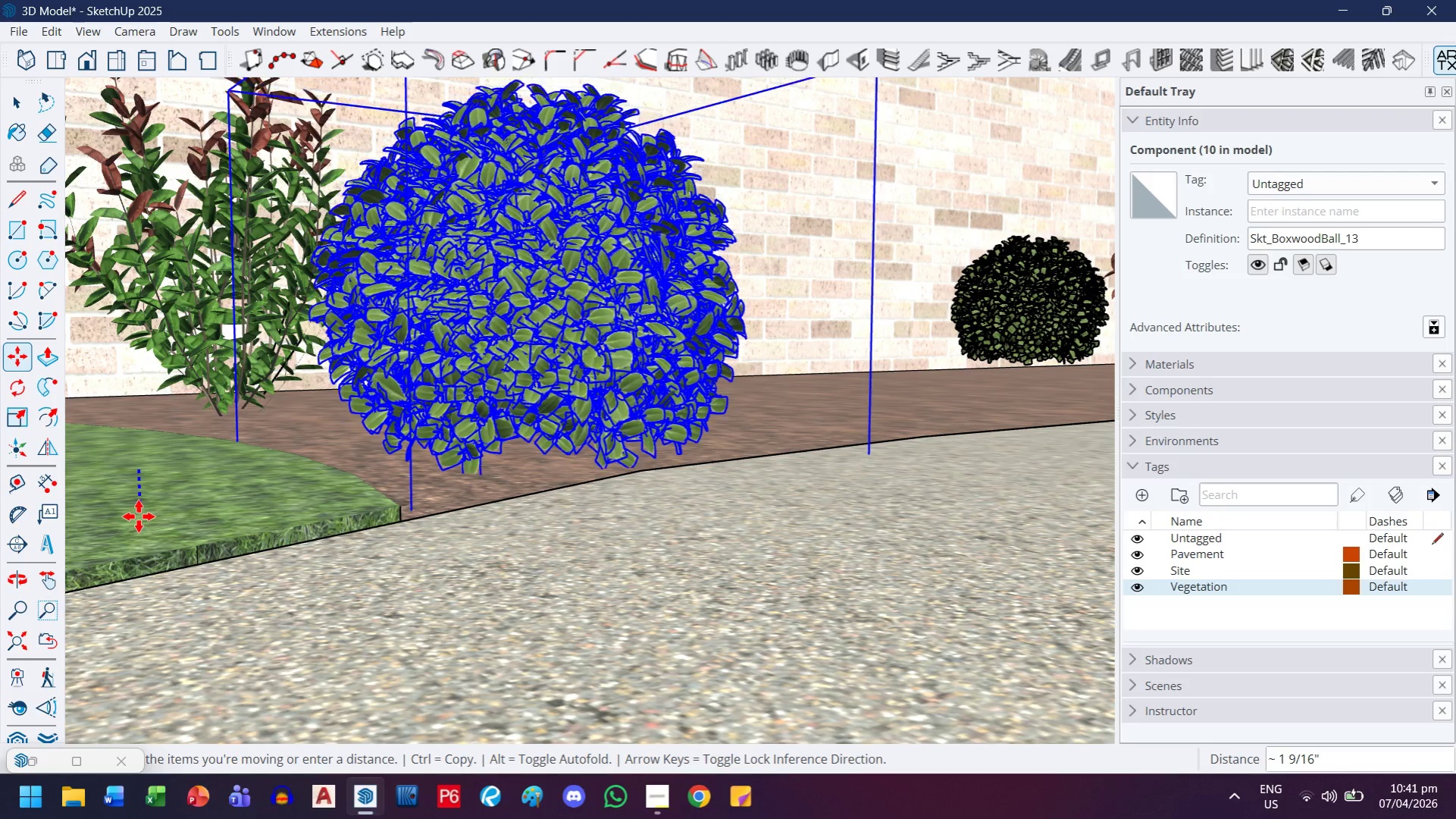 
left_click([139, 518])
 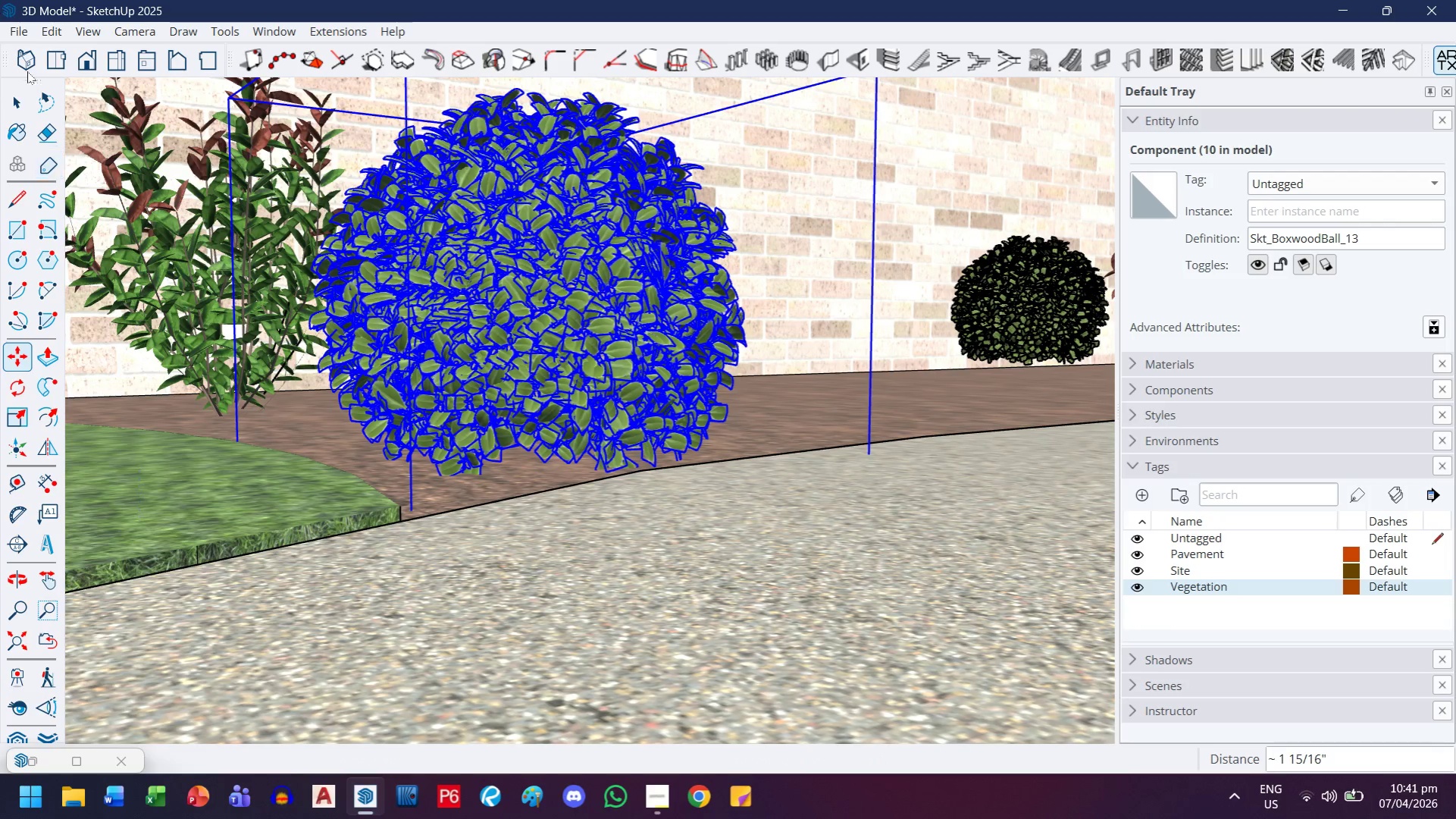 
left_click([20, 107])
 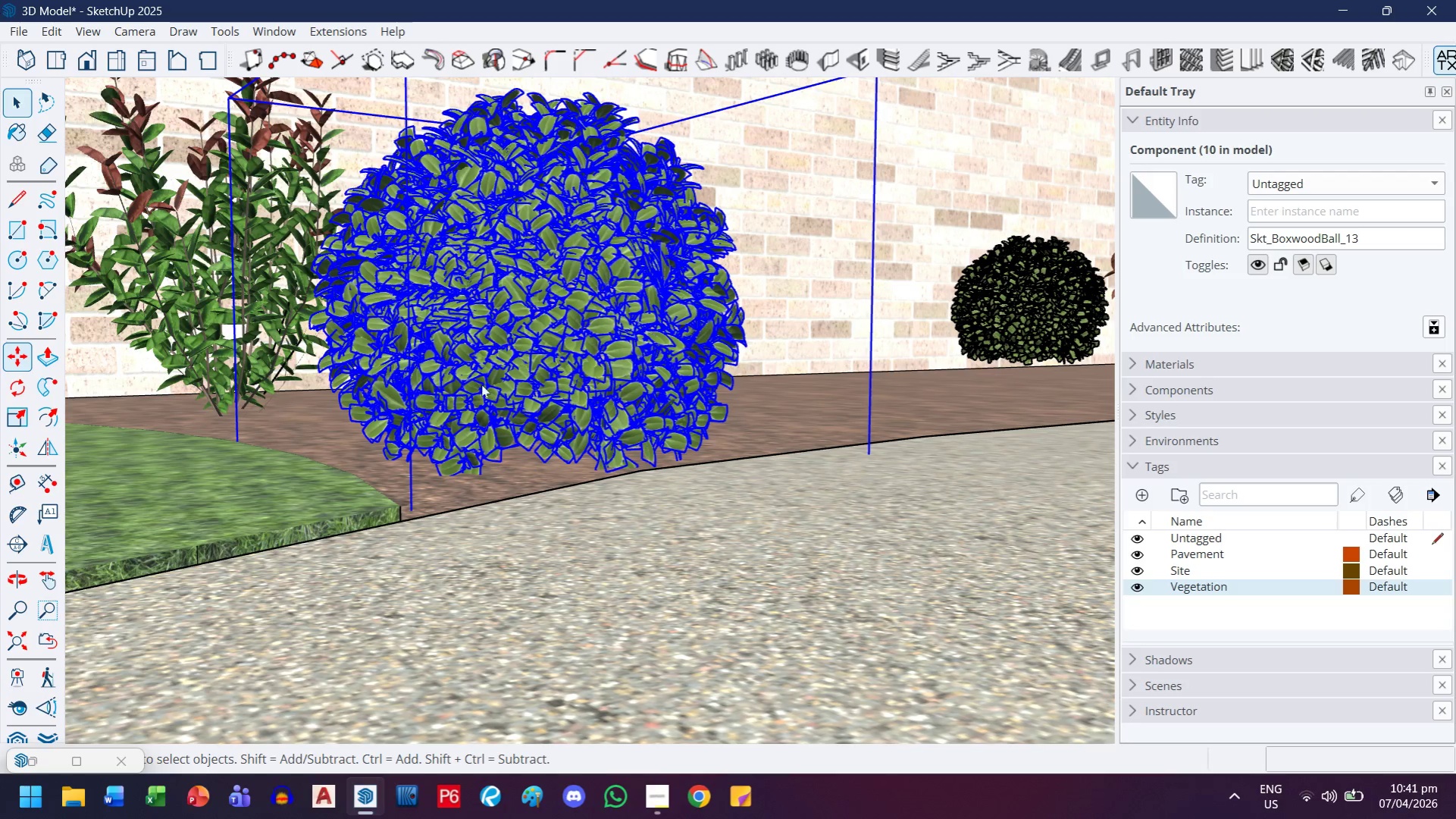 
scroll: coordinate [647, 565], scroll_direction: down, amount: 34.0
 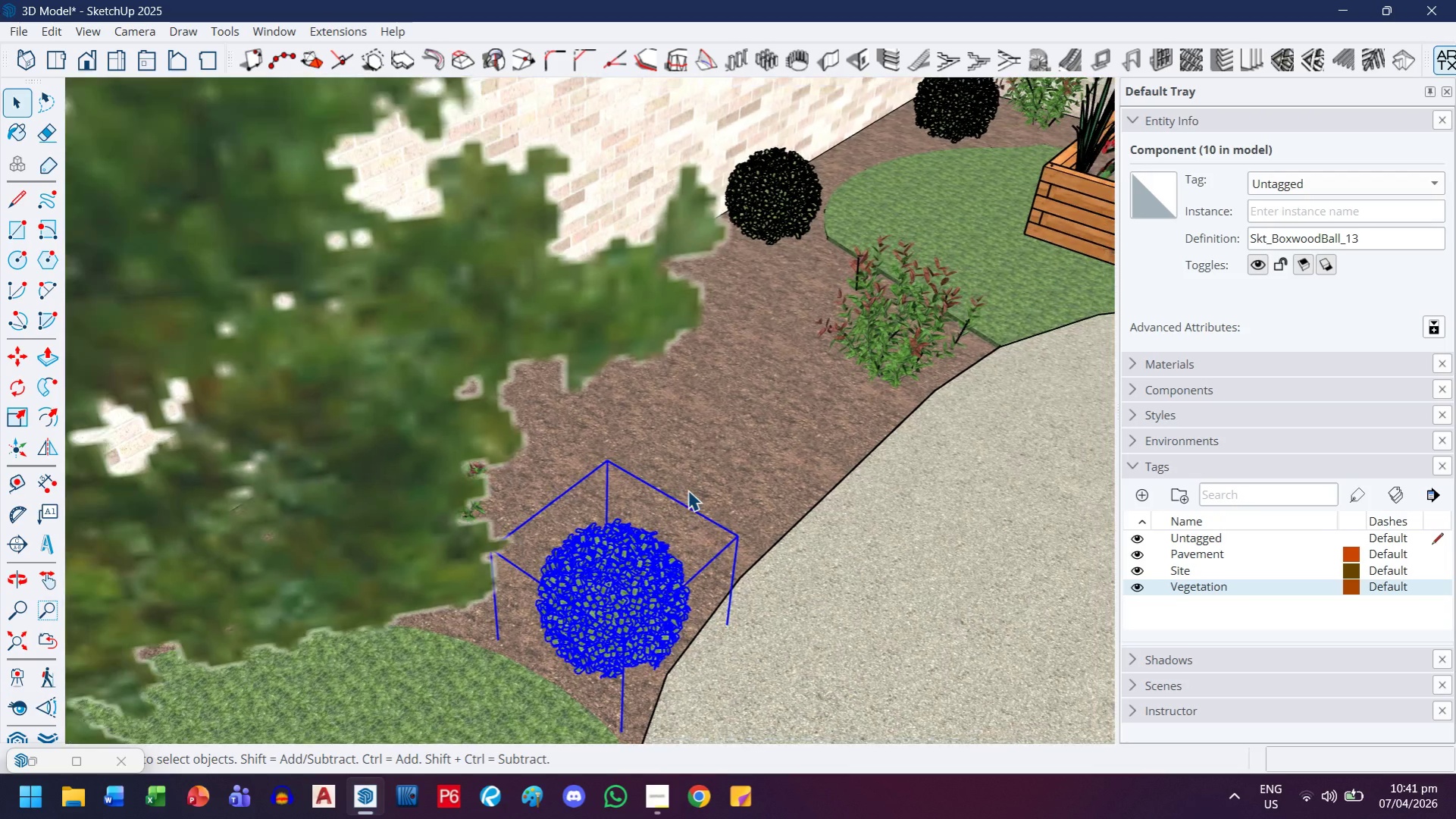 
key(H)
 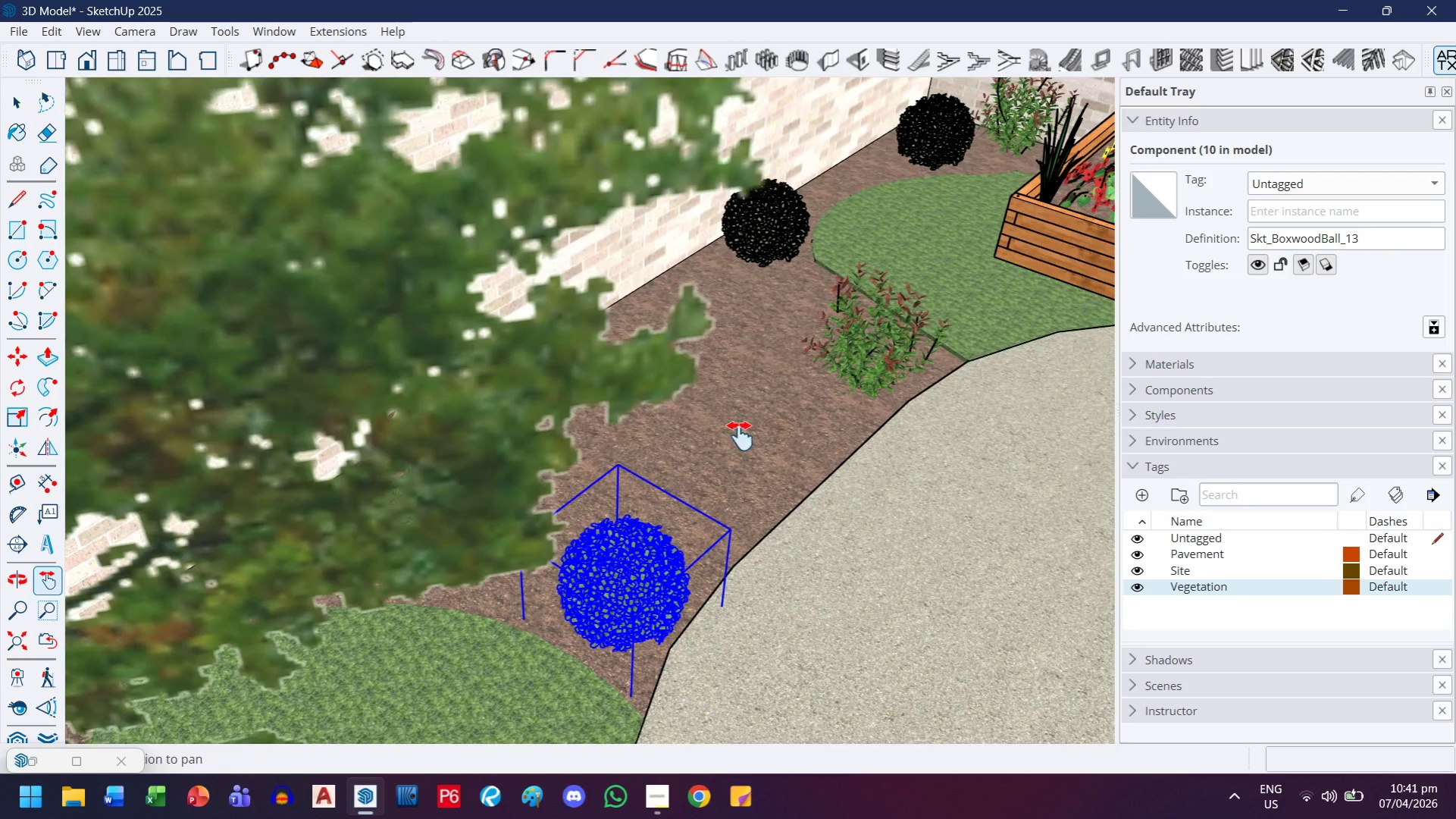 
left_click_drag(start_coordinate=[743, 437], to_coordinate=[499, 341])
 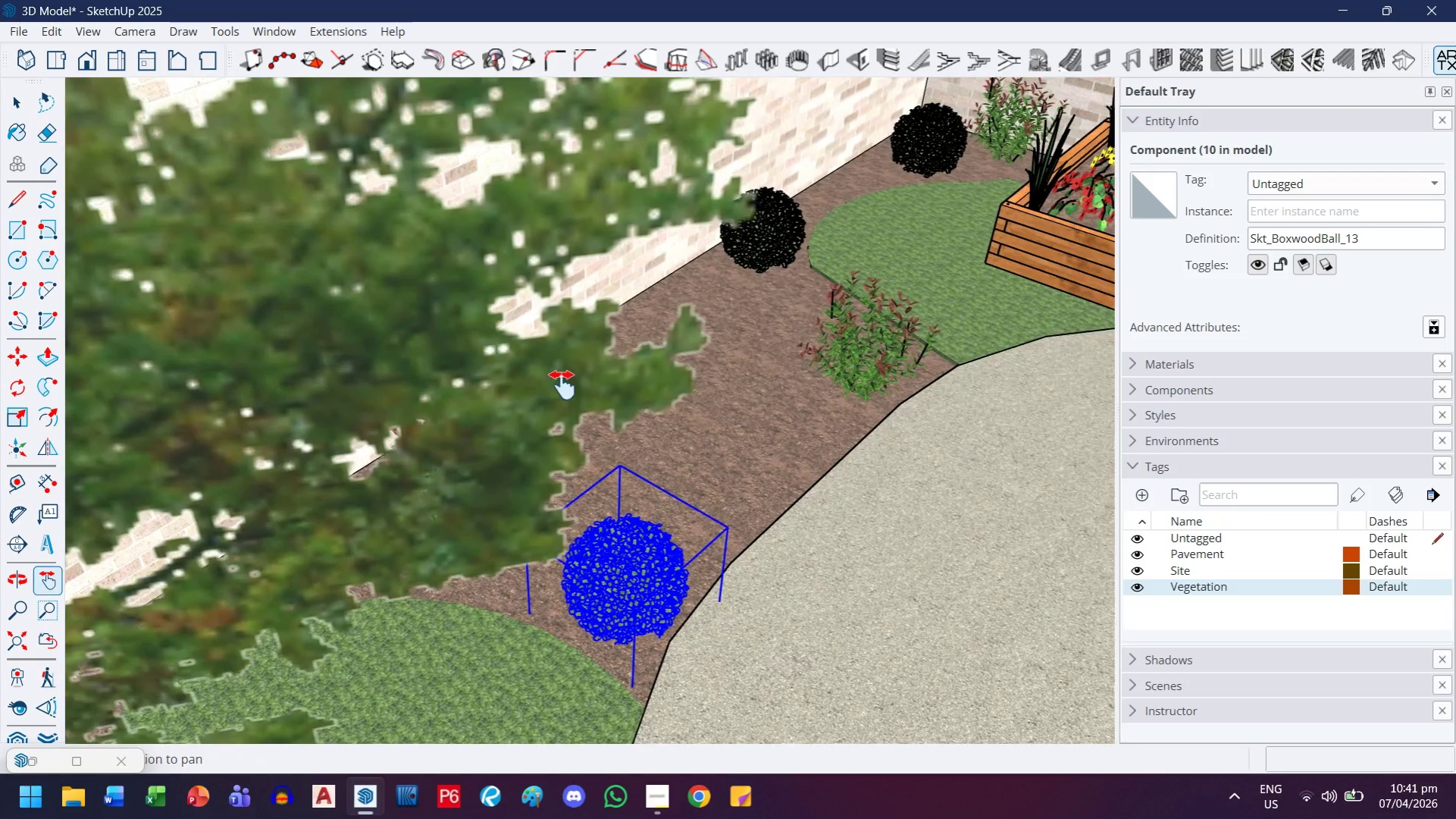 
scroll: coordinate [749, 316], scroll_direction: down, amount: 13.0
 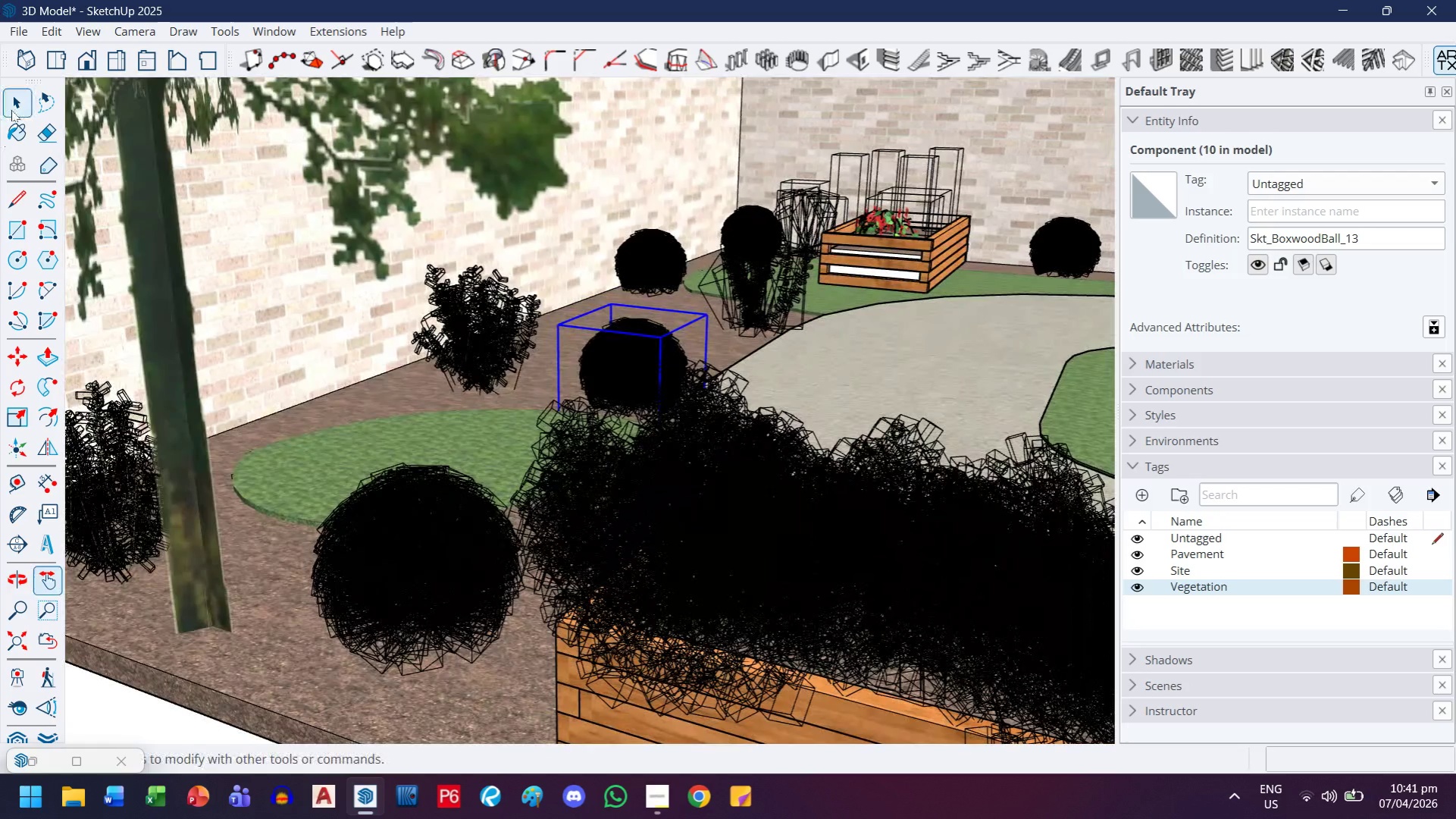 
left_click([11, 110])
 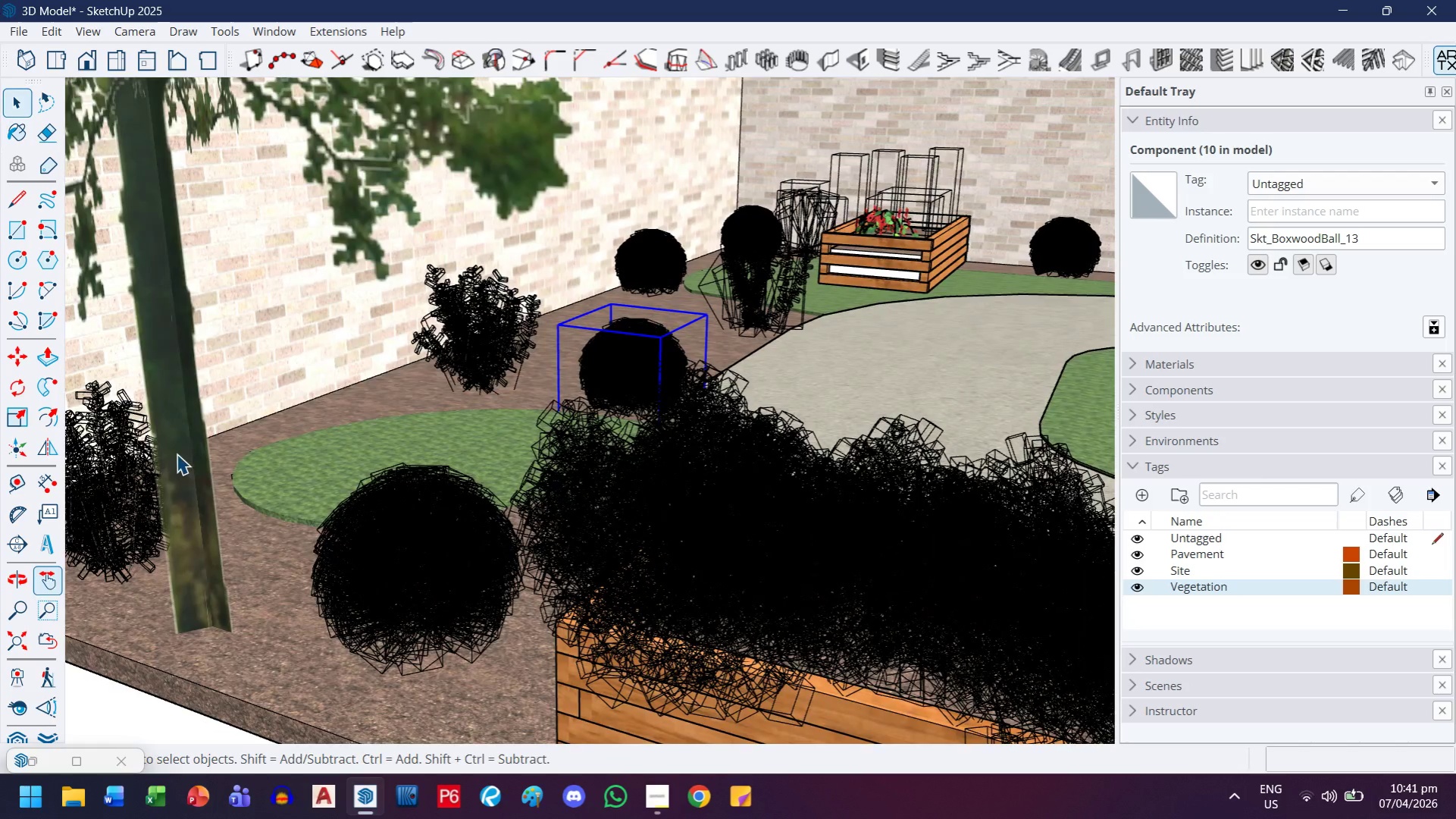 
scroll: coordinate [272, 479], scroll_direction: down, amount: 8.0
 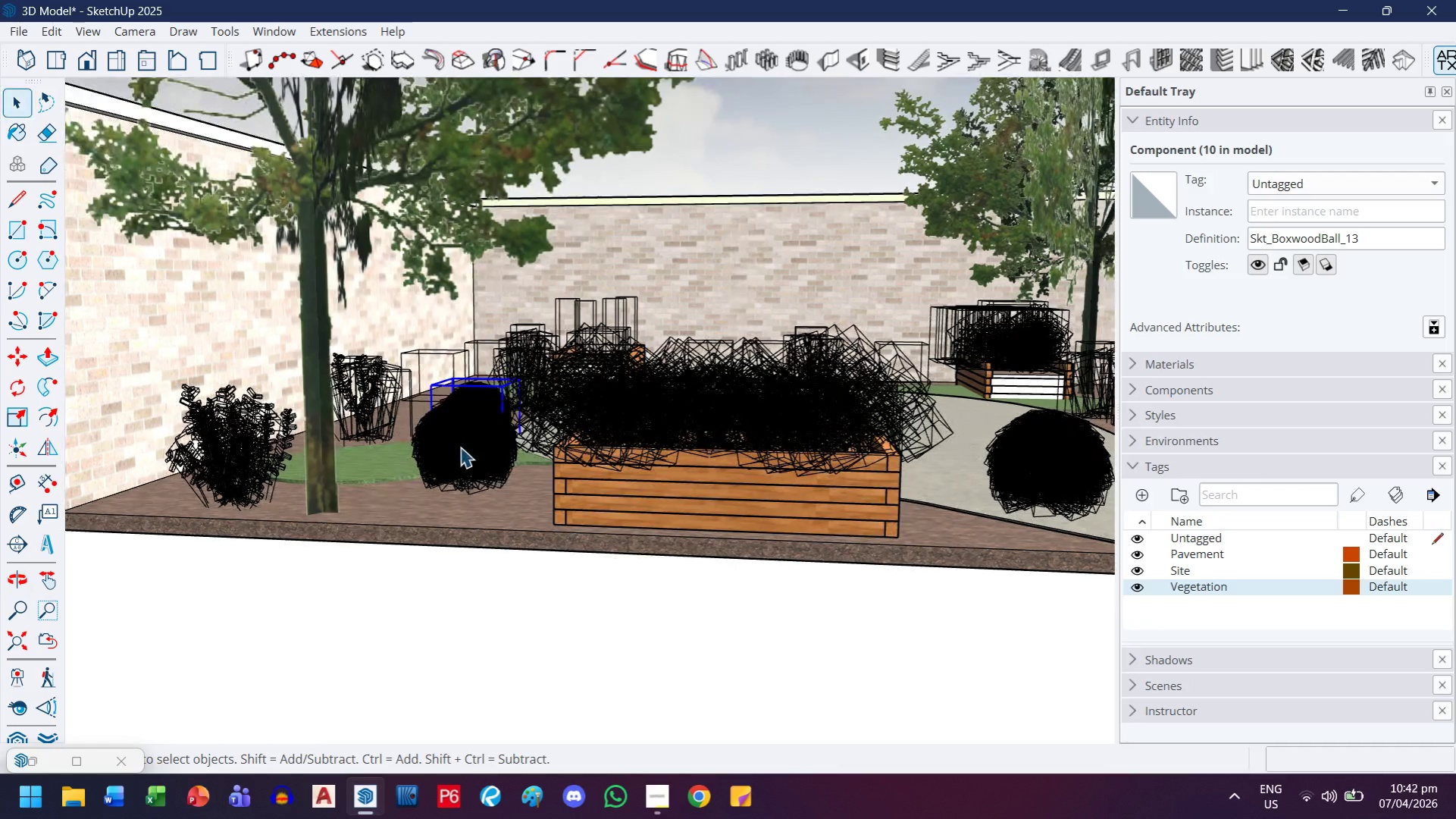 
left_click_drag(start_coordinate=[478, 461], to_coordinate=[482, 463])
 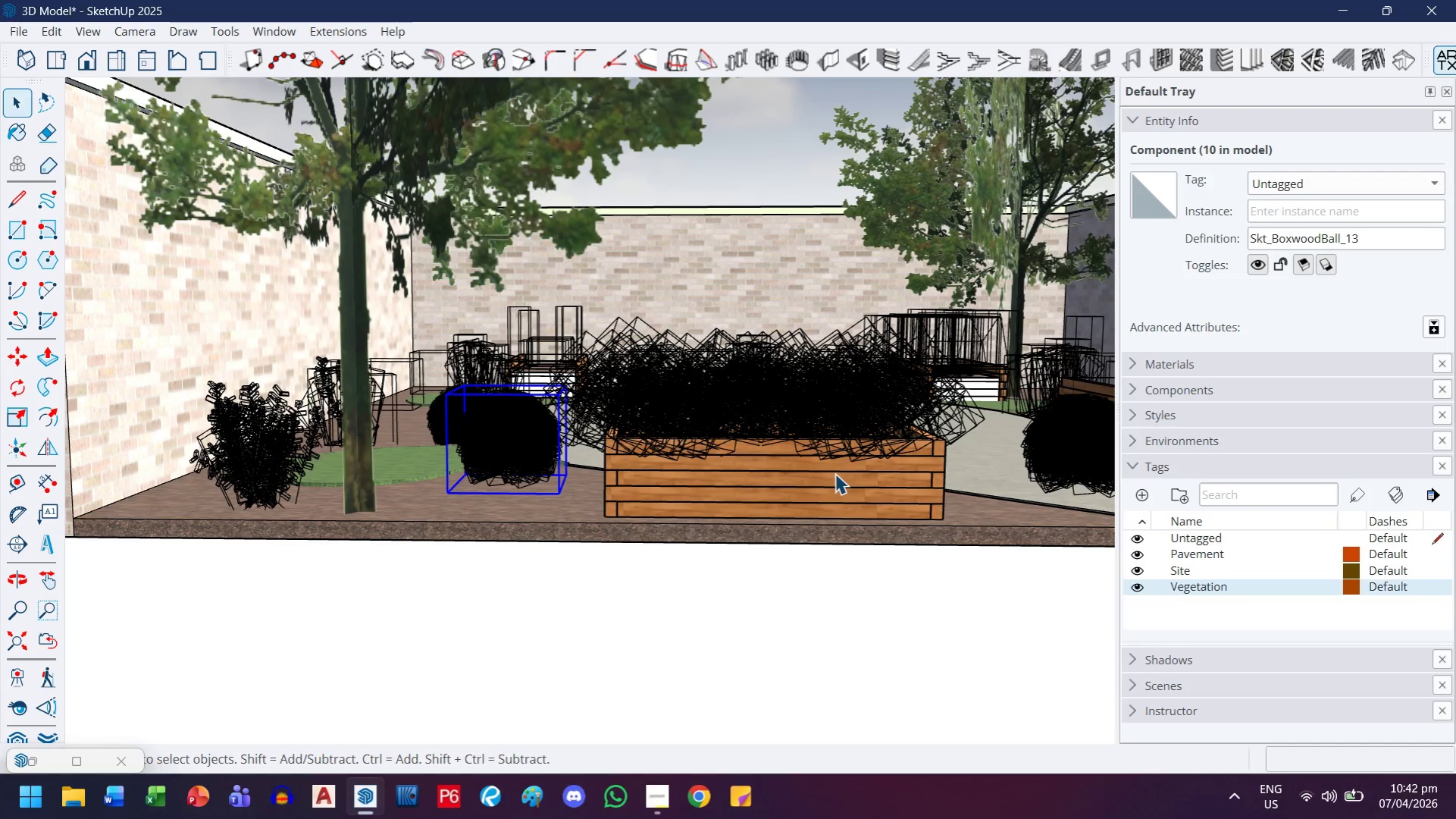 
key(H)
 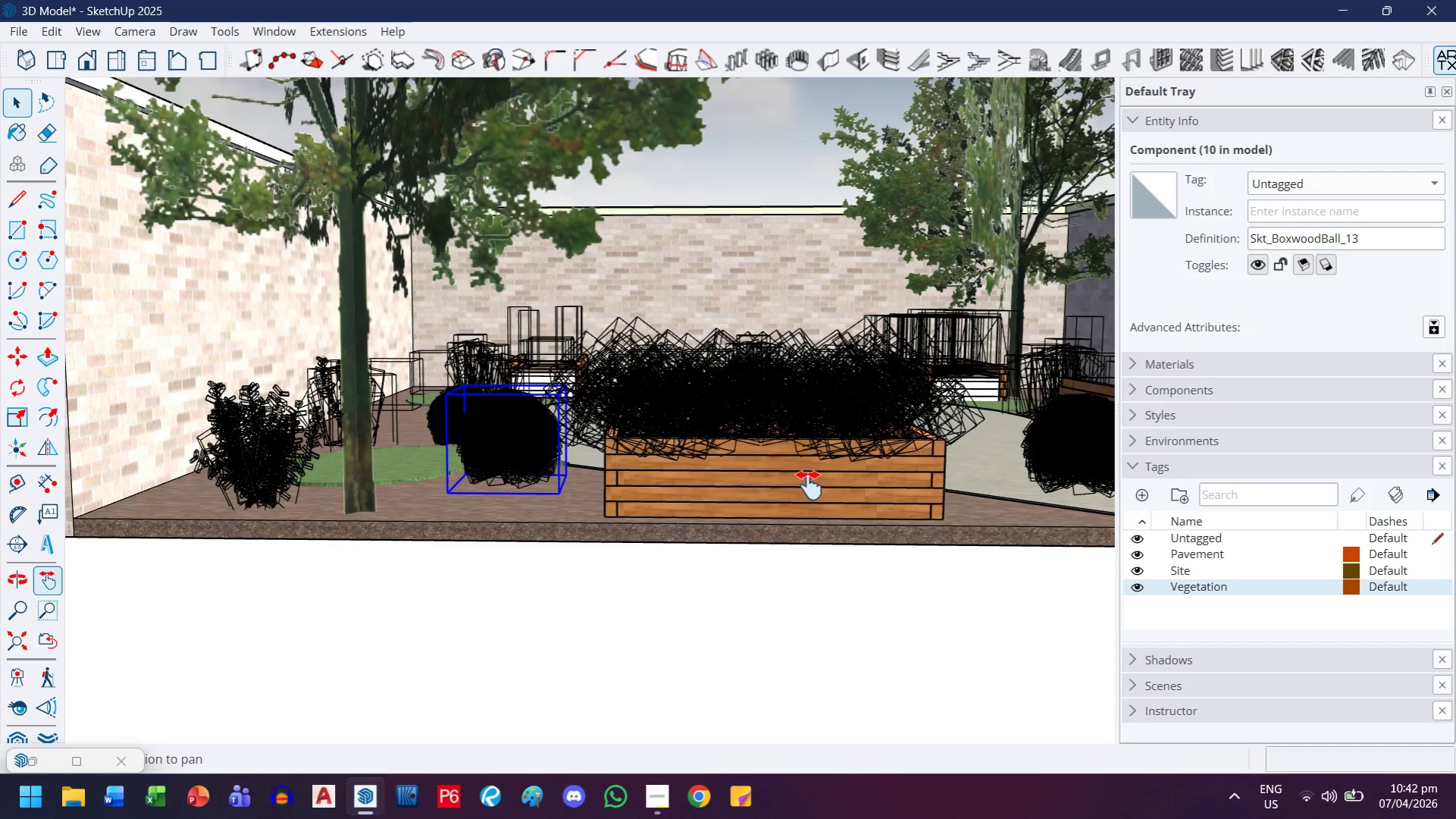 
left_click_drag(start_coordinate=[809, 485], to_coordinate=[514, 490])
 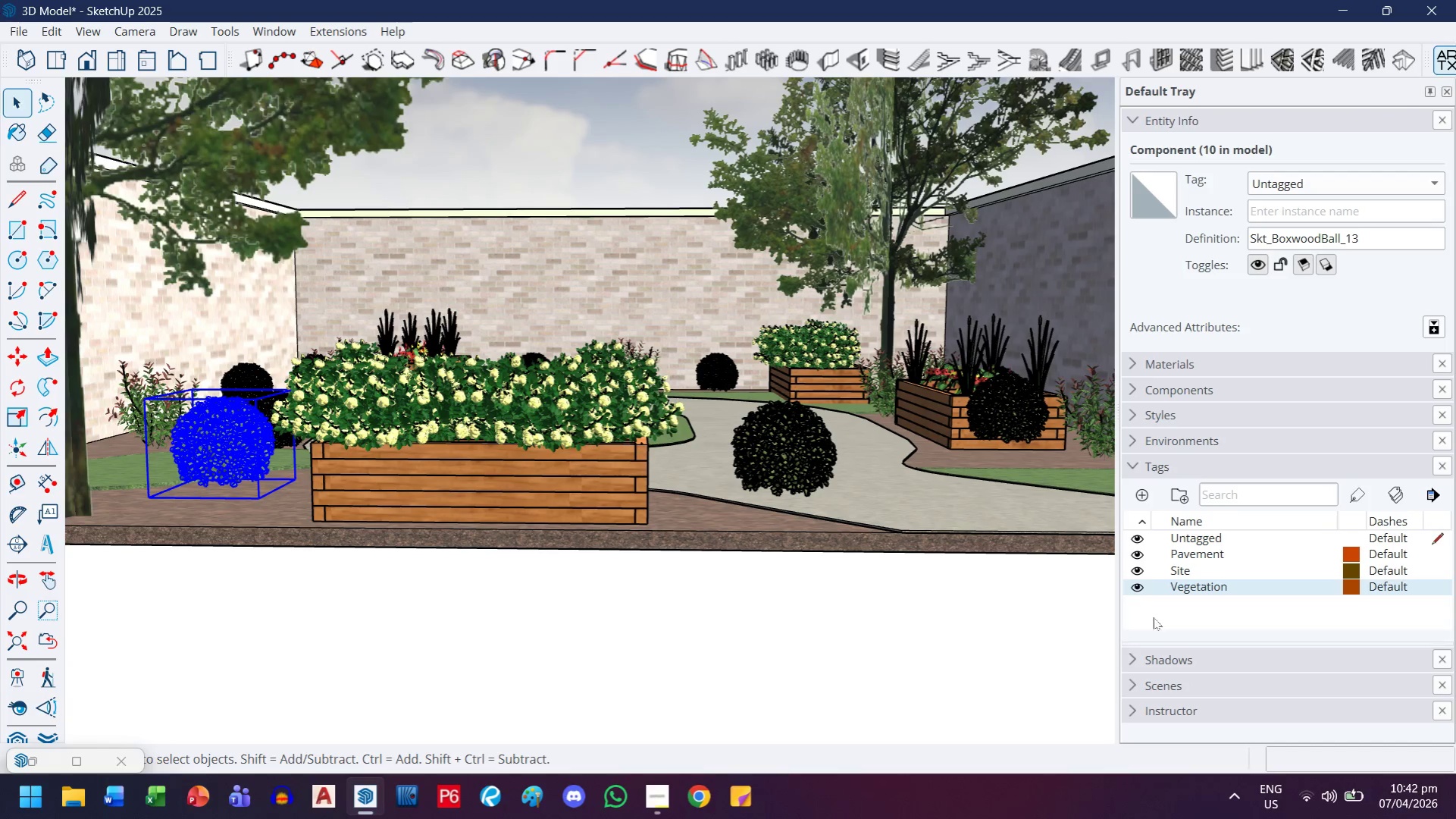 
left_click([1132, 590])
 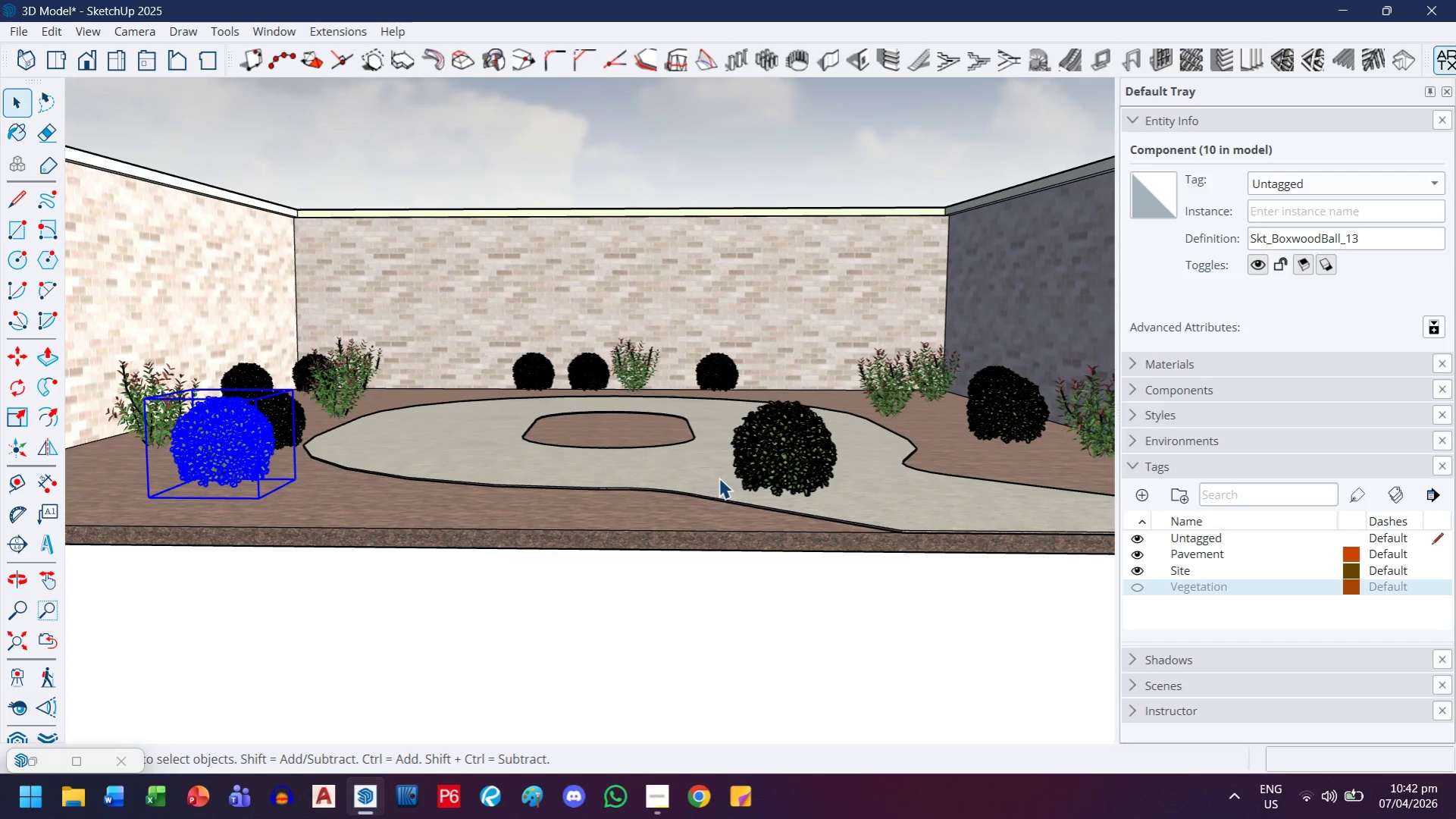 
scroll: coordinate [659, 479], scroll_direction: down, amount: 1.0
 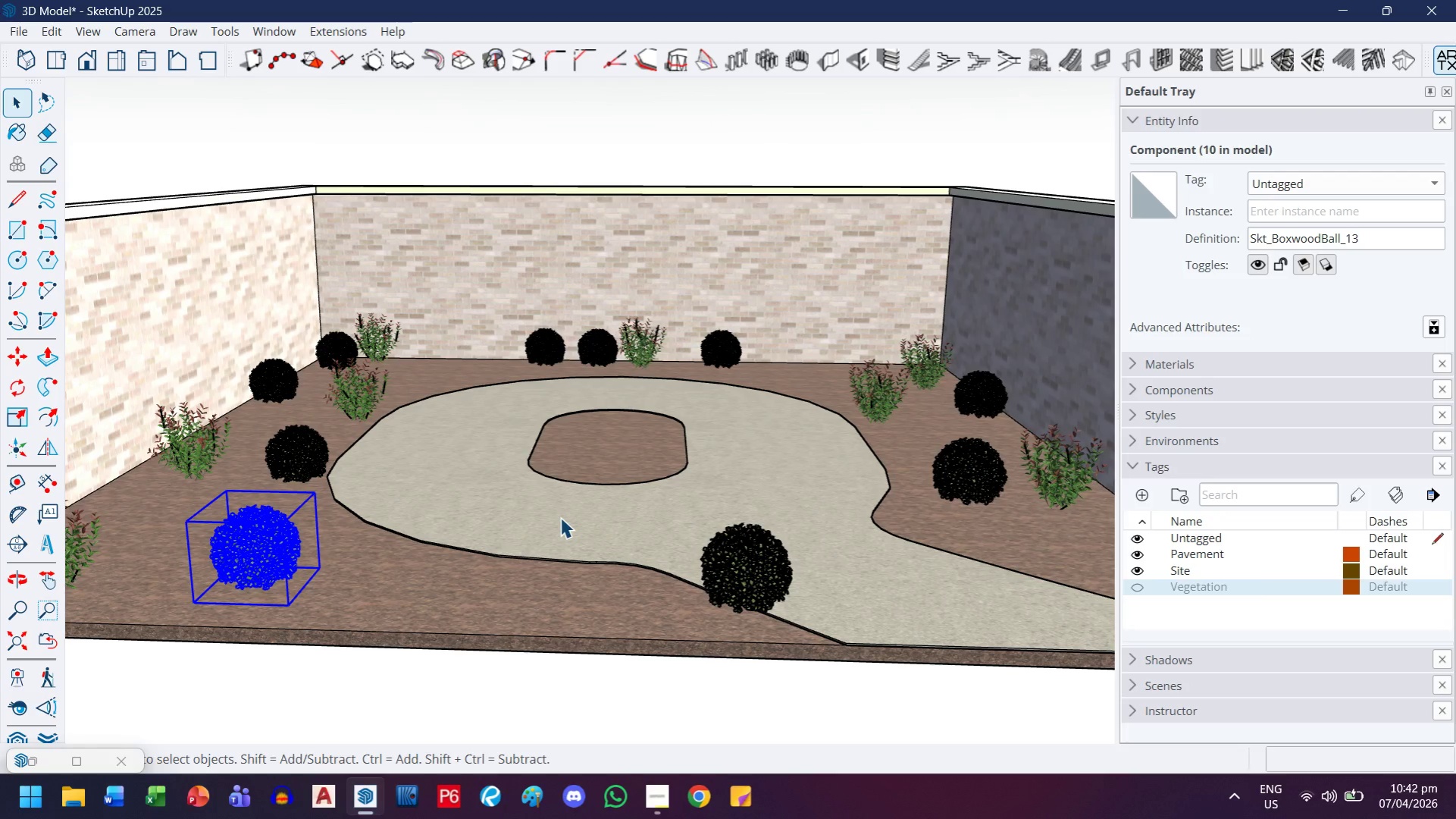 
hold_key(key=ControlLeft, duration=4.75)
left_click([305, 470])
 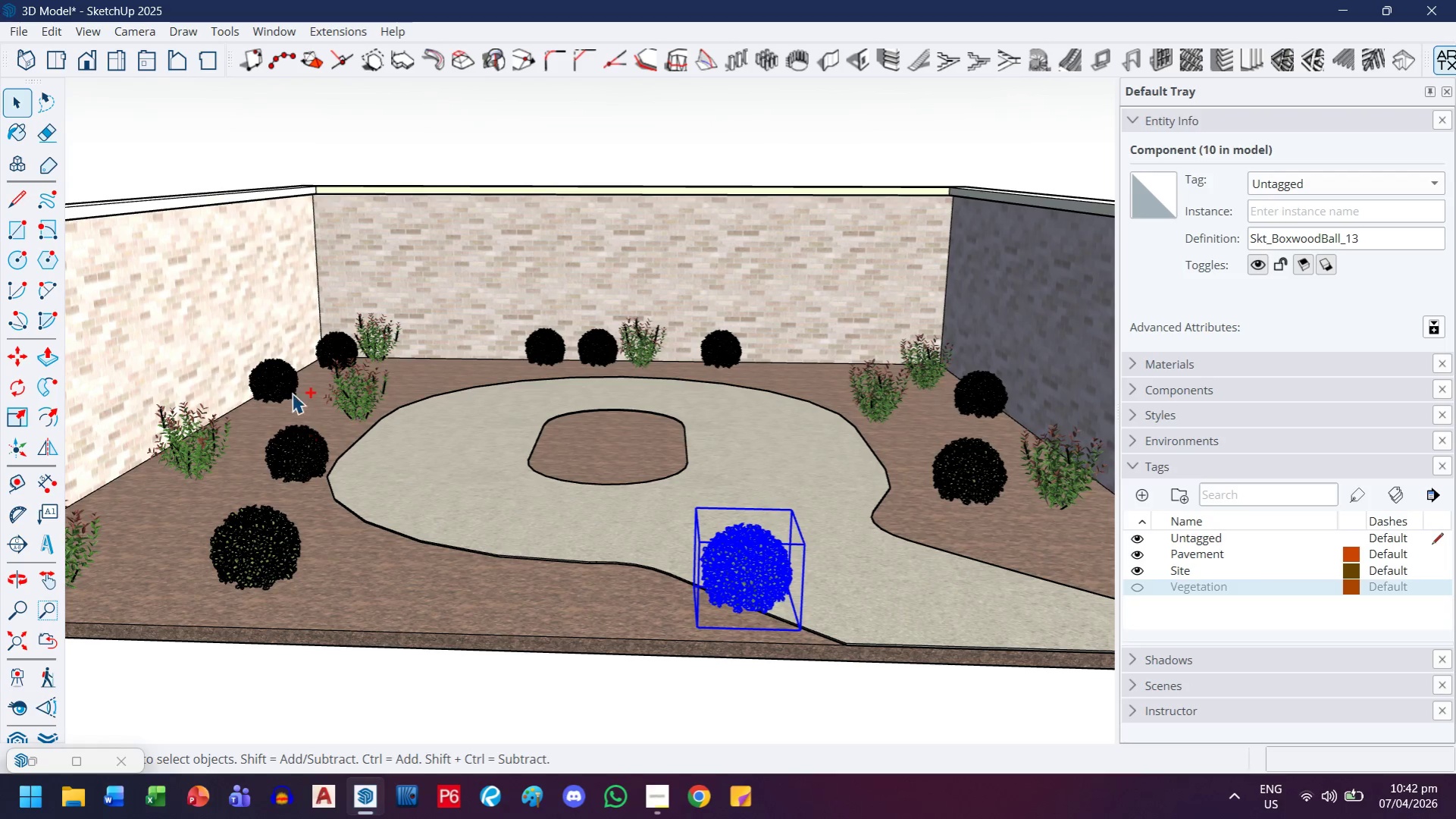 
left_click([291, 378])
 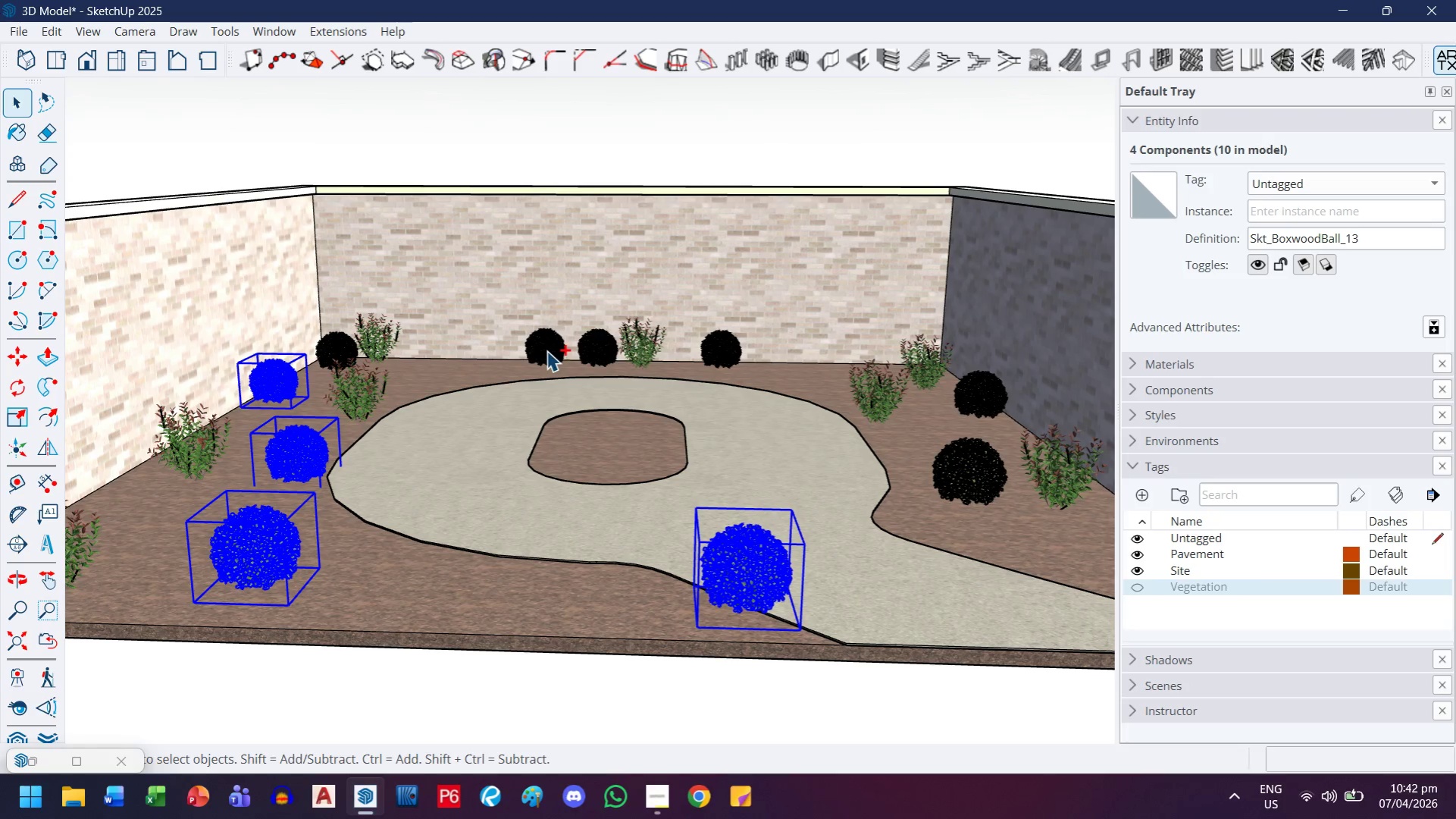 
left_click_drag(start_coordinate=[606, 350], to_coordinate=[613, 350])
 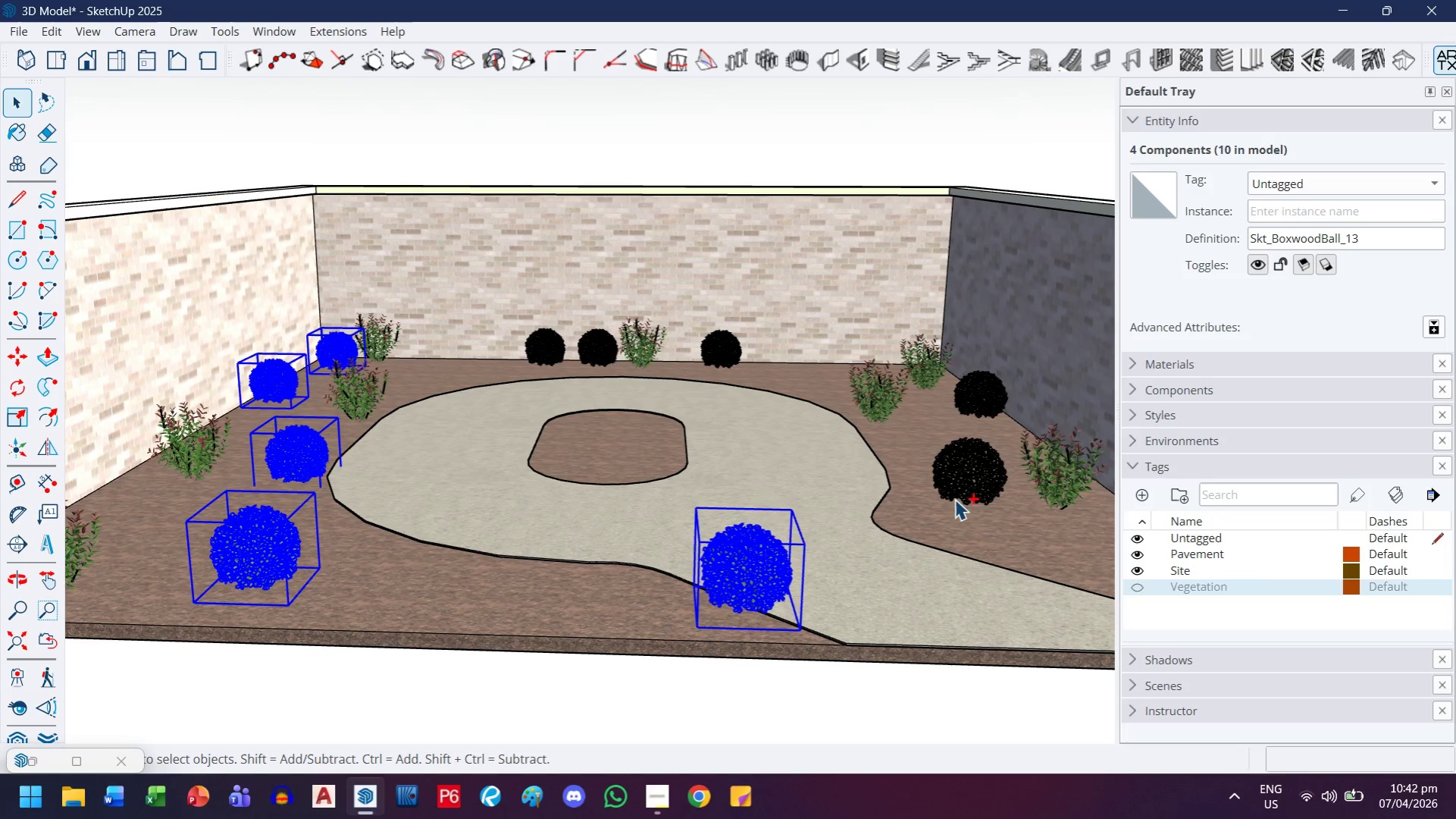 
left_click_drag(start_coordinate=[976, 491], to_coordinate=[976, 485])
 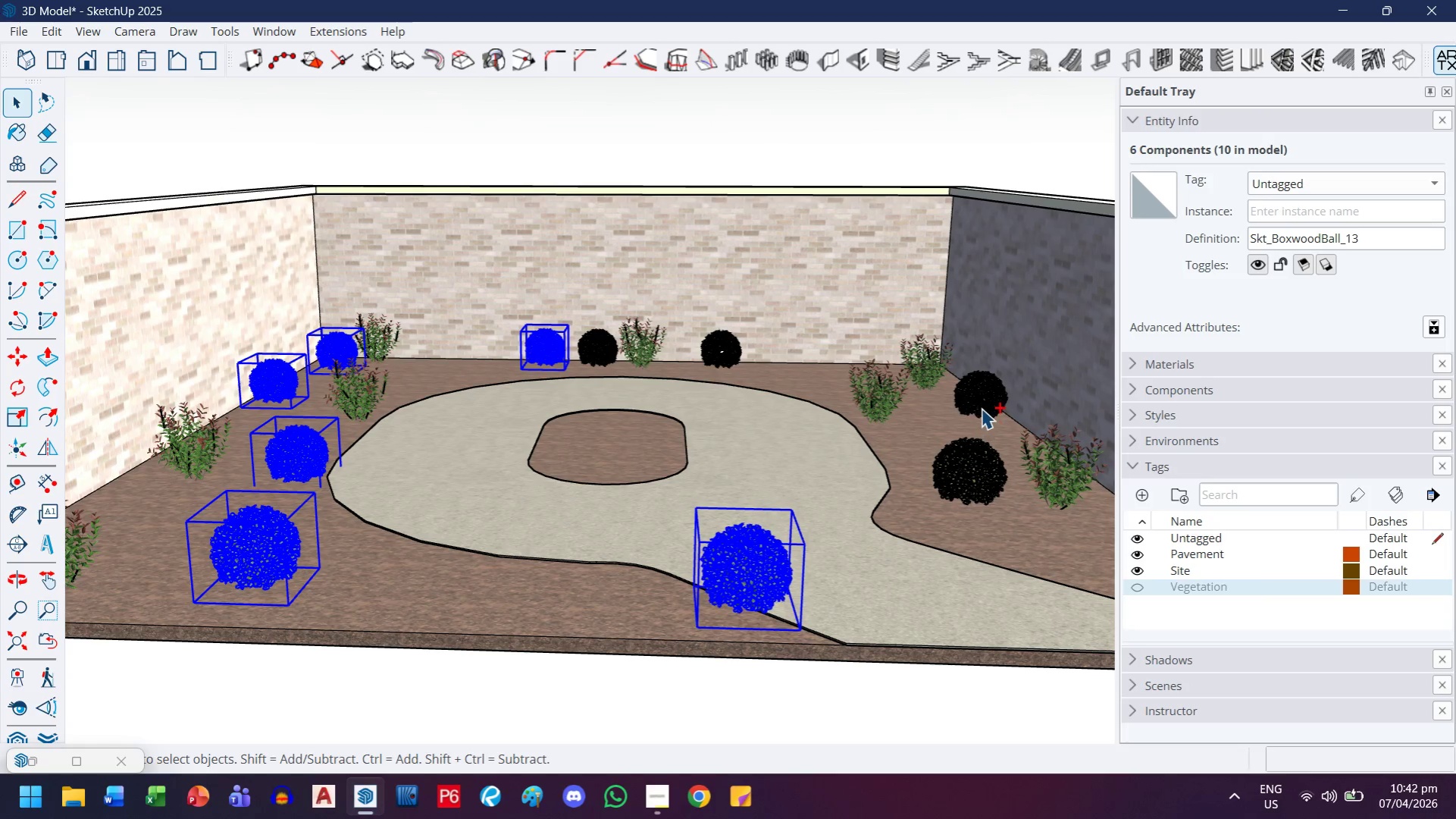 
double_click([981, 407])
 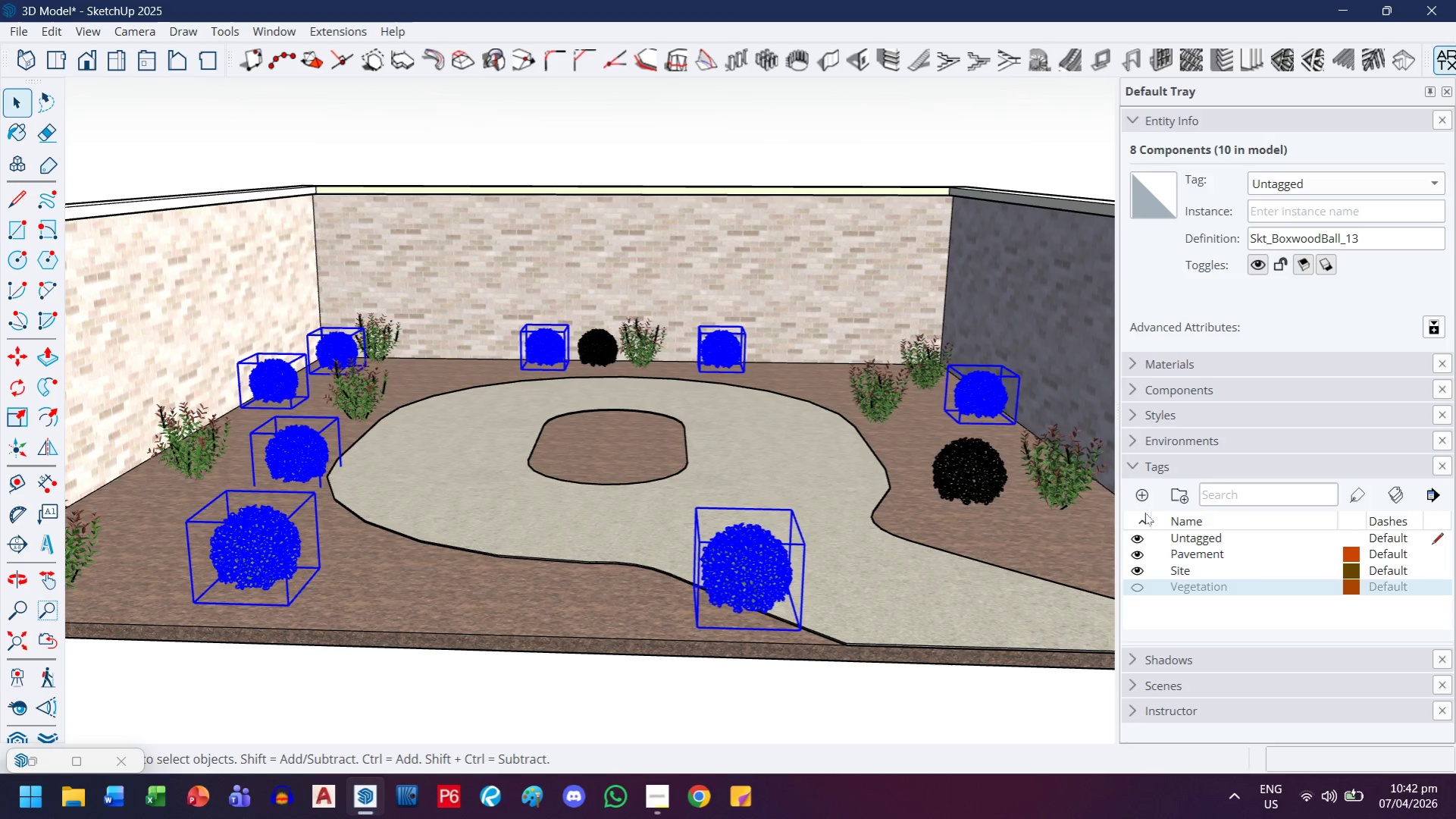 
hold_key(key=ControlLeft, duration=1.42)
left_click([971, 473])
 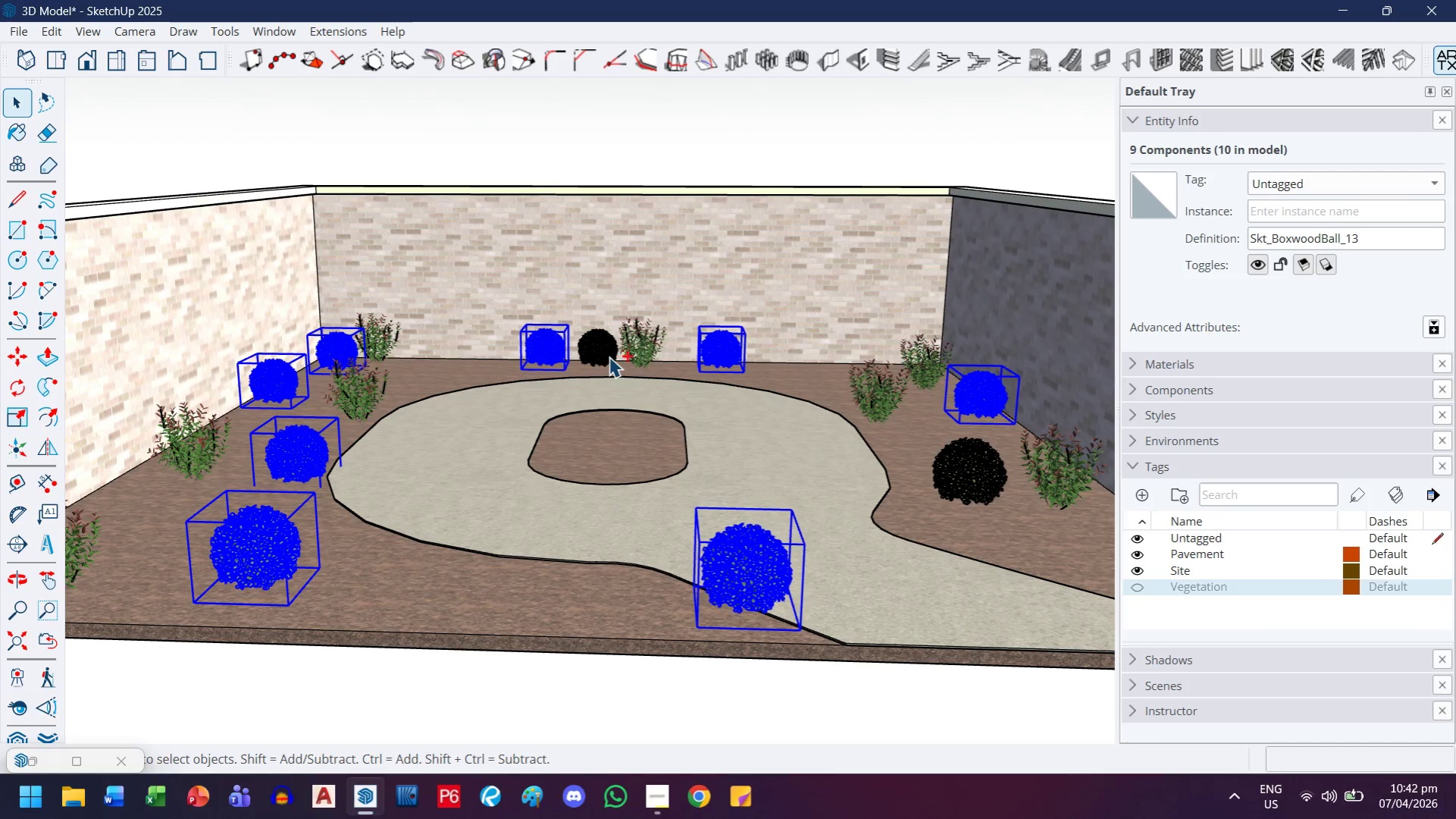 
left_click([609, 347])
 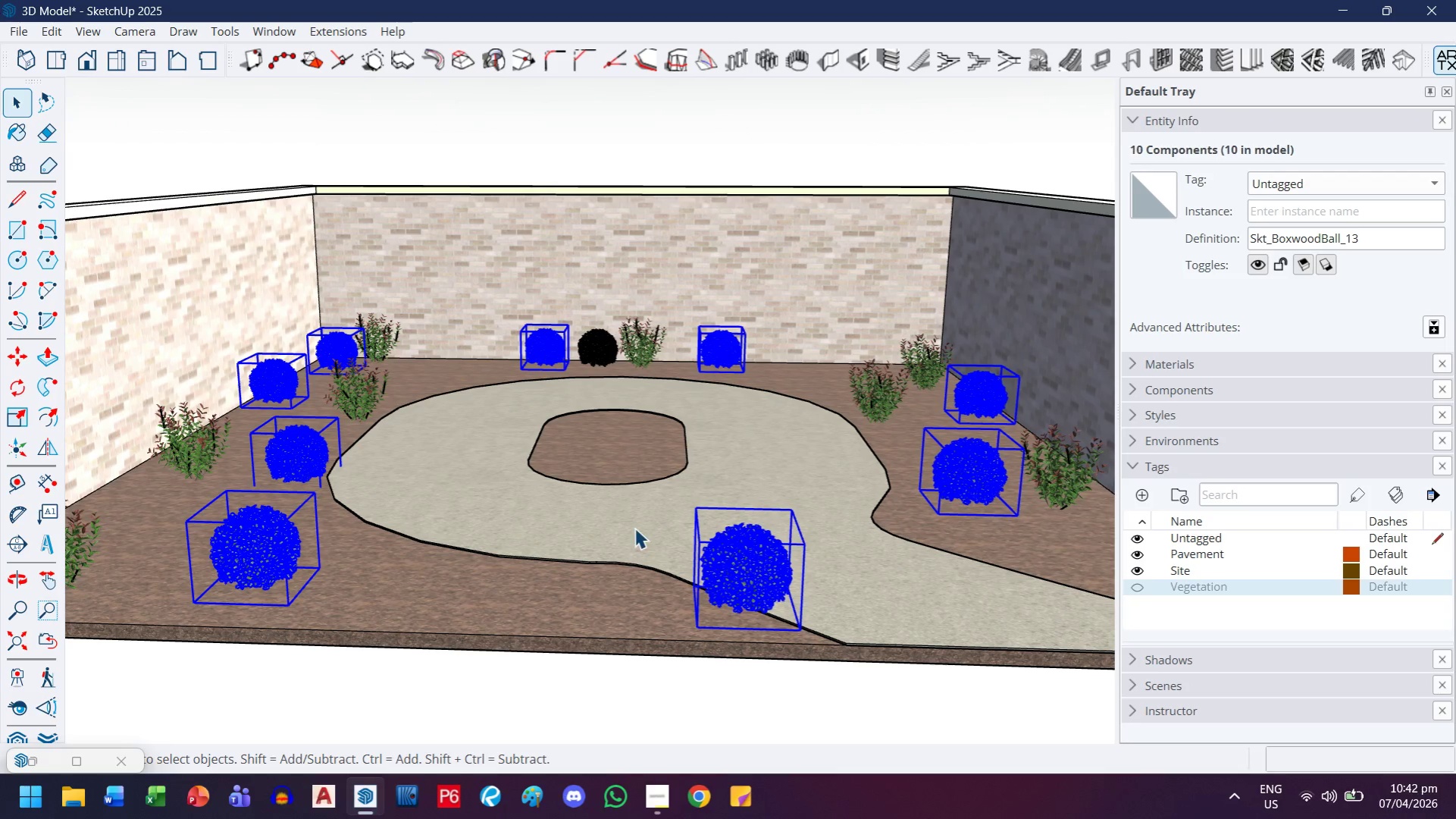 
key(M)
 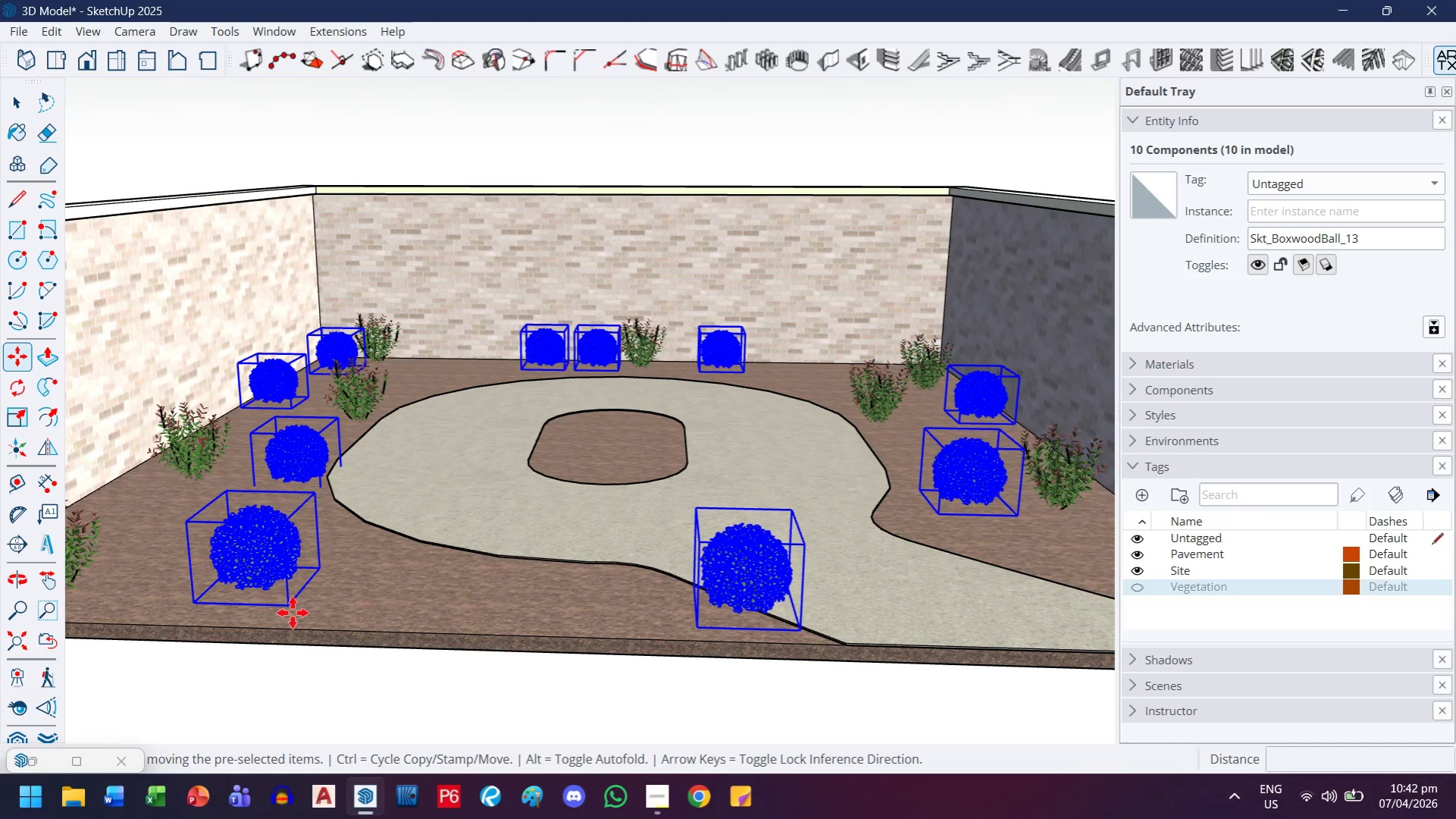 
scroll: coordinate [273, 613], scroll_direction: up, amount: 11.0
 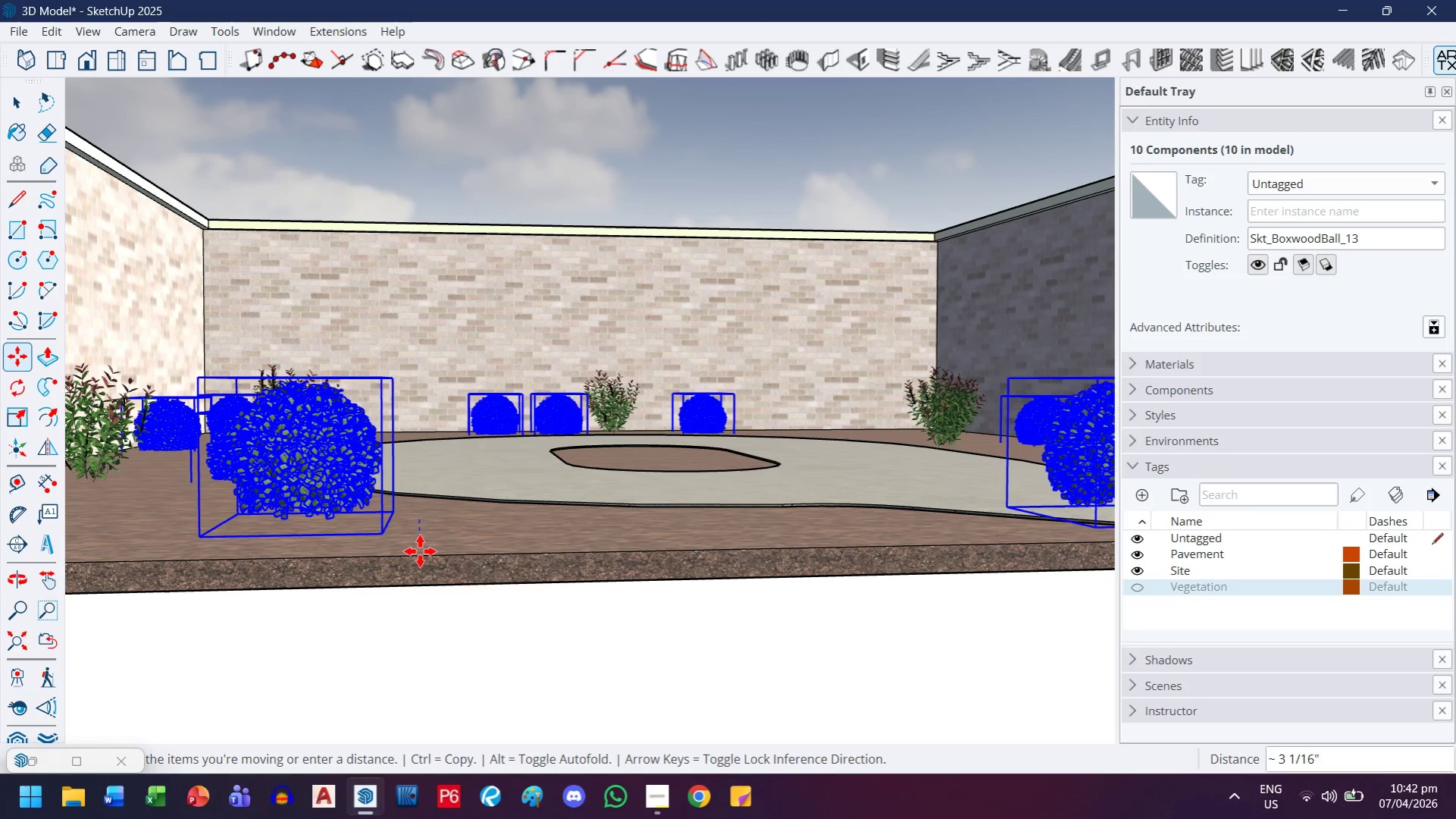 
key(ArrowUp)
 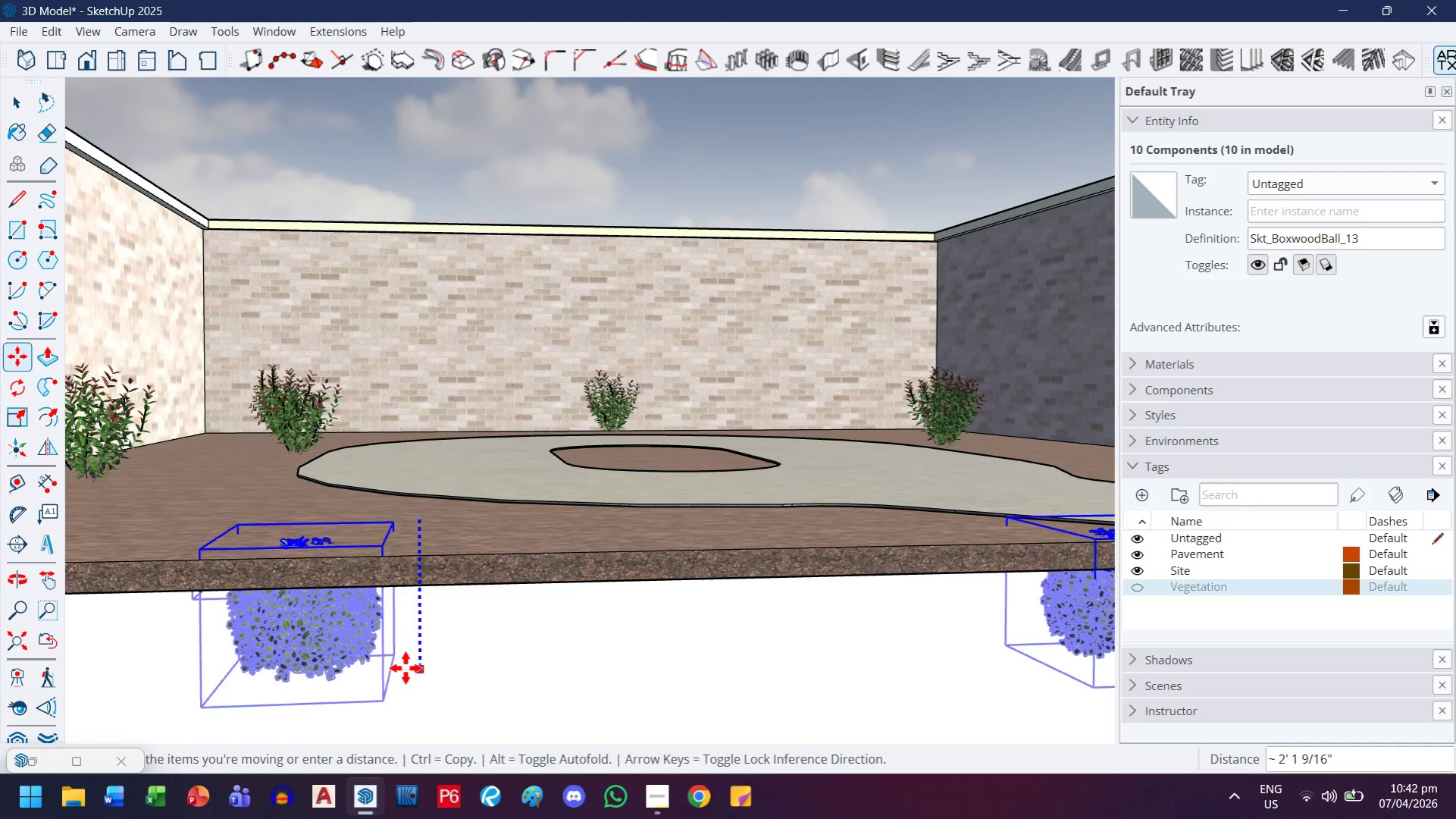 
wait(15.69)
 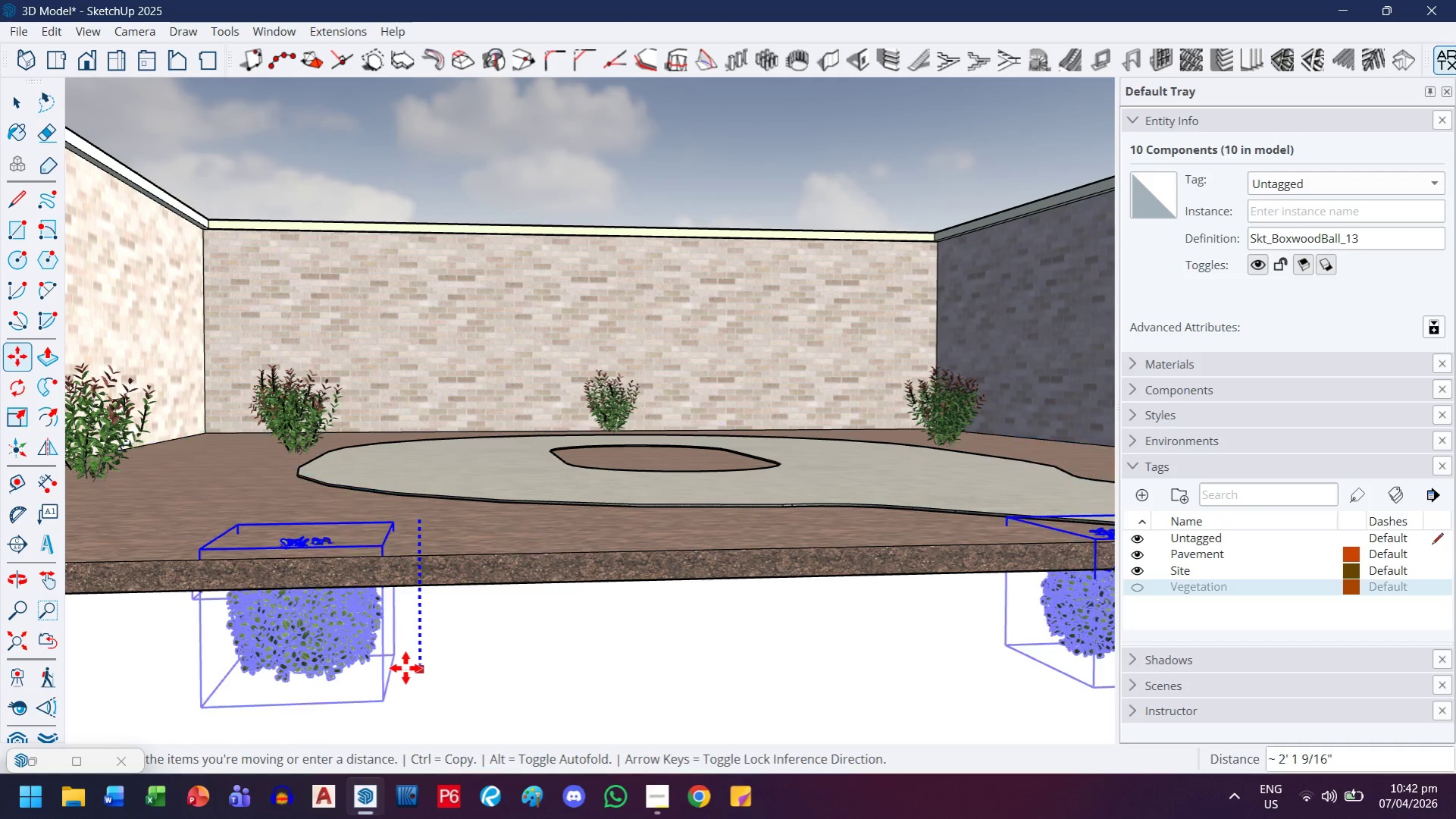 
key(Comma)
 